 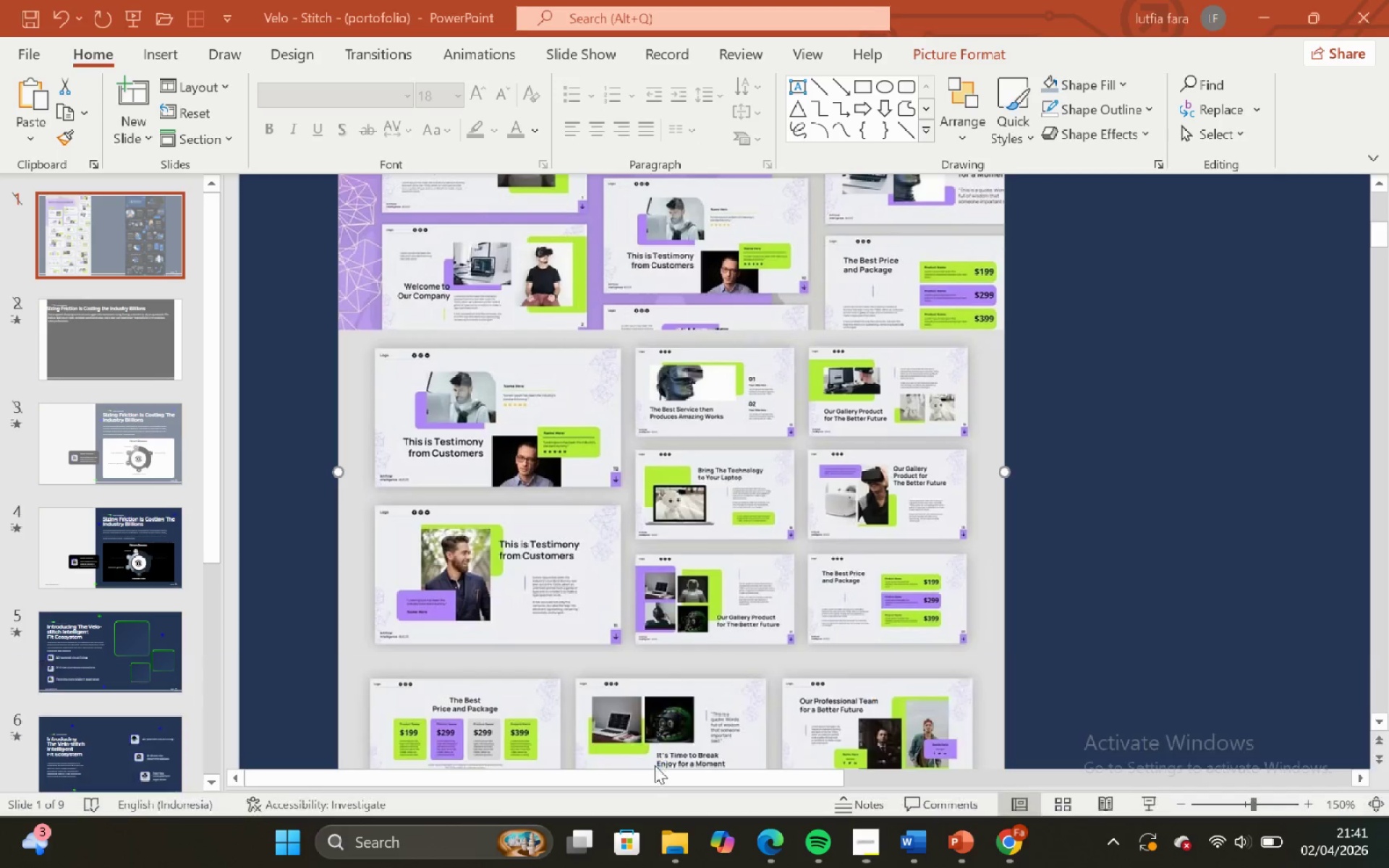 
hold_key(key=ShiftLeft, duration=0.83)
 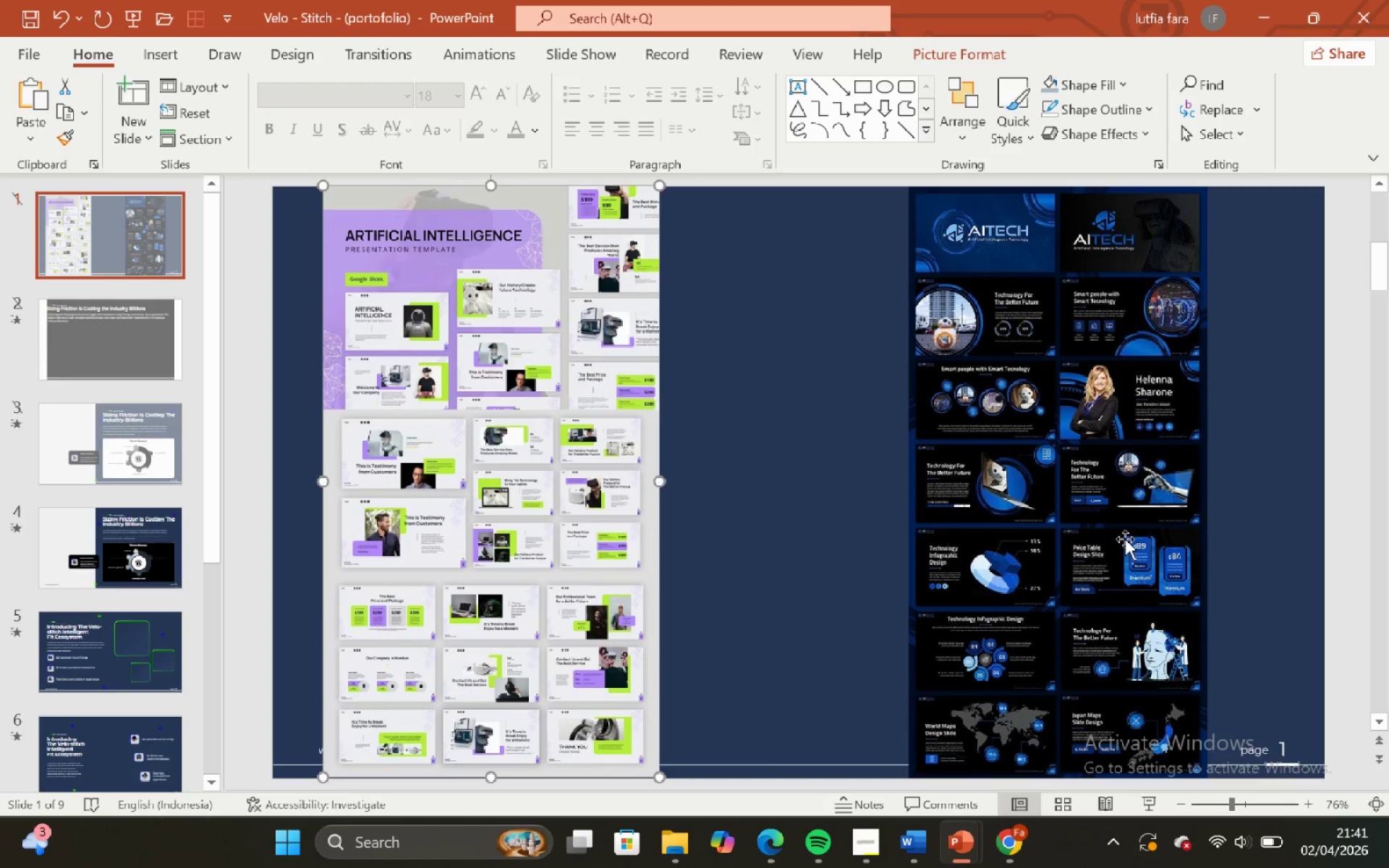 
hold_key(key=ShiftLeft, duration=1.77)
 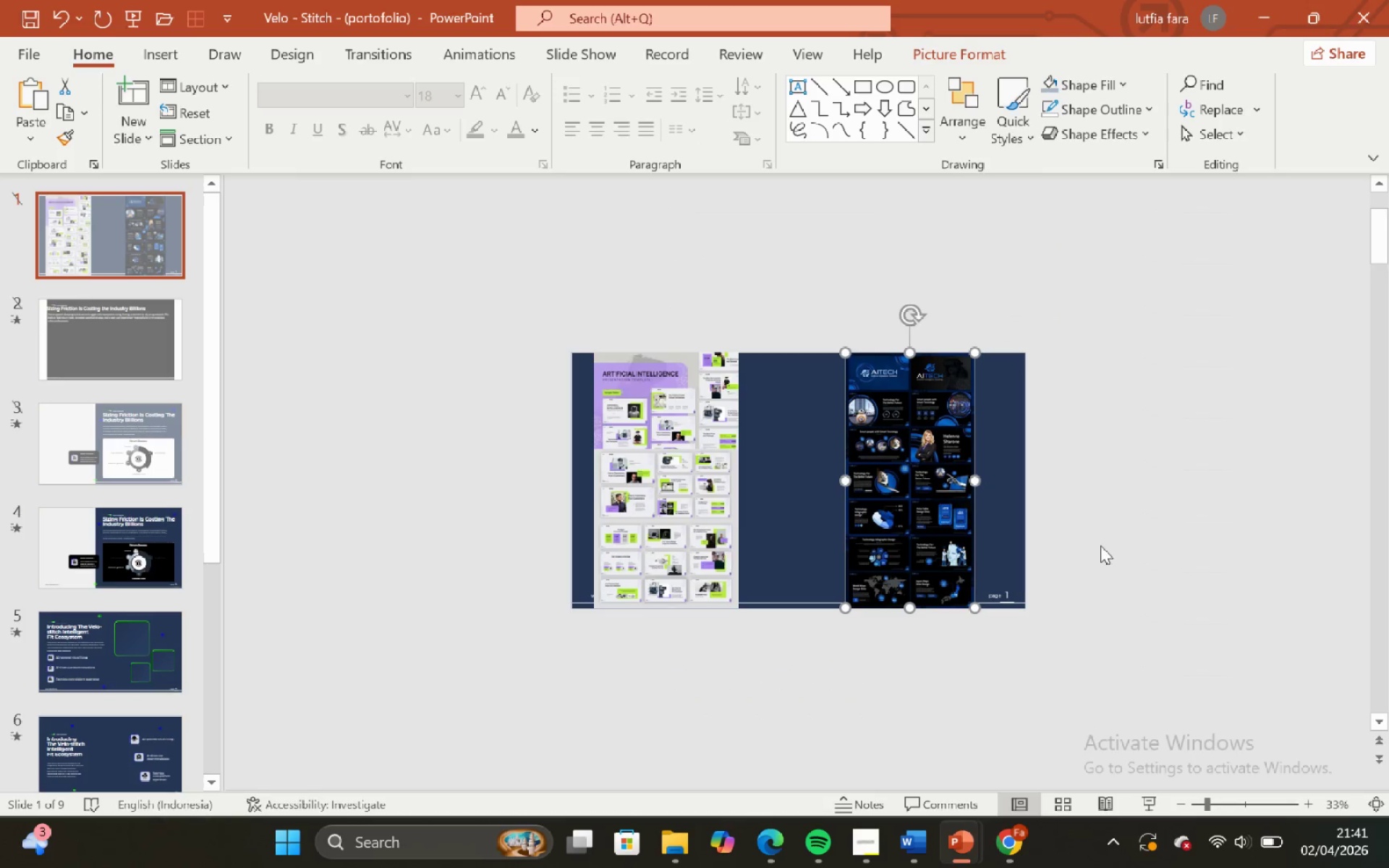 
scroll: coordinate [696, 551], scroll_direction: down, amount: 3.0
 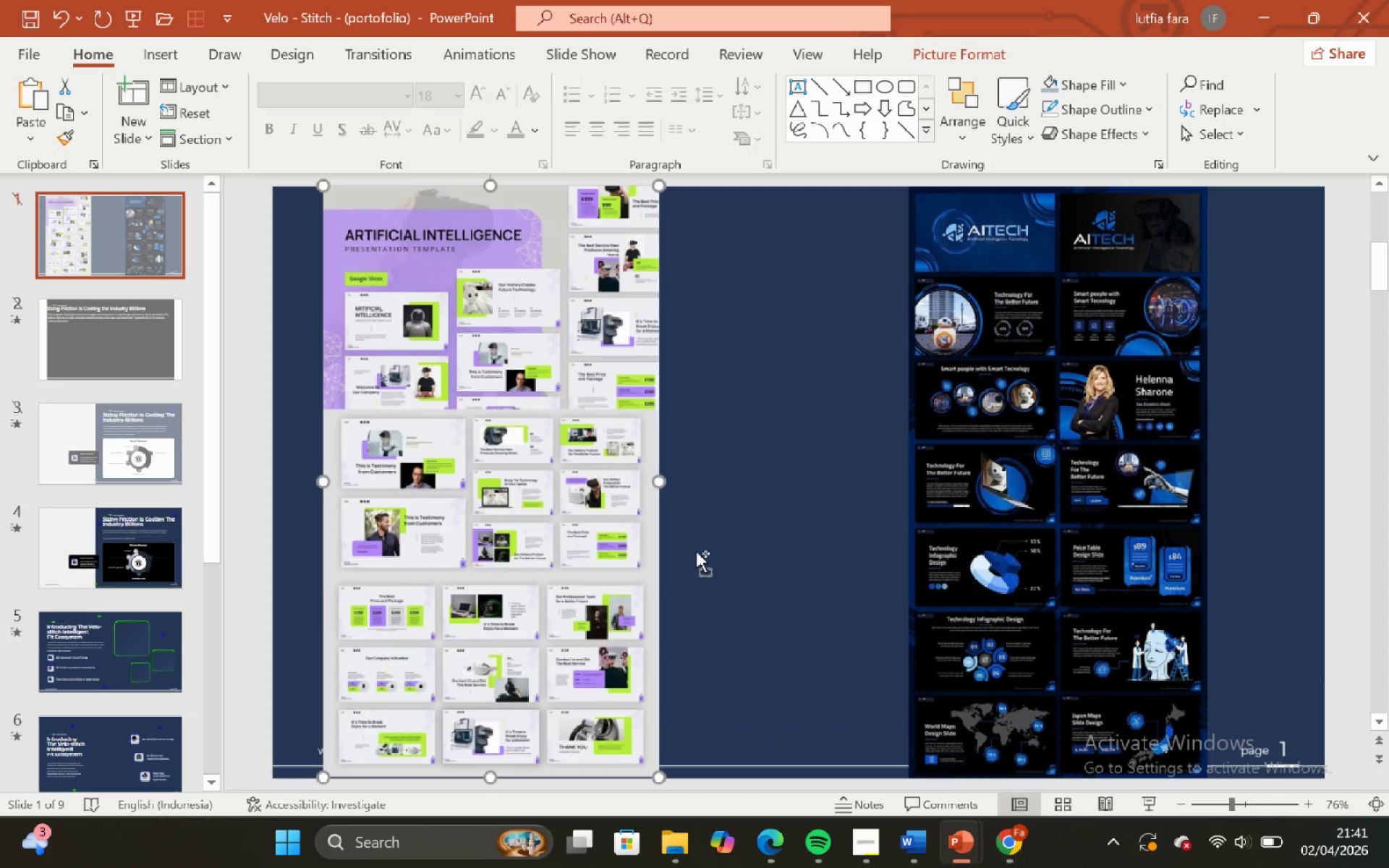 
left_click([1125, 539])
 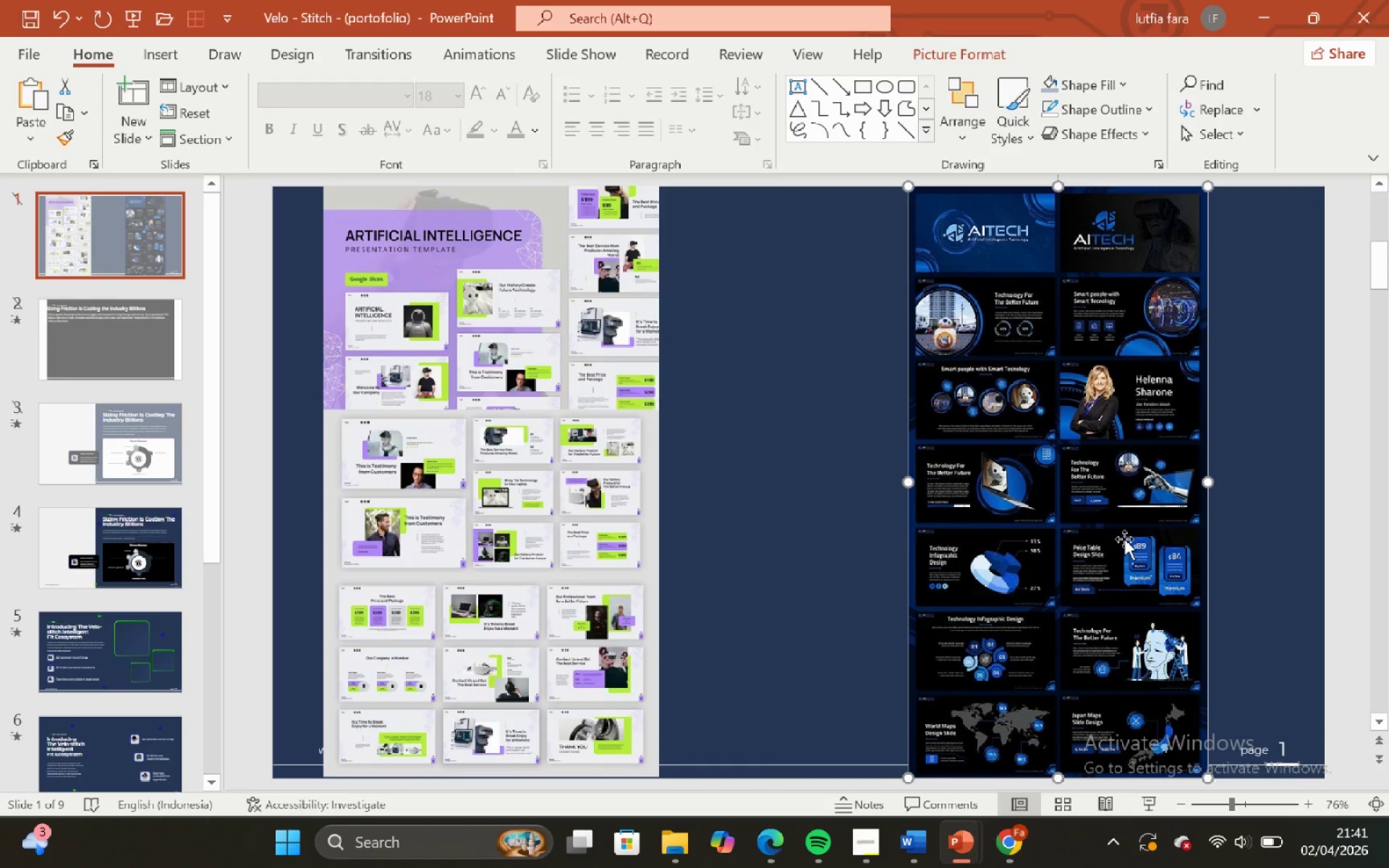 
hold_key(key=ControlLeft, duration=1.3)
hold_key(key=ShiftLeft, duration=0.73)
scroll: coordinate [1101, 545], scroll_direction: down, amount: 2.0
 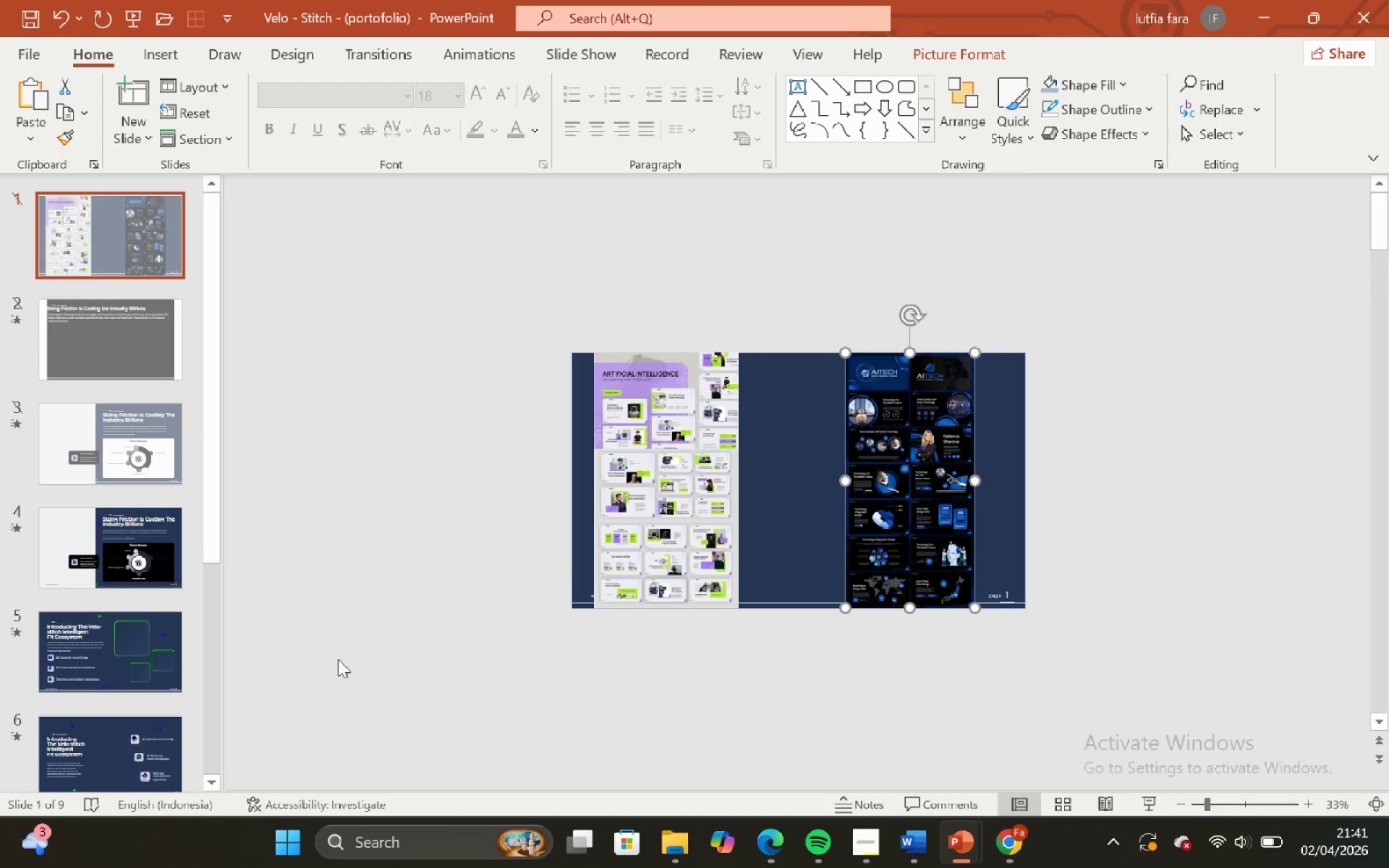 
left_click([123, 671])
 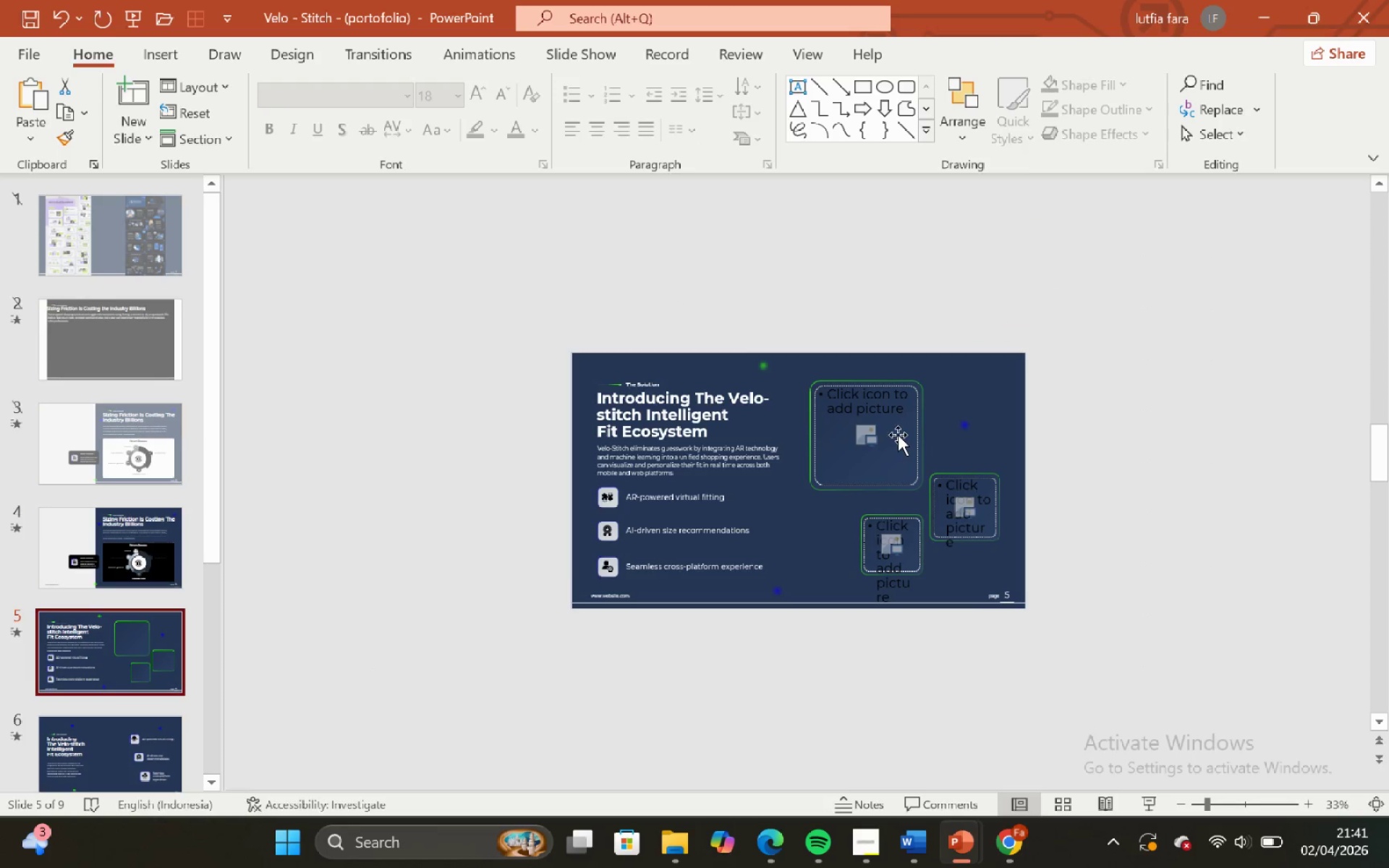 
left_click([907, 434])
 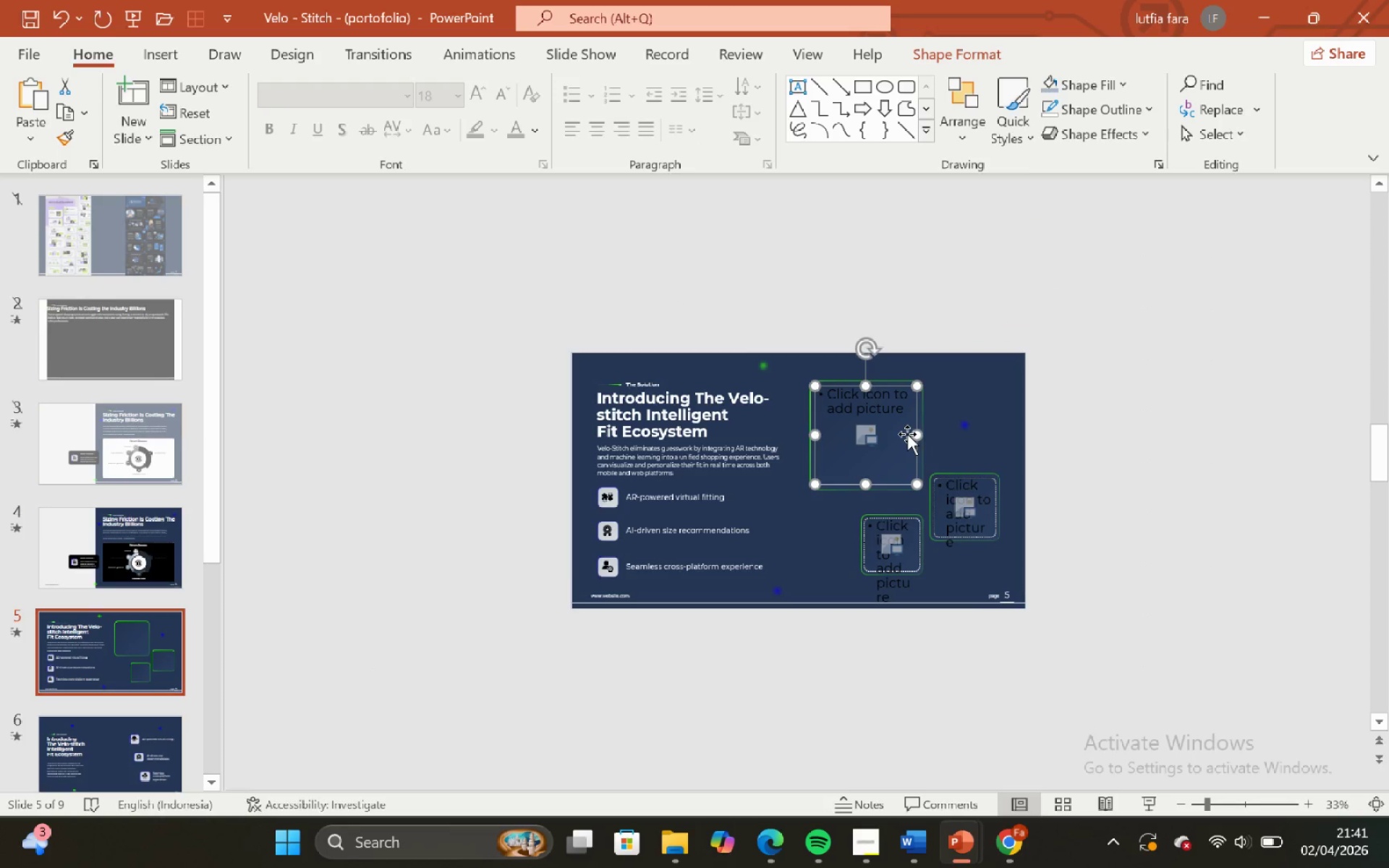 
hold_key(key=ShiftLeft, duration=0.83)
hold_key(key=ControlLeft, duration=0.84)
scroll: coordinate [908, 433], scroll_direction: up, amount: 3.0
 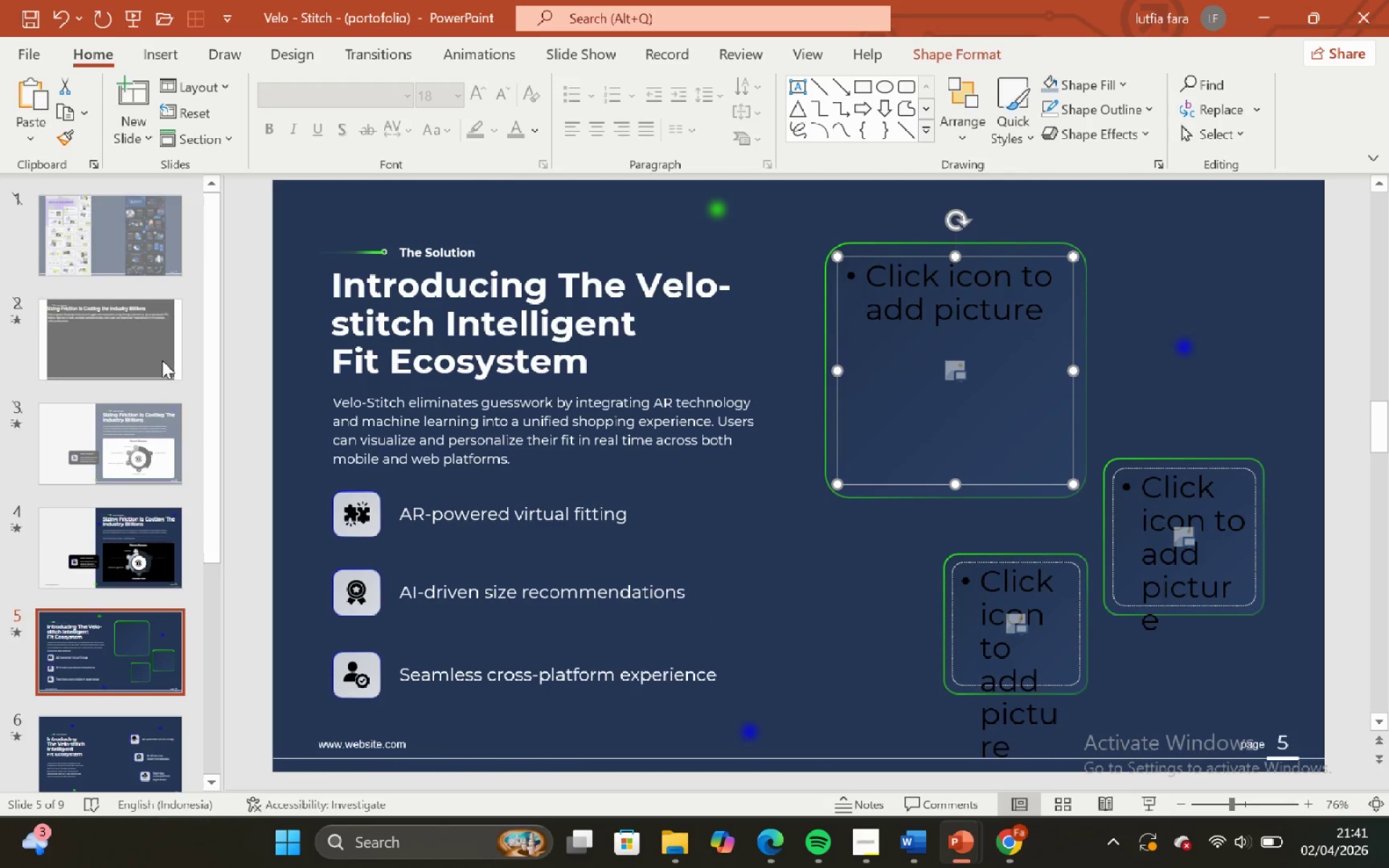 
left_click([165, 56])
 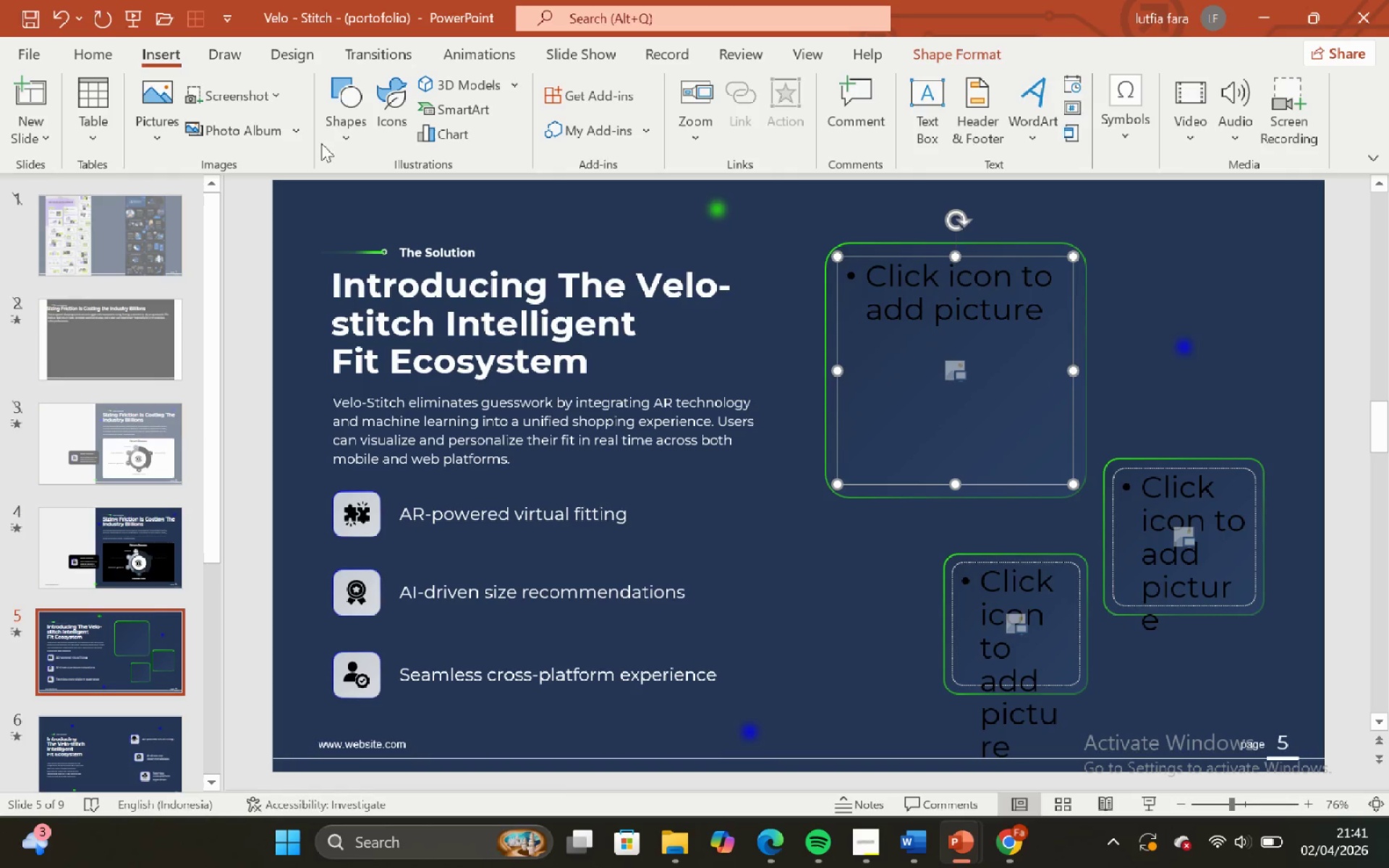 
left_click([333, 138])
 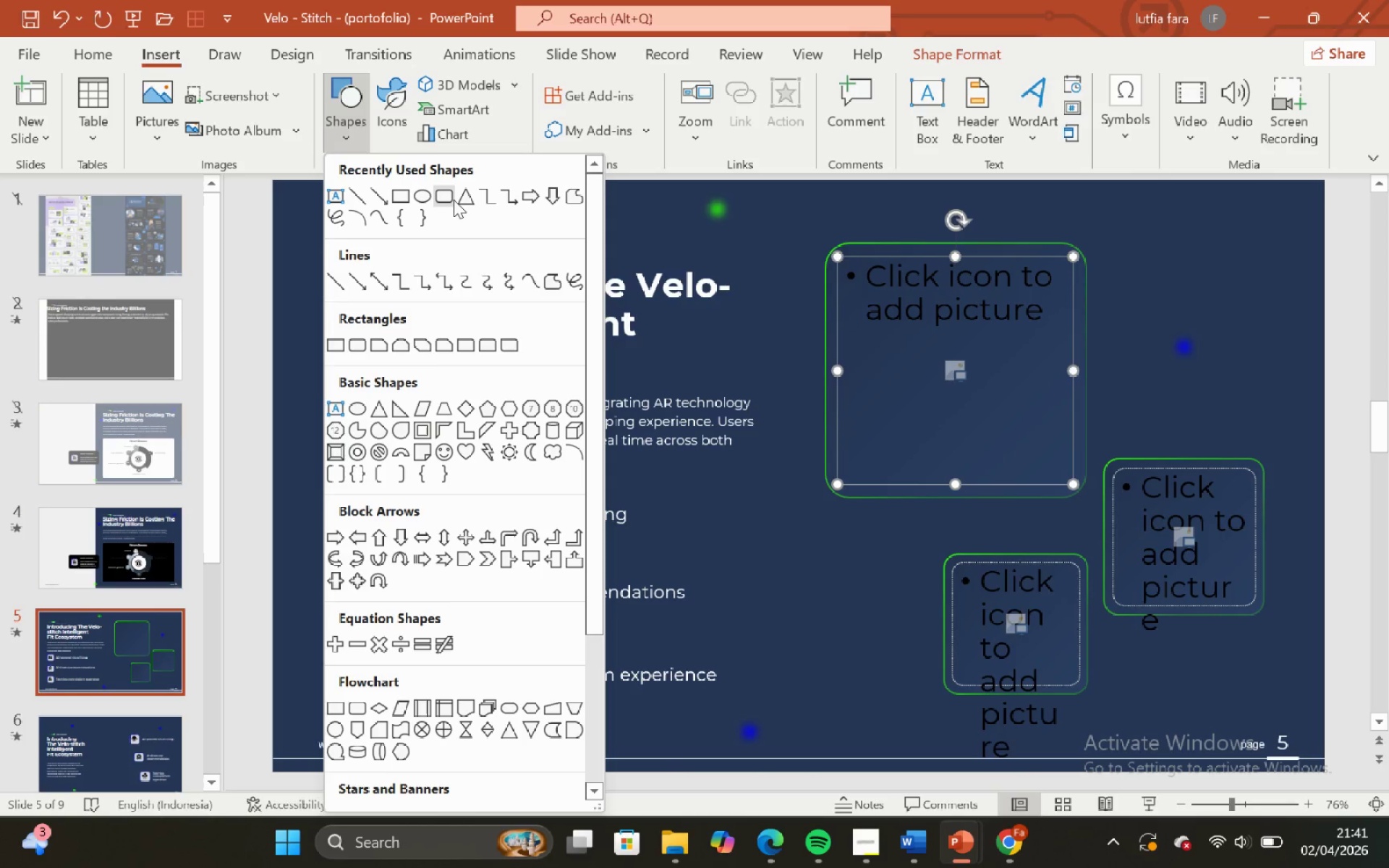 
left_click([446, 198])
 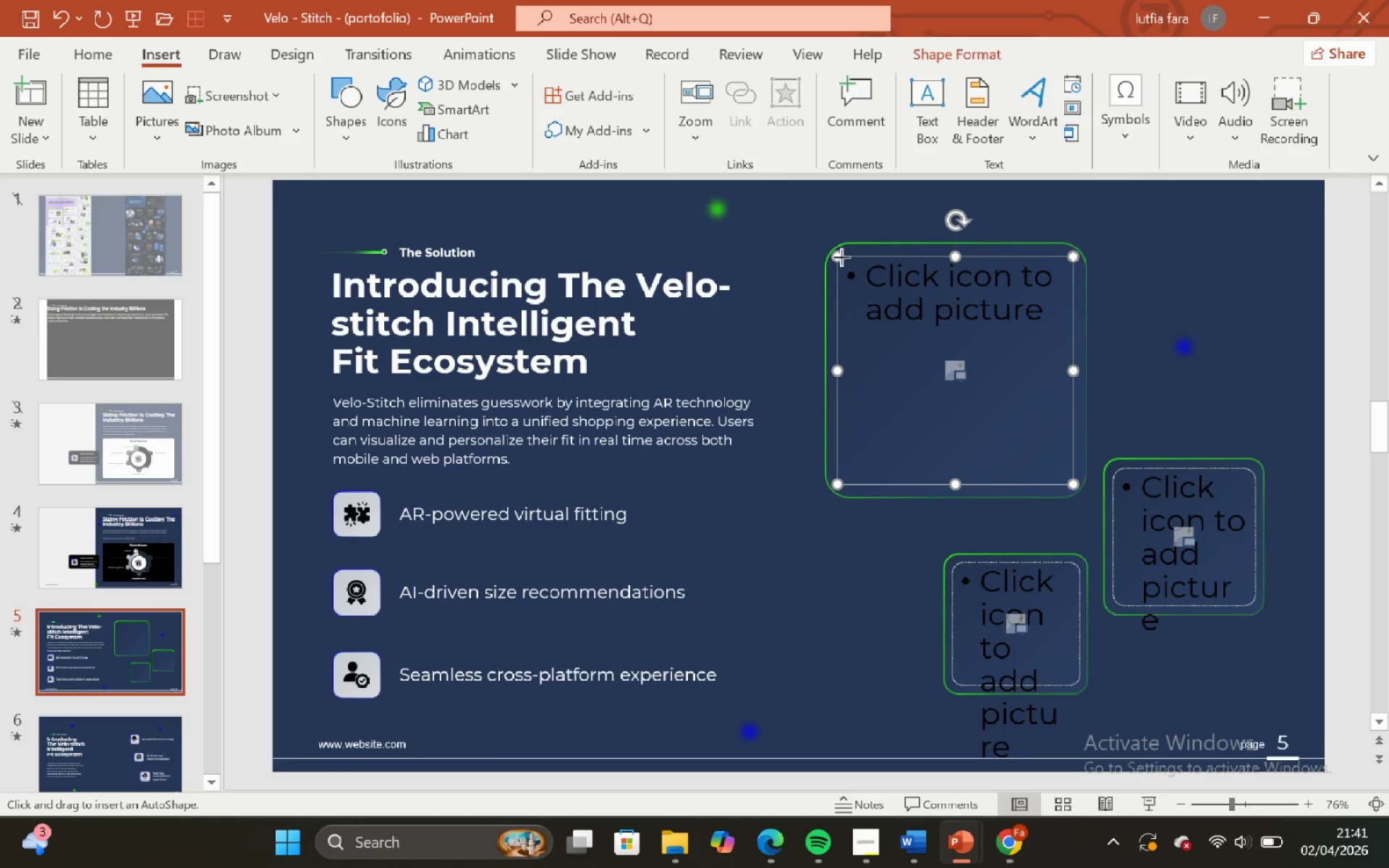 
left_click([847, 264])
 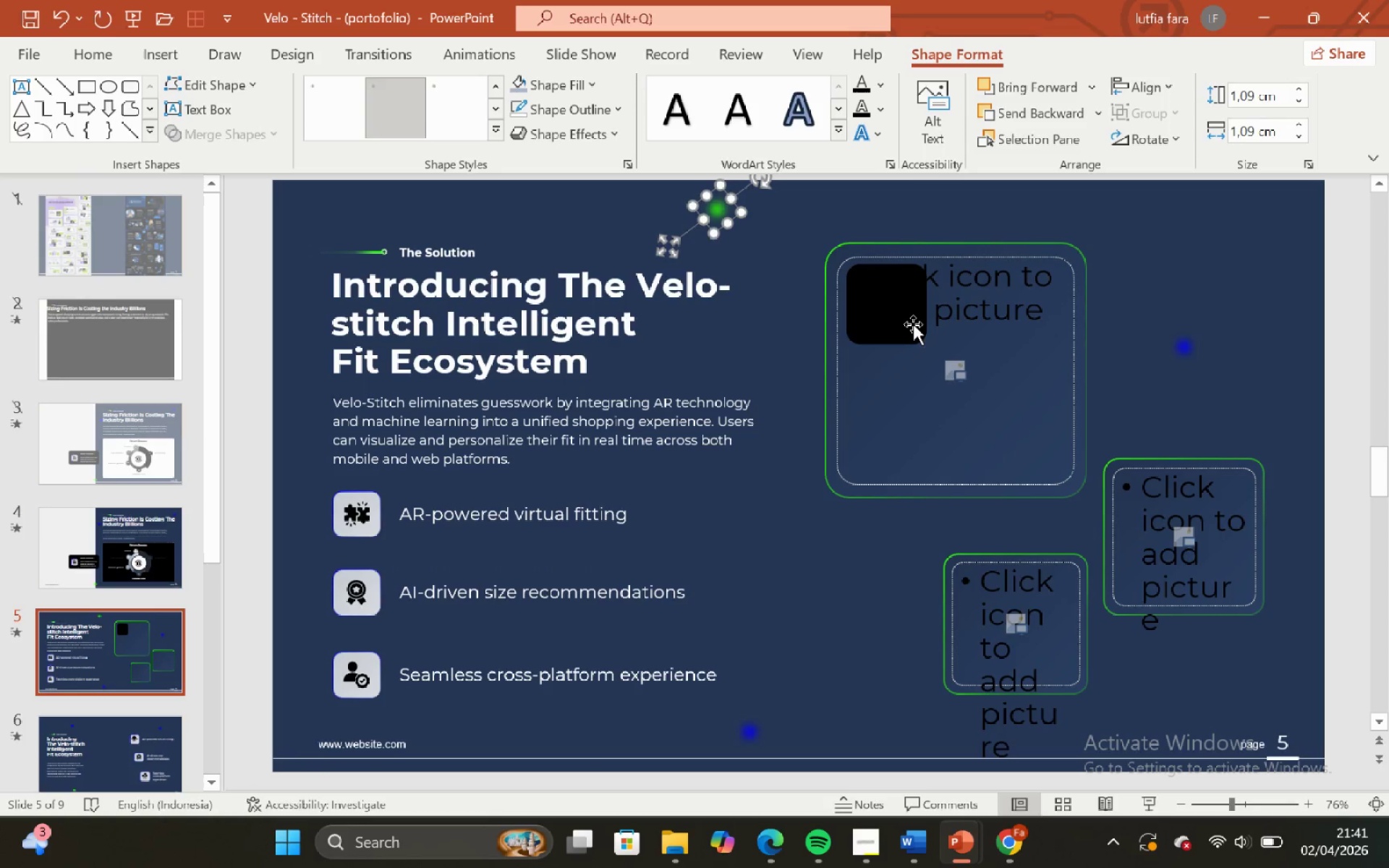 
left_click([886, 299])
 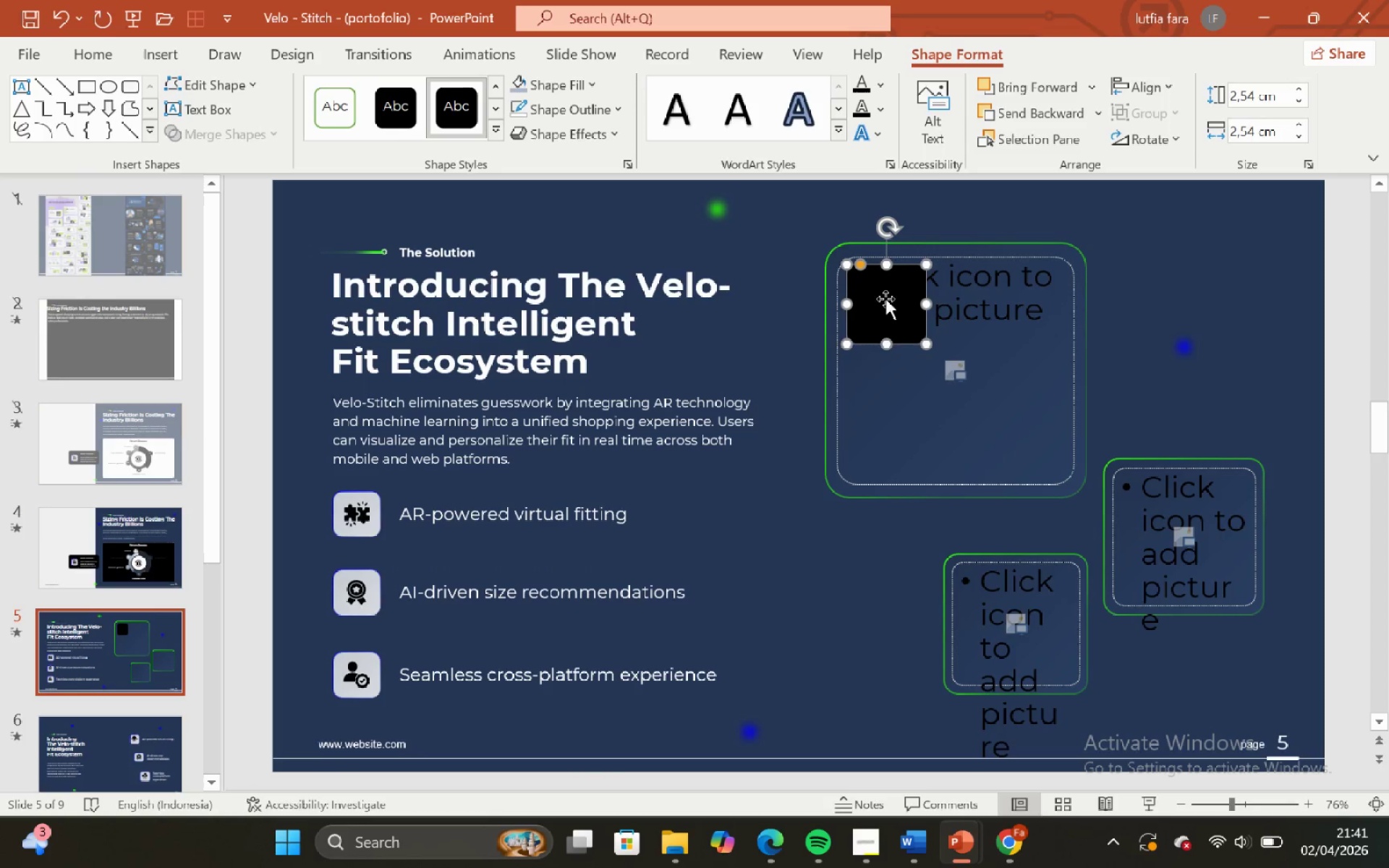 
hold_key(key=ControlLeft, duration=0.75)
hold_key(key=ShiftLeft, duration=0.64)
scroll: coordinate [885, 299], scroll_direction: up, amount: 4.0
 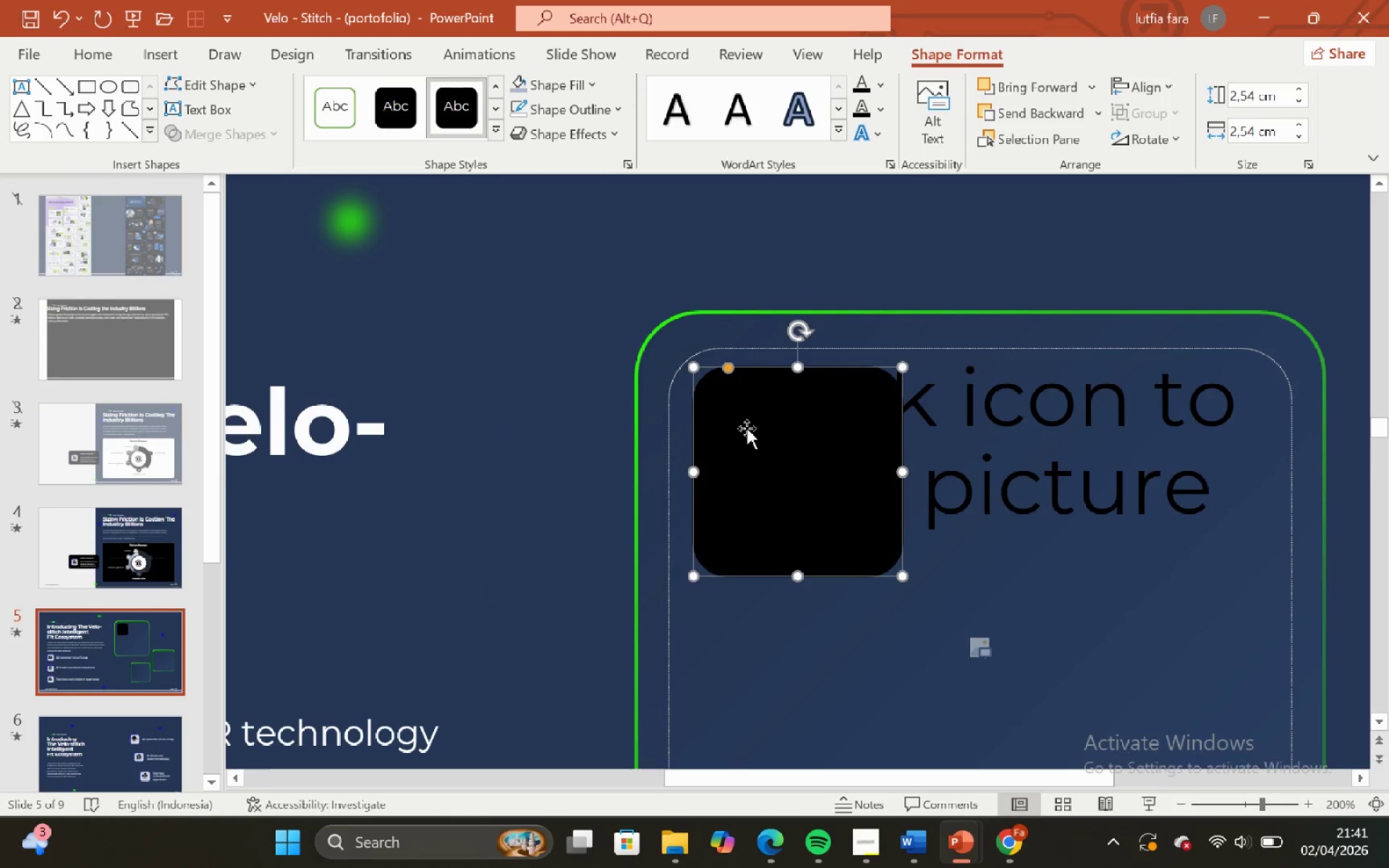 
hold_key(key=ControlLeft, duration=1.06)
hold_key(key=ShiftLeft, duration=1.01)
scroll: coordinate [754, 420], scroll_direction: down, amount: 2.0
 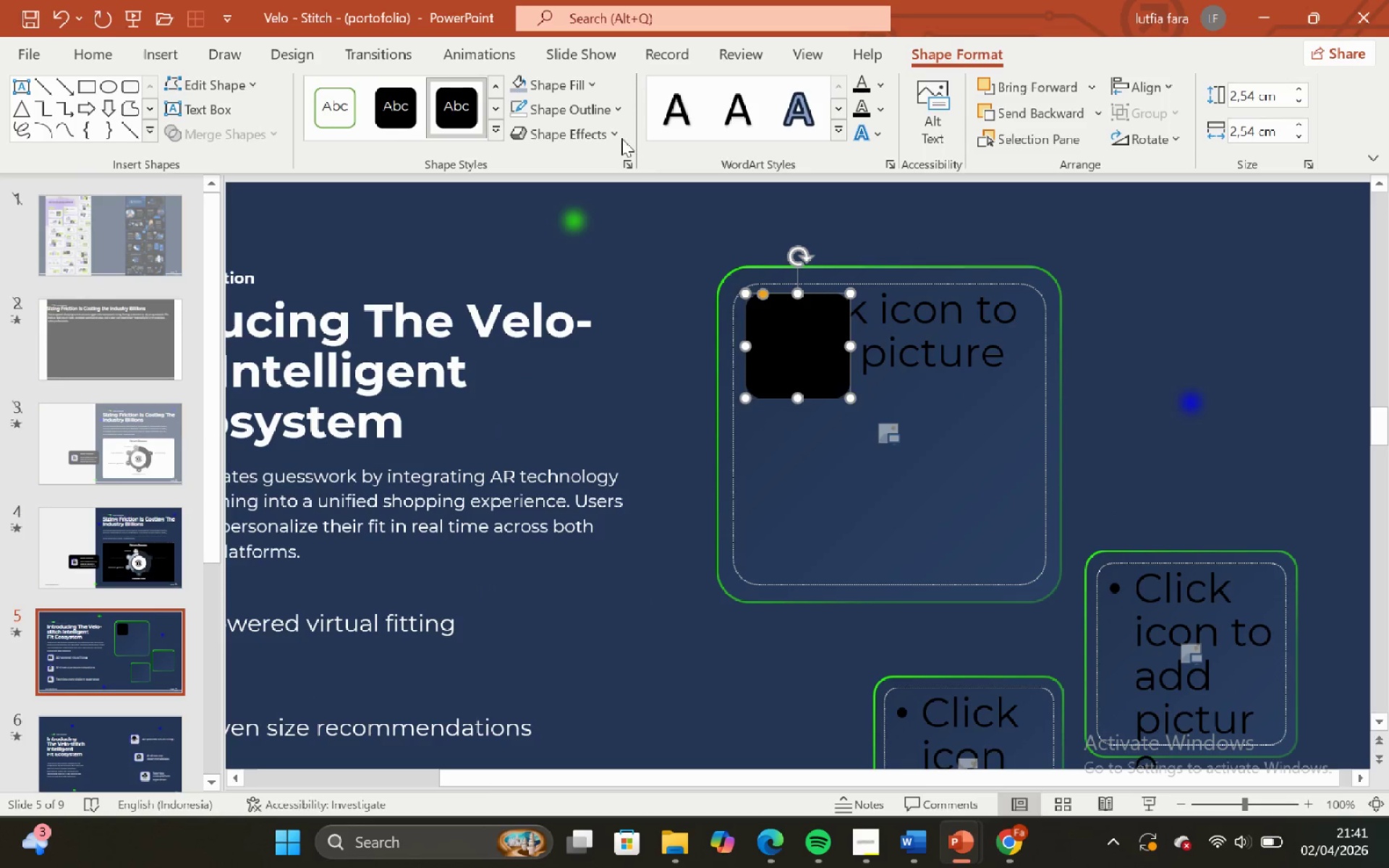 
left_click([590, 114])
 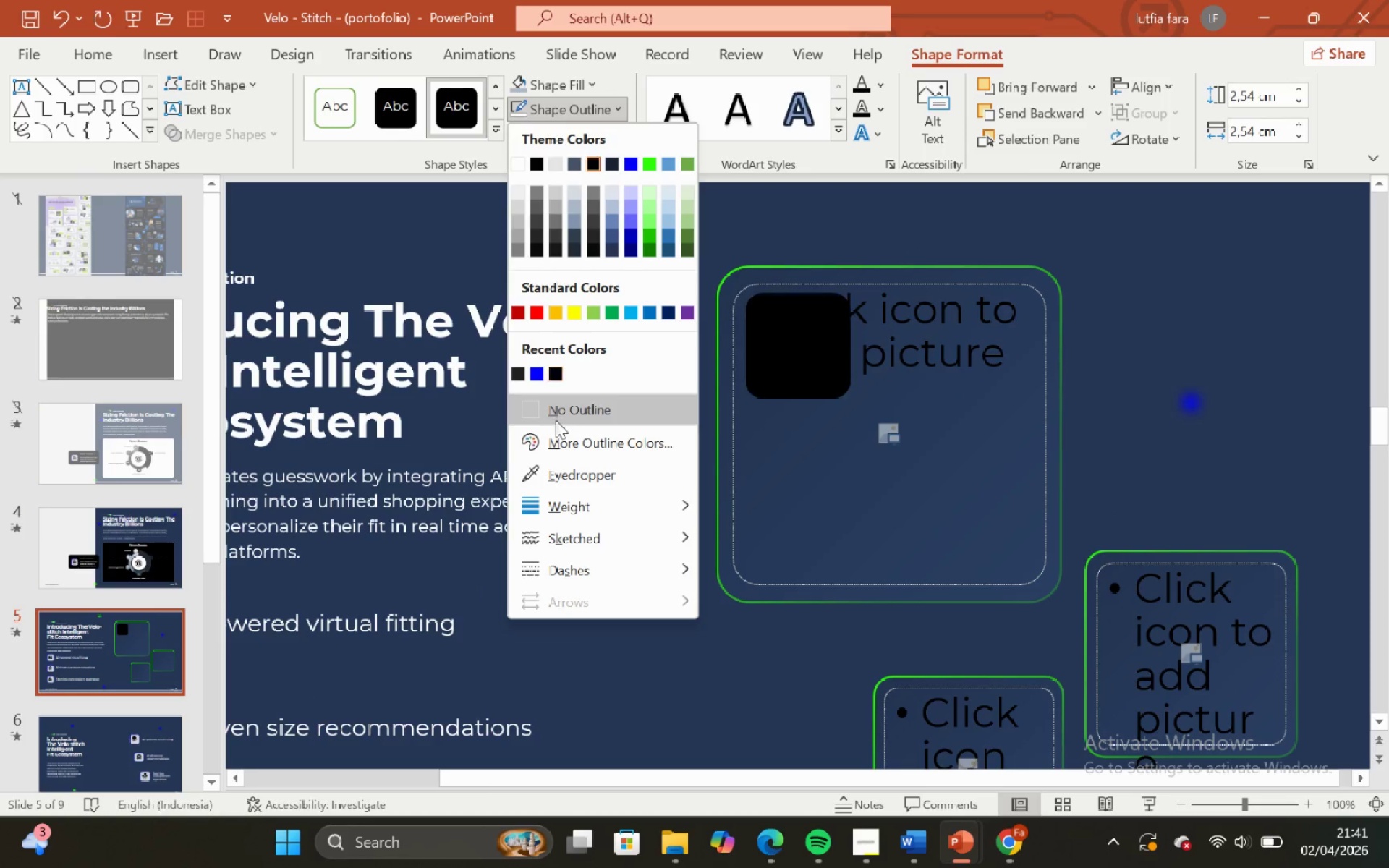 
left_click([552, 407])
 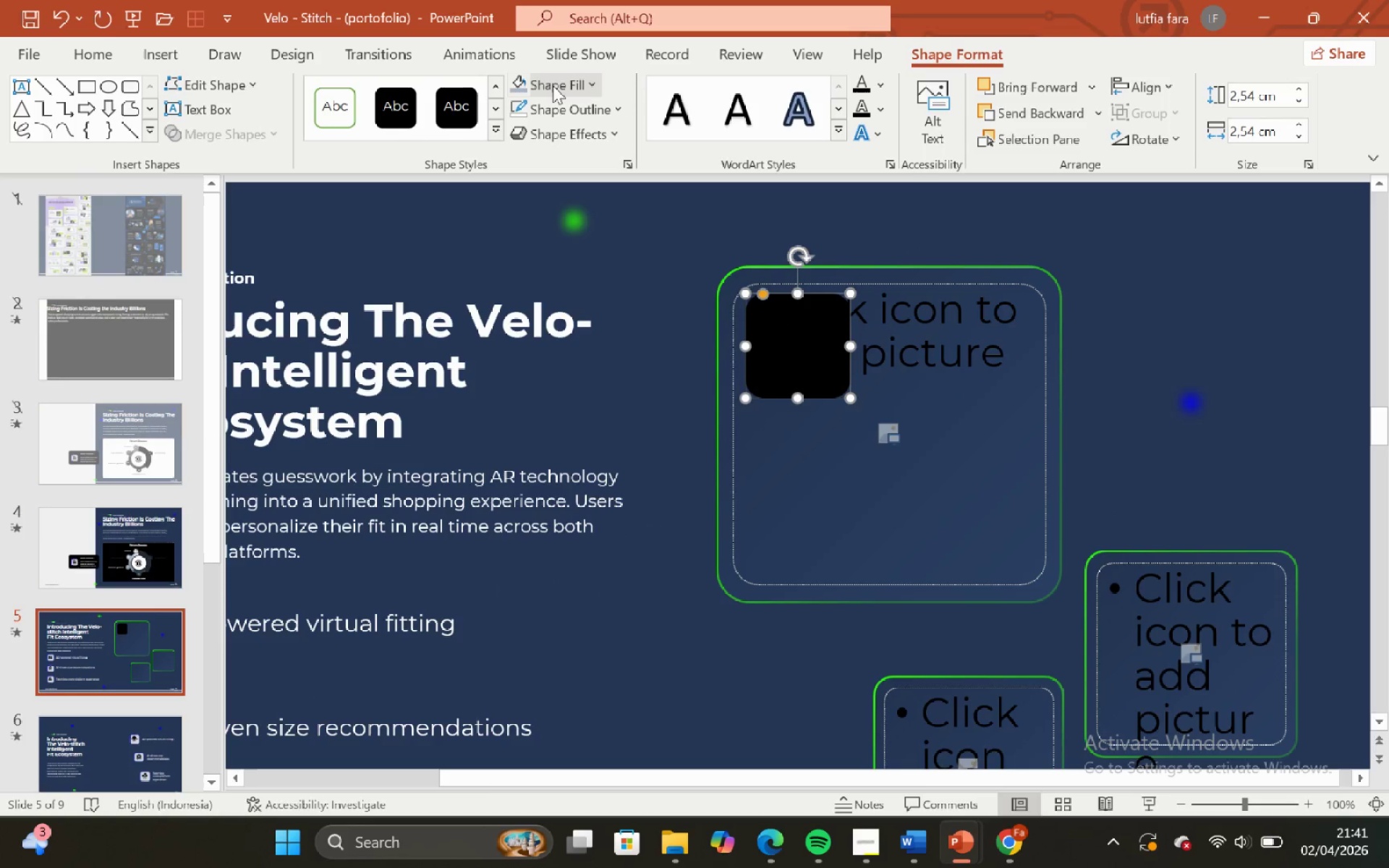 
left_click([556, 80])
 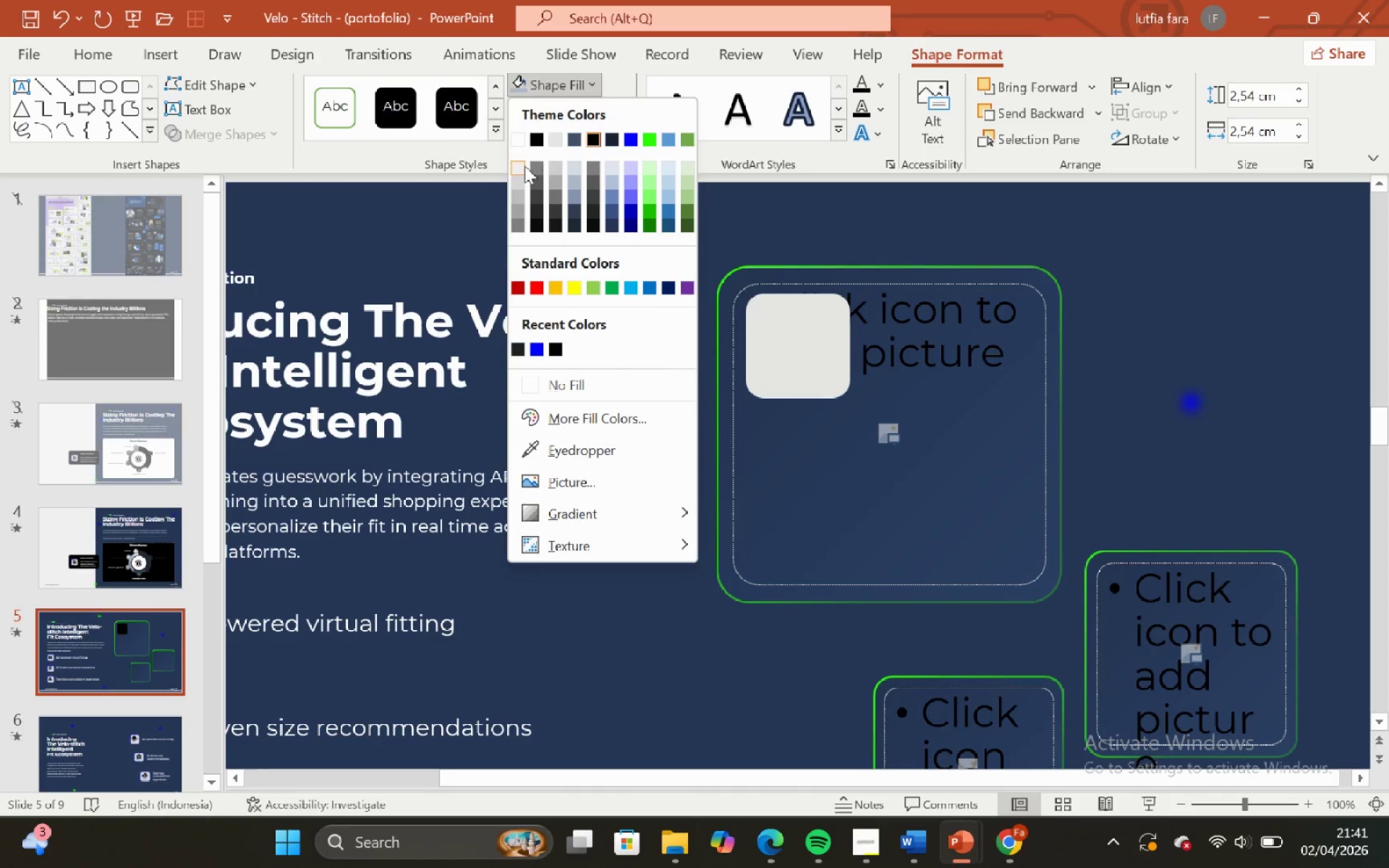 
left_click([522, 168])
 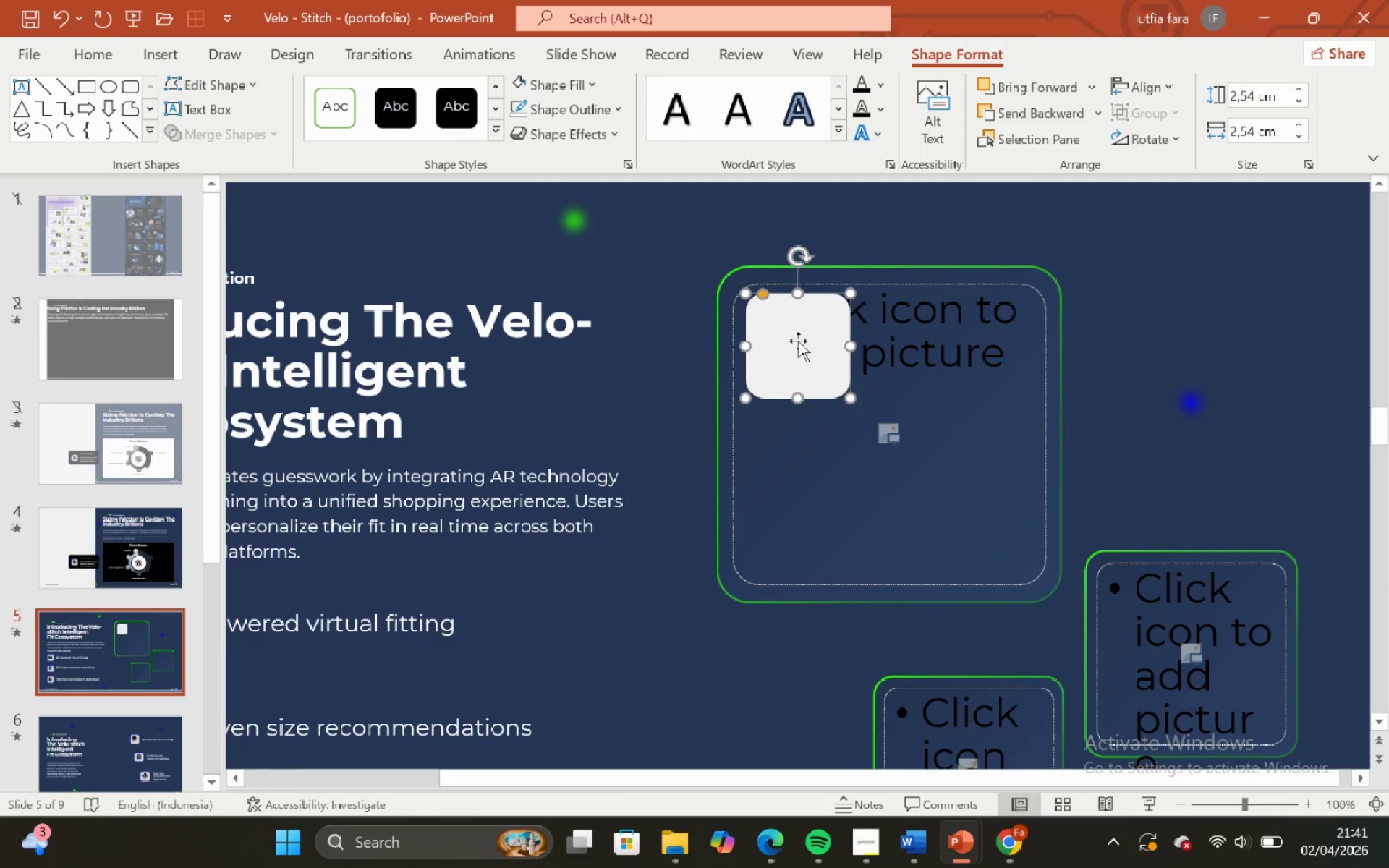 
left_click_drag(start_coordinate=[797, 341], to_coordinate=[784, 343])
 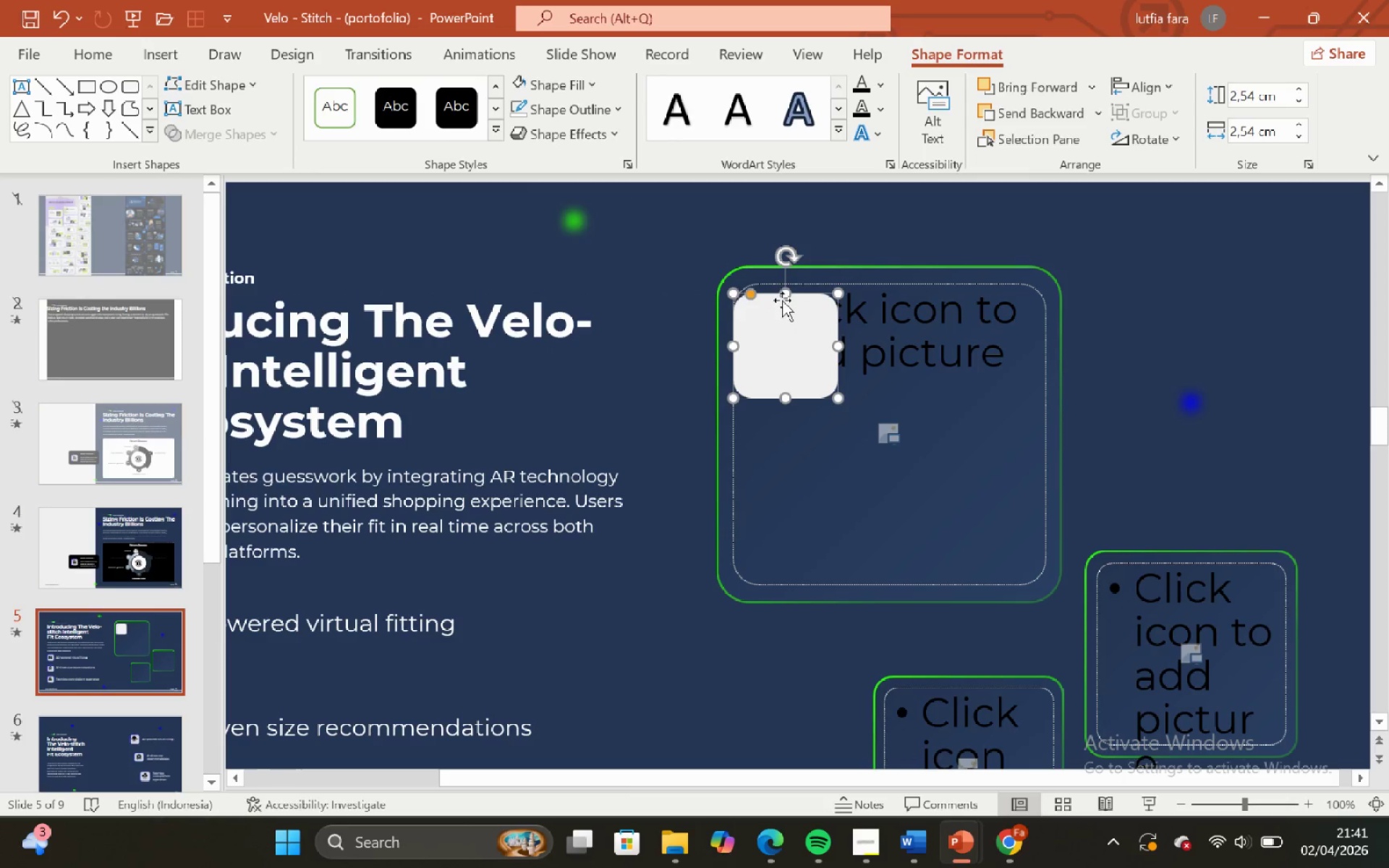 
hold_key(key=ShiftLeft, duration=0.91)
 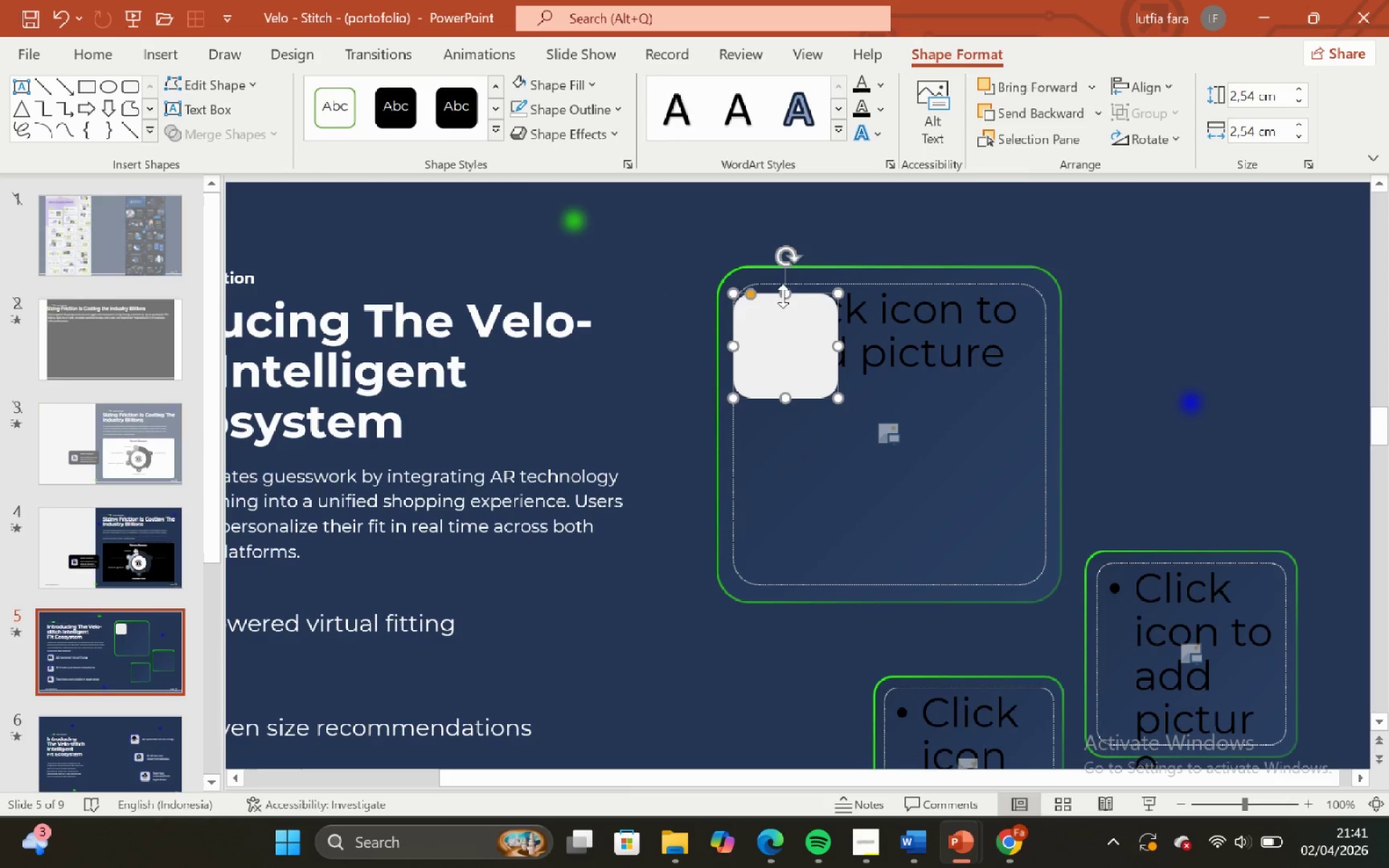 
left_click_drag(start_coordinate=[783, 295], to_coordinate=[778, 286])
 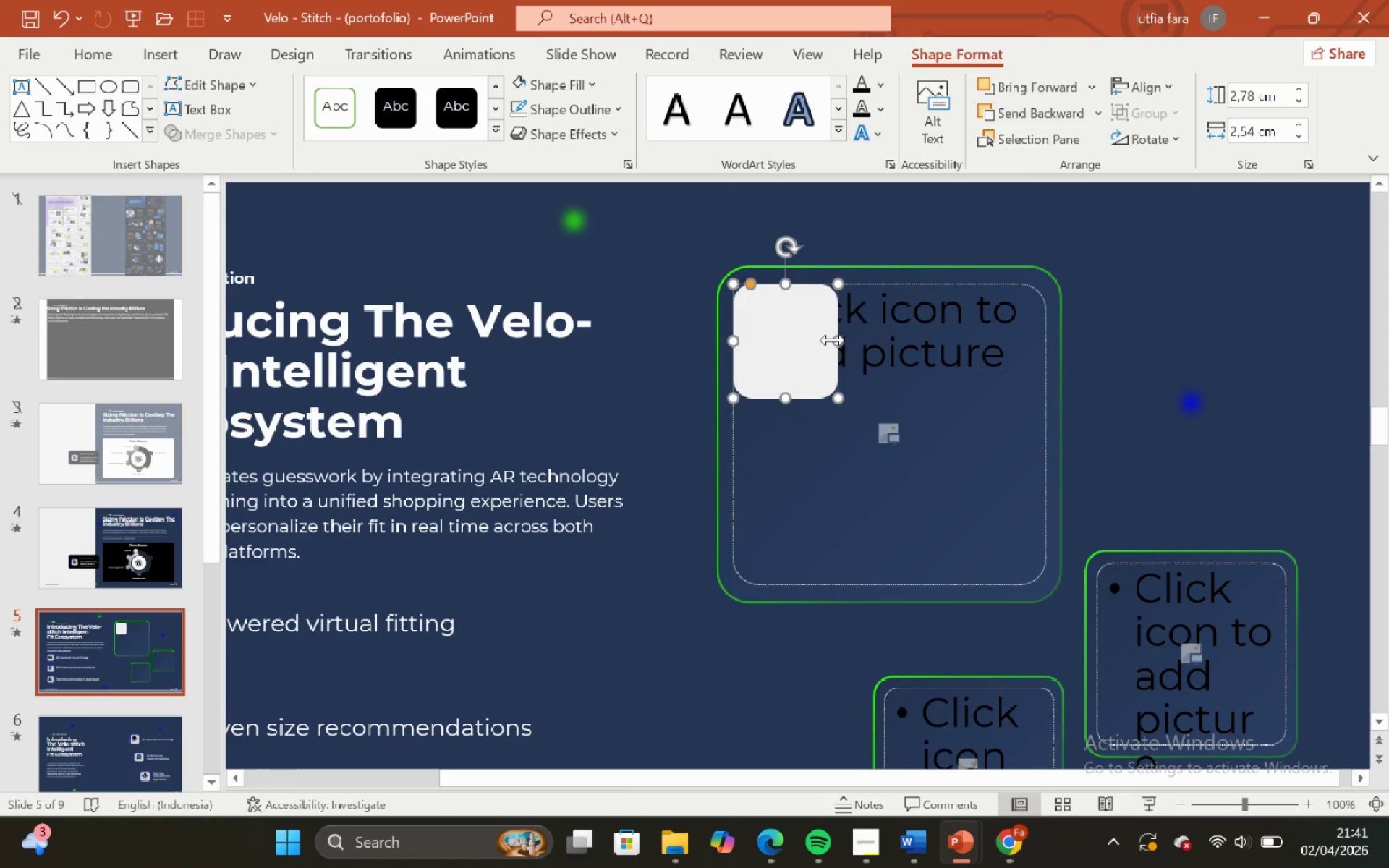 
hold_key(key=ShiftLeft, duration=1.34)
 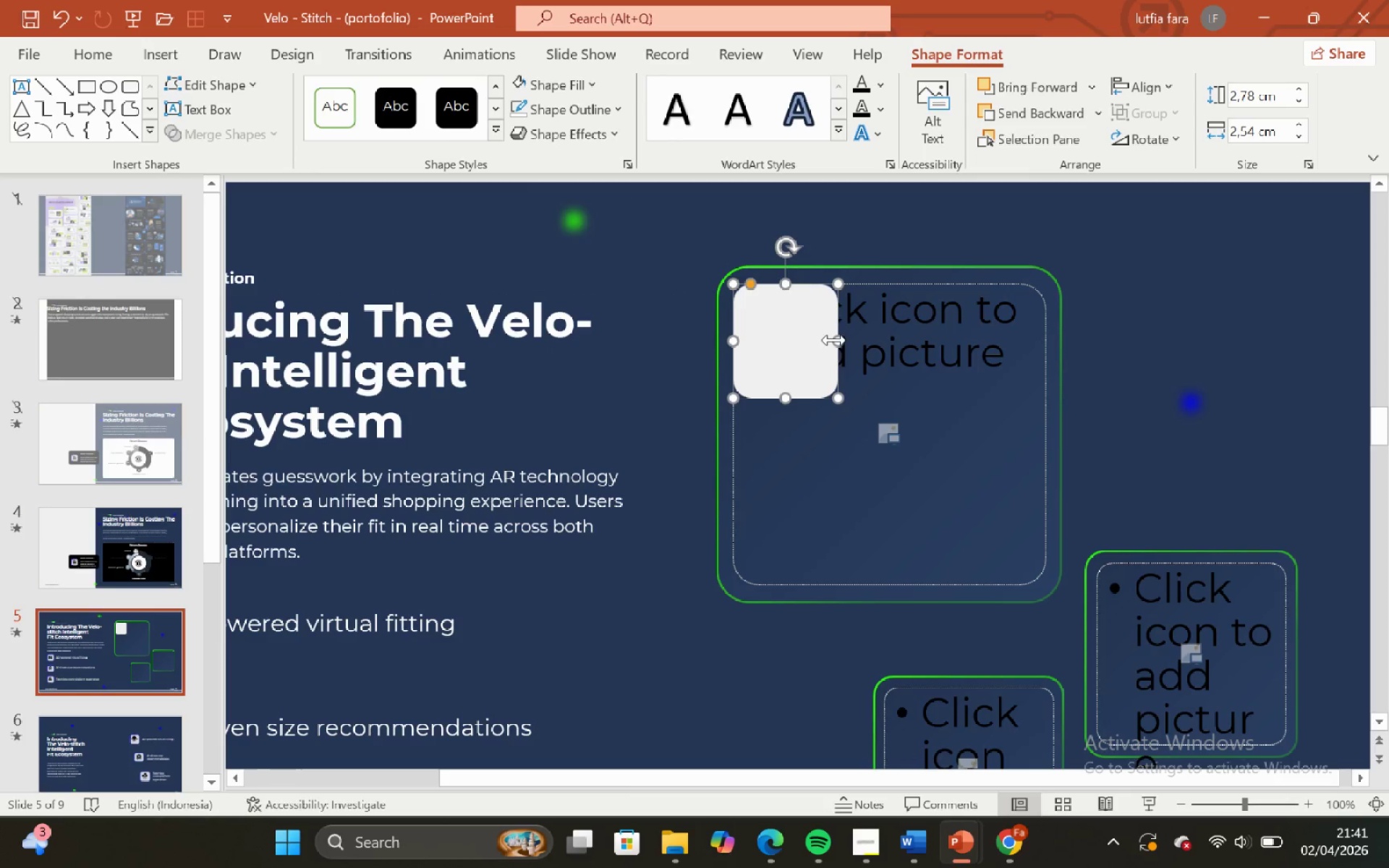 
left_click_drag(start_coordinate=[834, 340], to_coordinate=[1047, 388])
 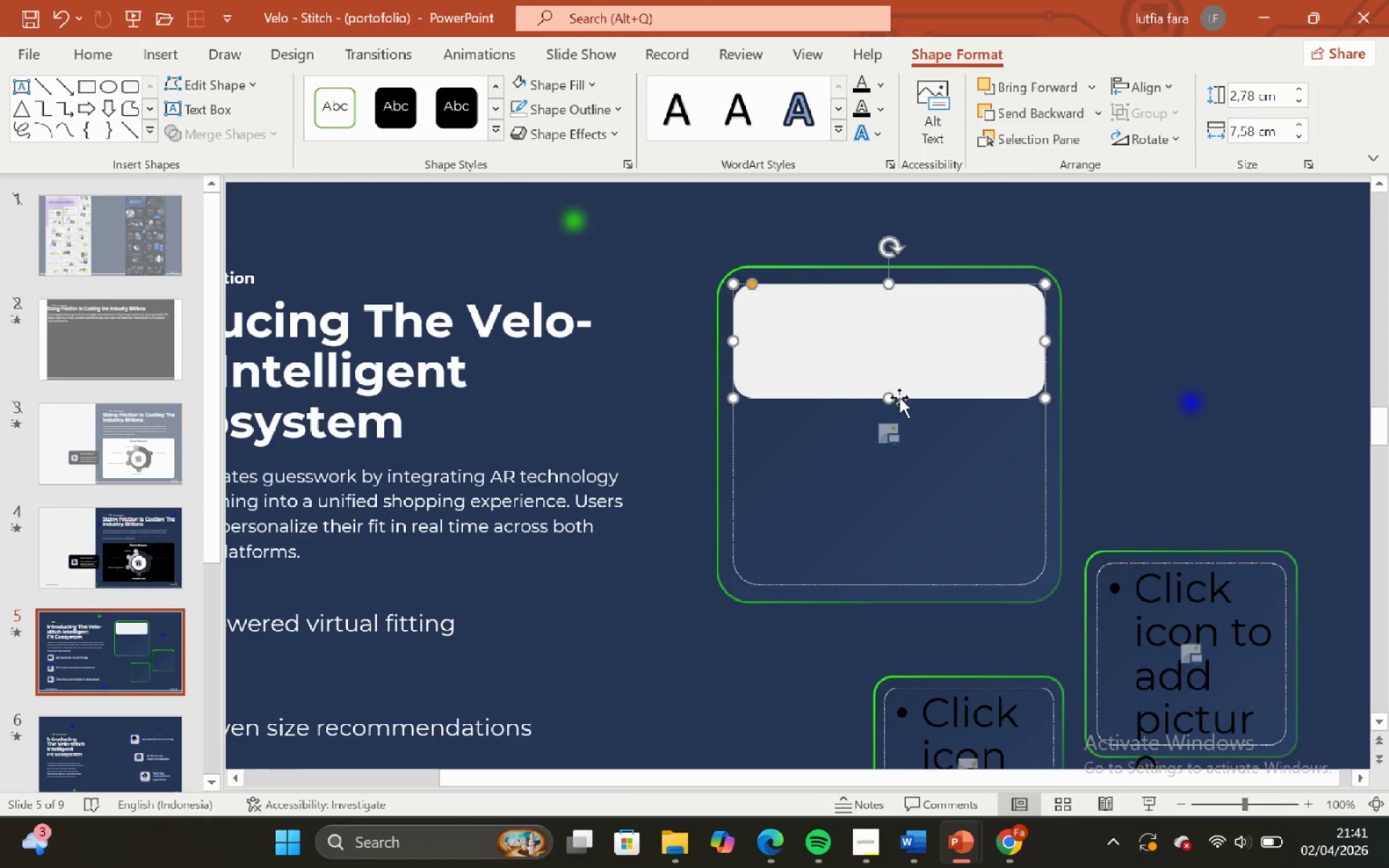 
hold_key(key=ShiftLeft, duration=1.5)
 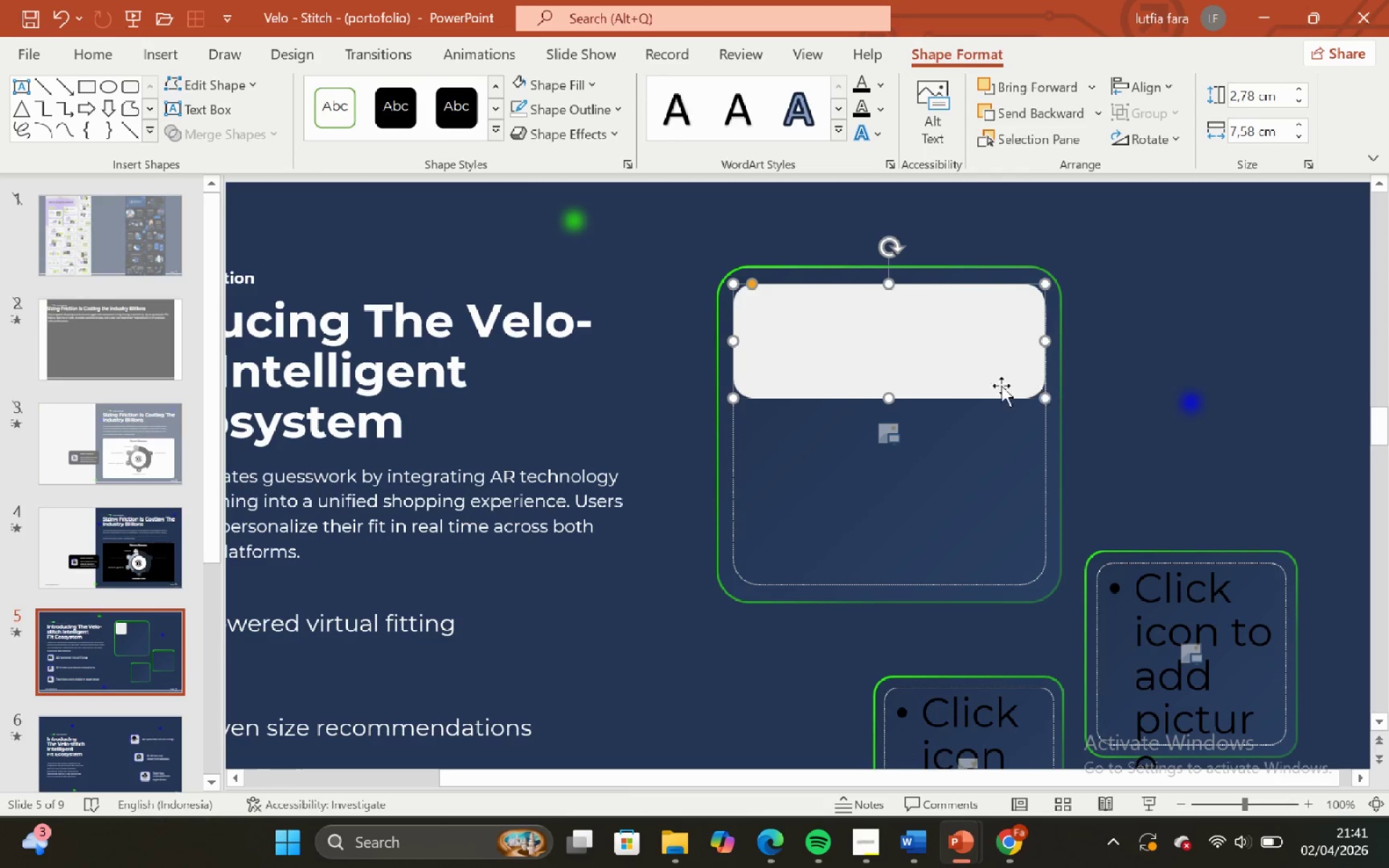 
hold_key(key=ShiftLeft, duration=0.58)
 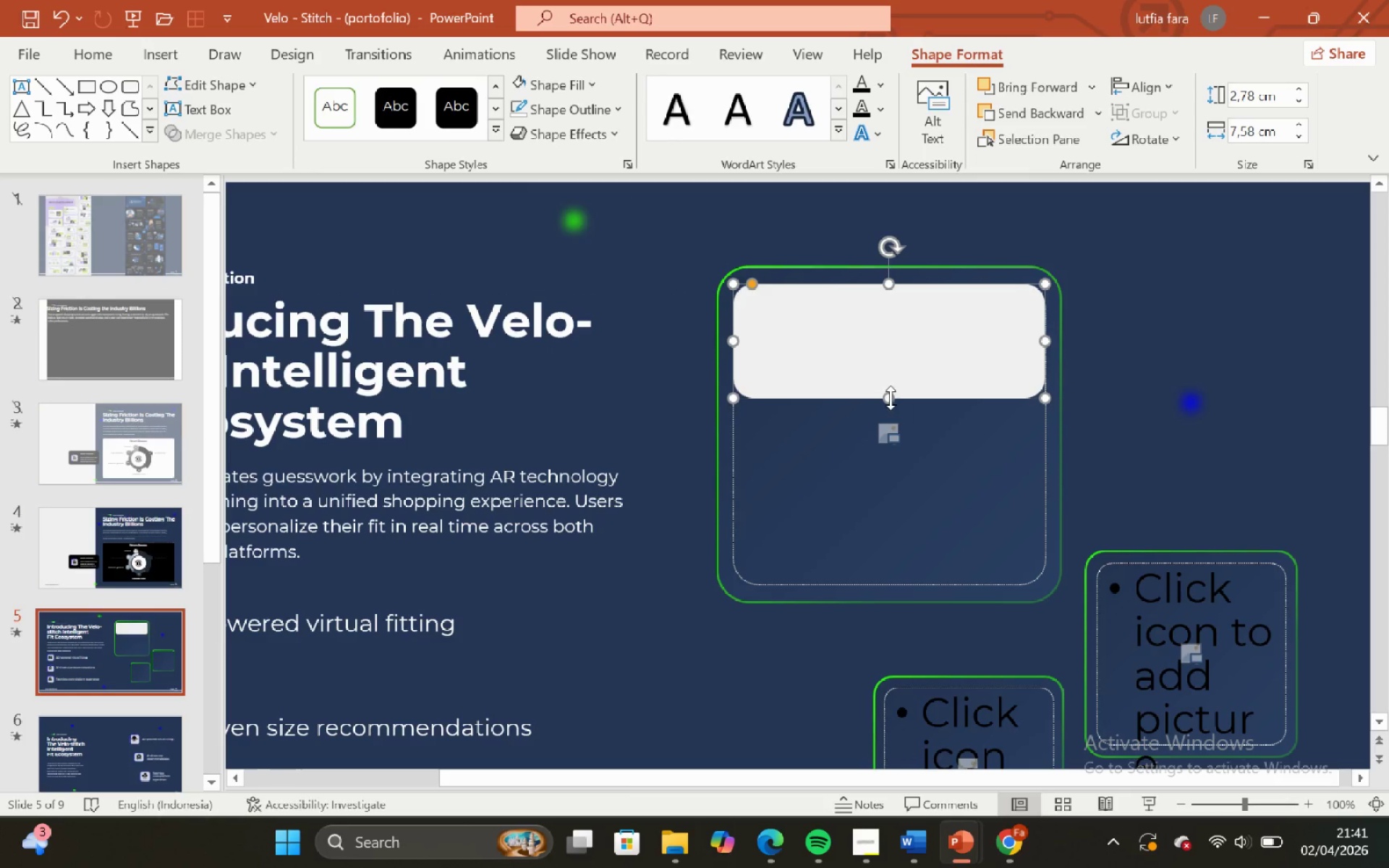 
left_click_drag(start_coordinate=[890, 398], to_coordinate=[928, 583])
 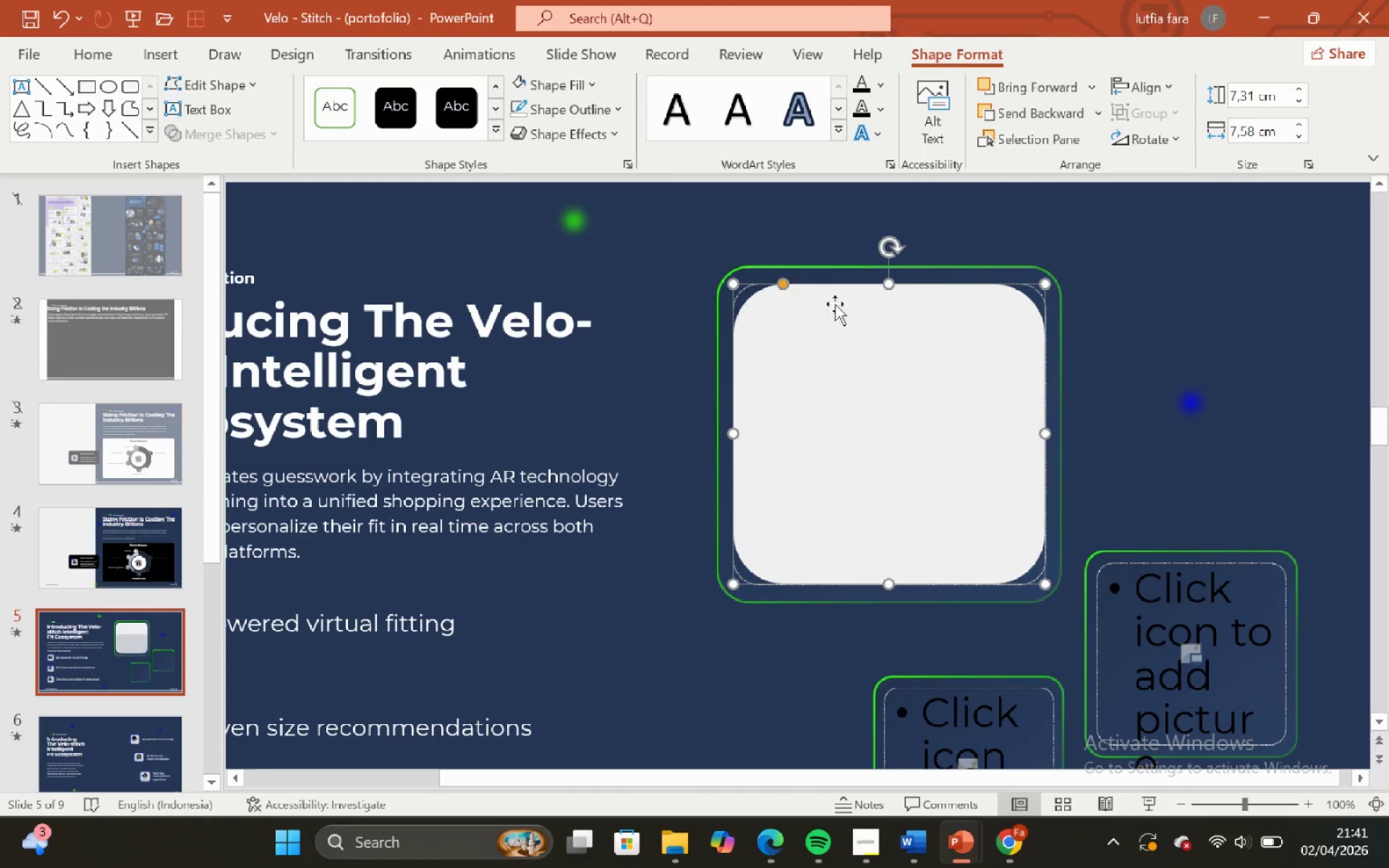 
hold_key(key=ShiftLeft, duration=1.5)
 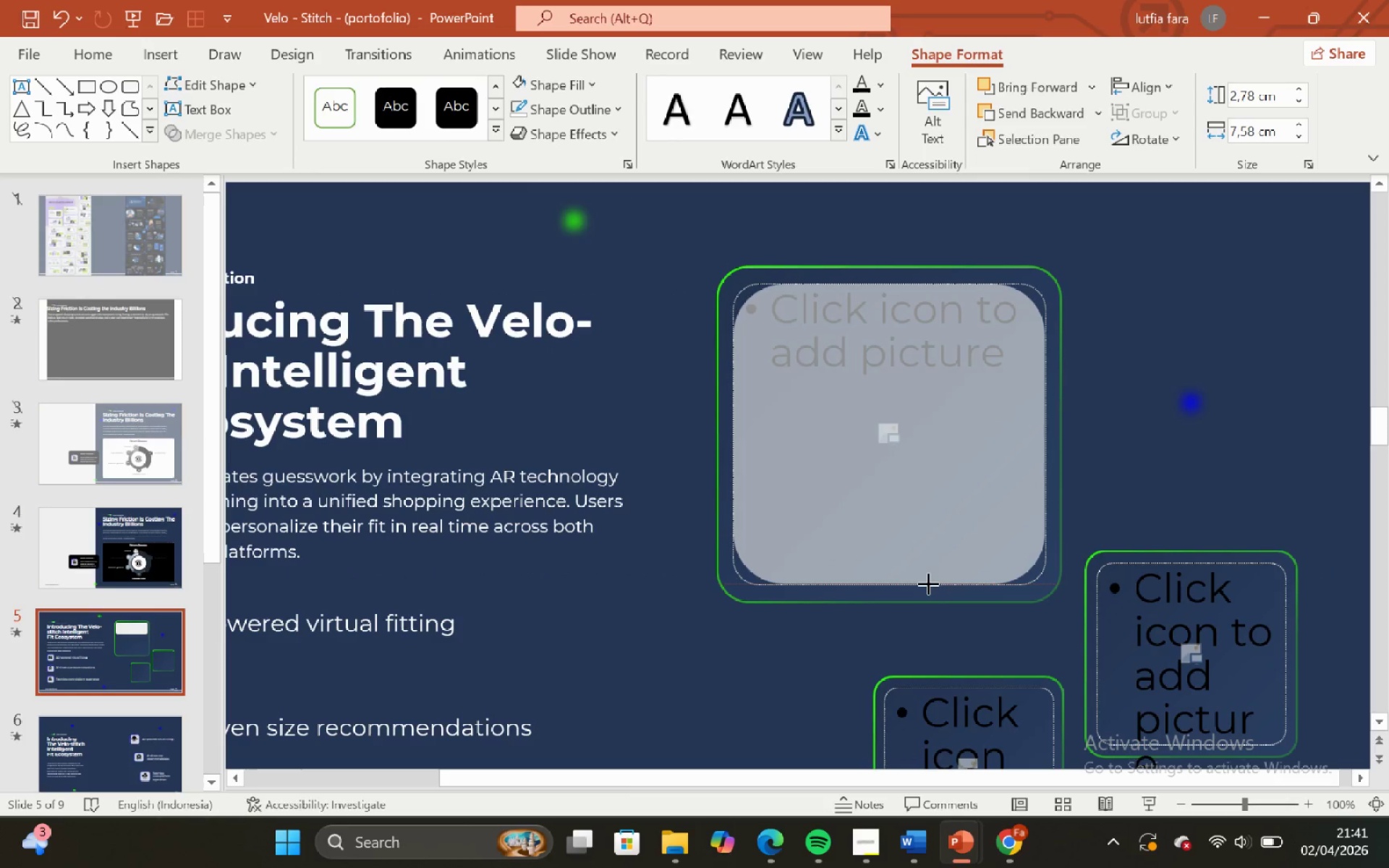 
hold_key(key=ShiftLeft, duration=0.8)
 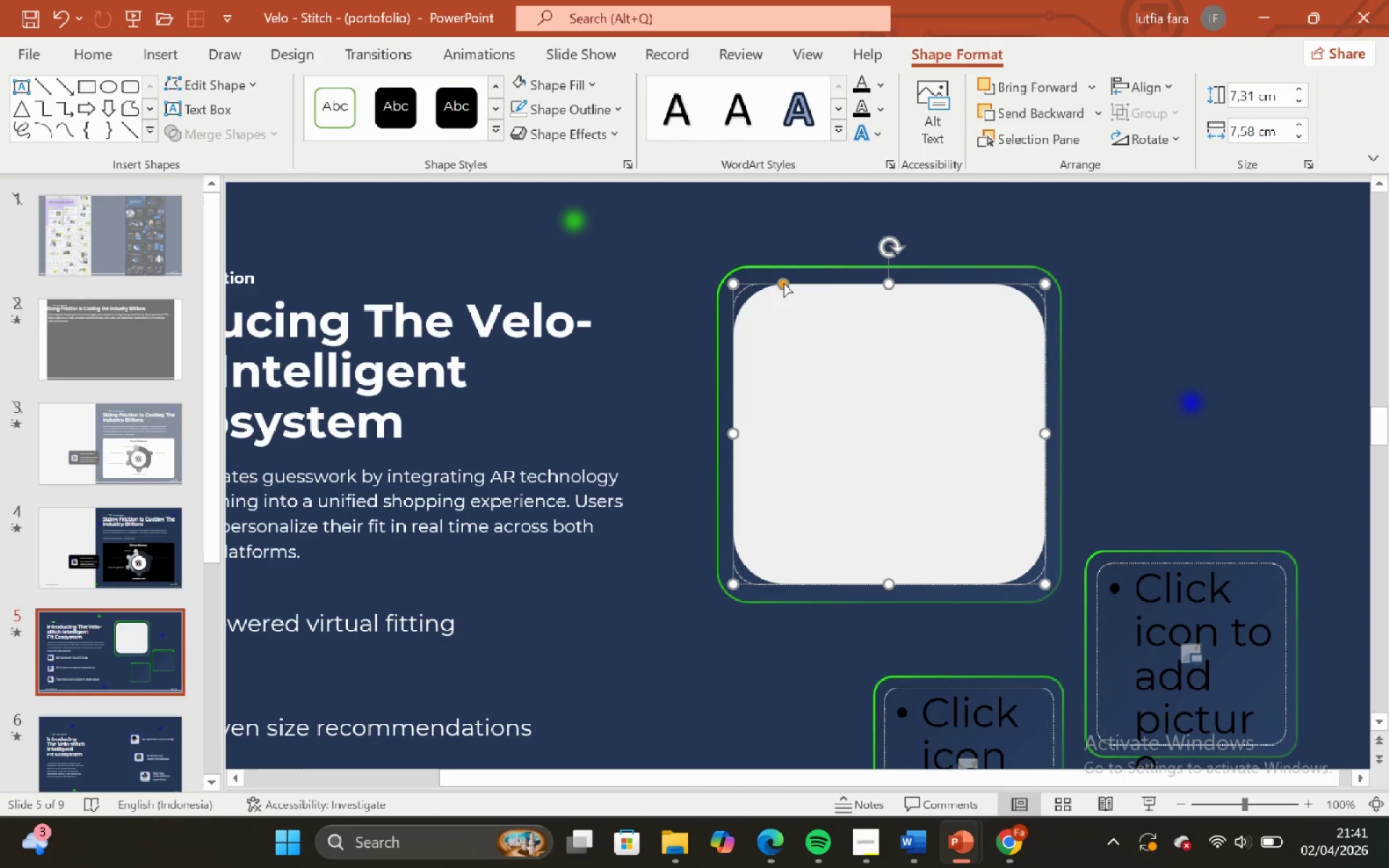 
left_click_drag(start_coordinate=[783, 283], to_coordinate=[757, 288])
 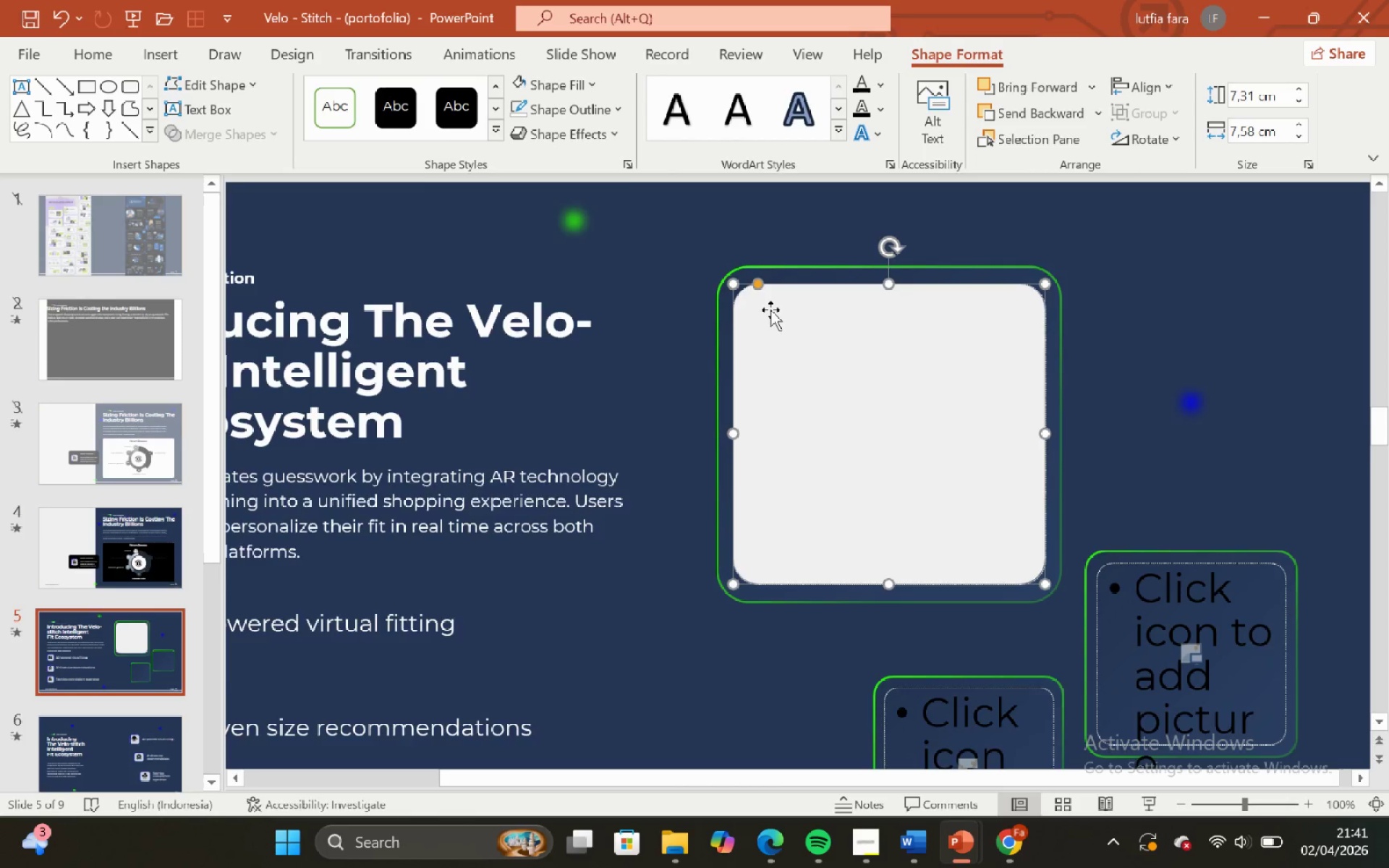 
scroll: coordinate [772, 313], scroll_direction: down, amount: 6.0
 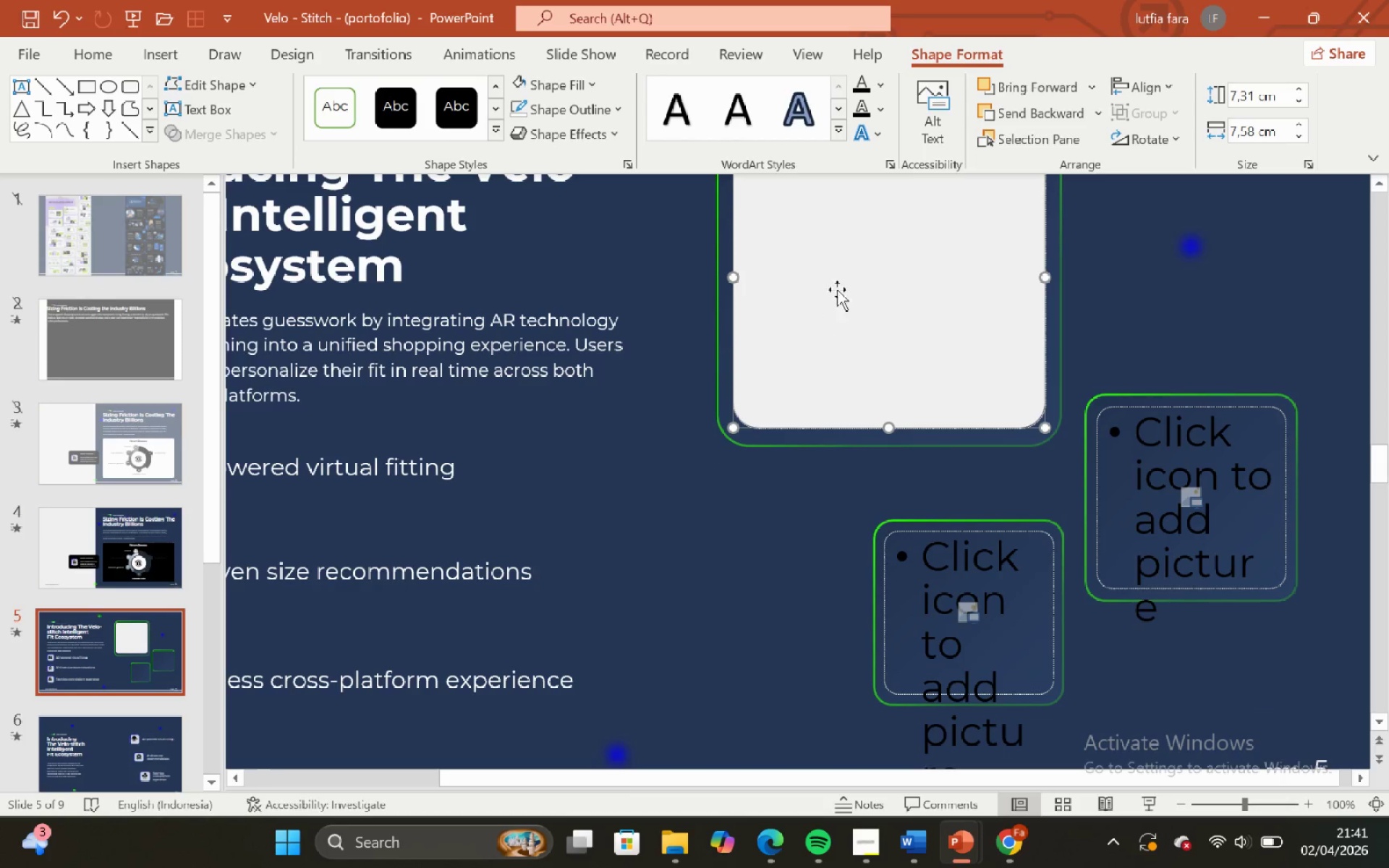 
hold_key(key=ShiftLeft, duration=0.67)
hold_key(key=ControlLeft, duration=0.73)
left_click_drag(start_coordinate=[842, 267], to_coordinate=[887, 569])
 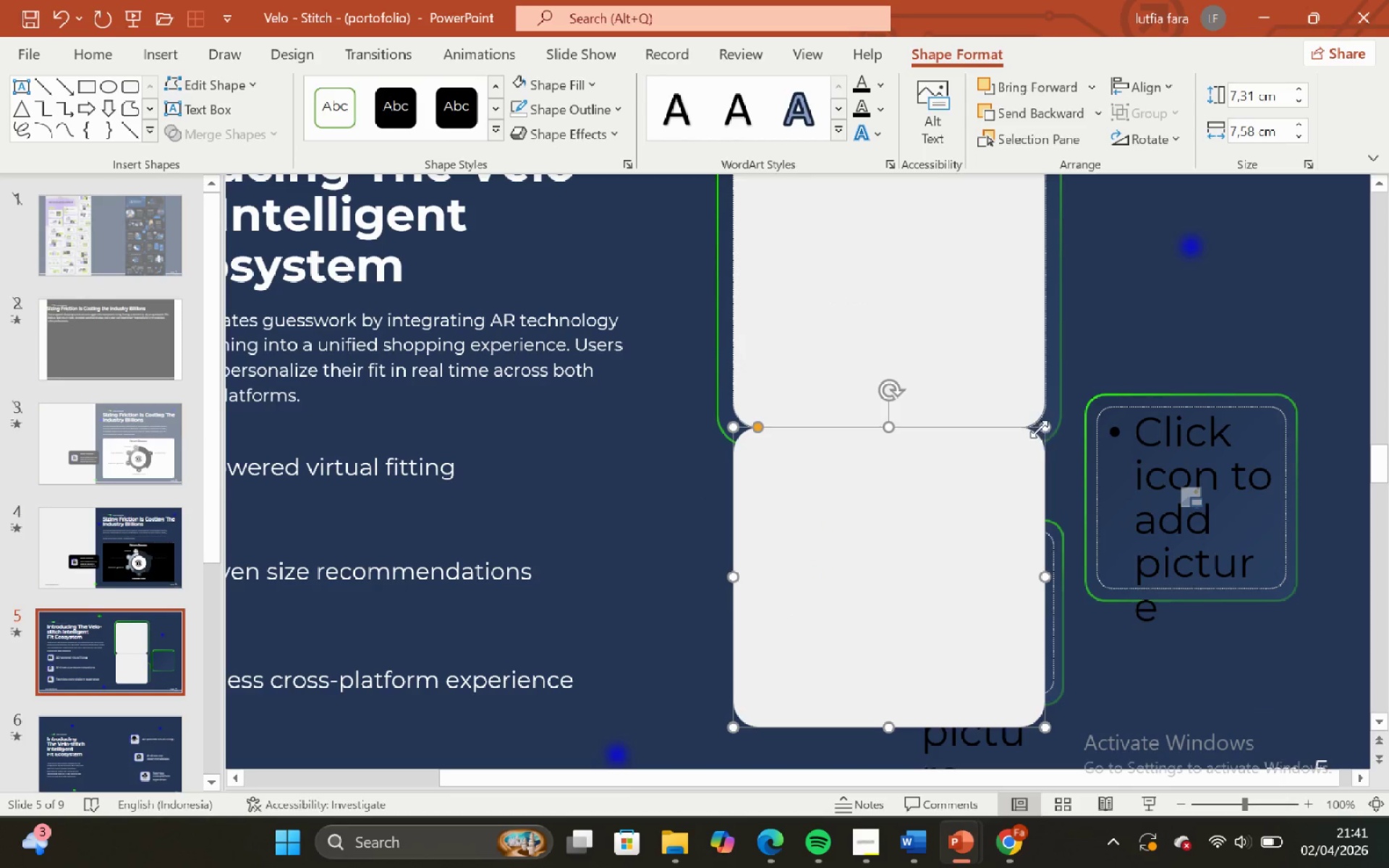 
left_click_drag(start_coordinate=[1042, 429], to_coordinate=[851, 646])
 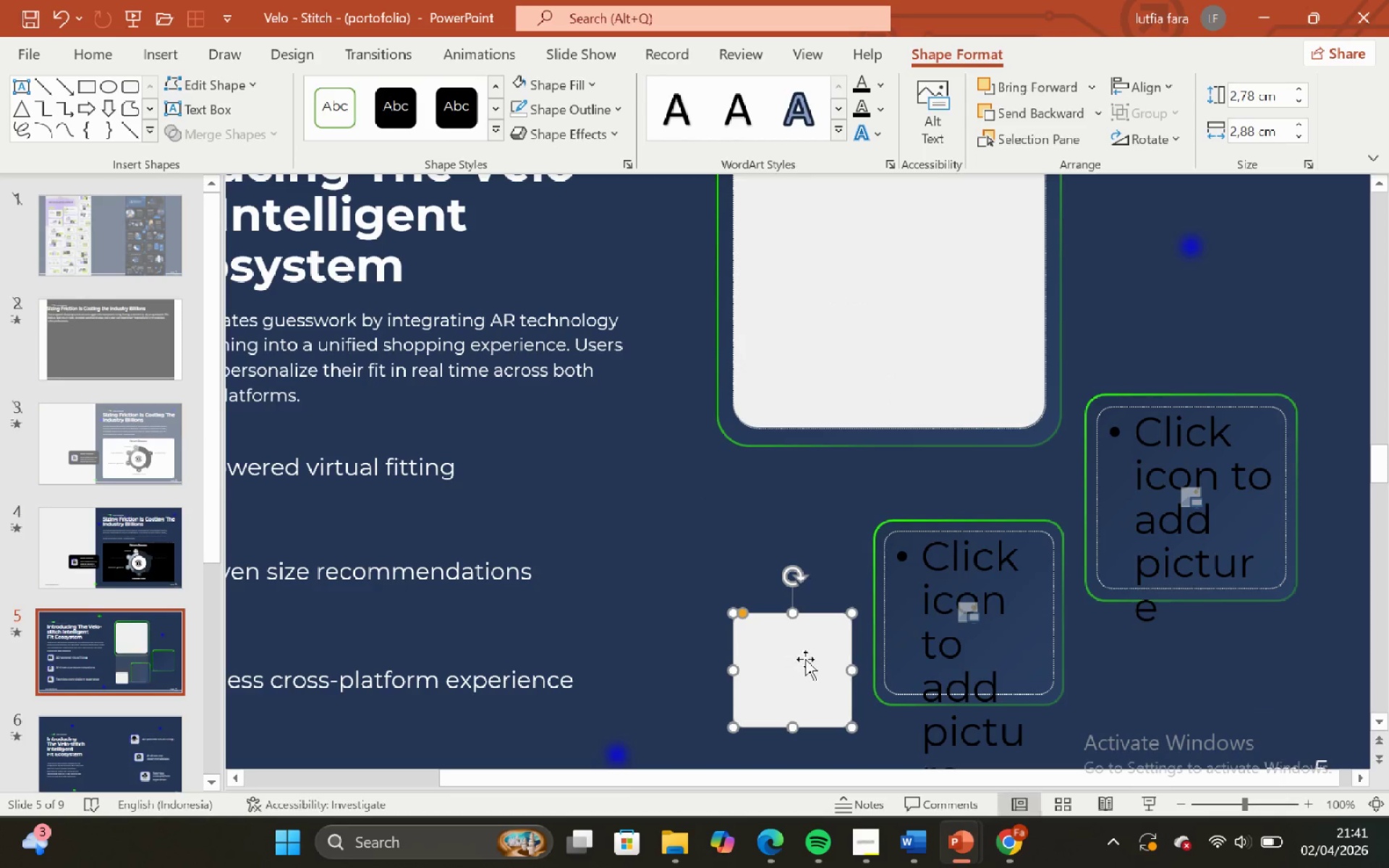 
hold_key(key=ShiftLeft, duration=1.09)
 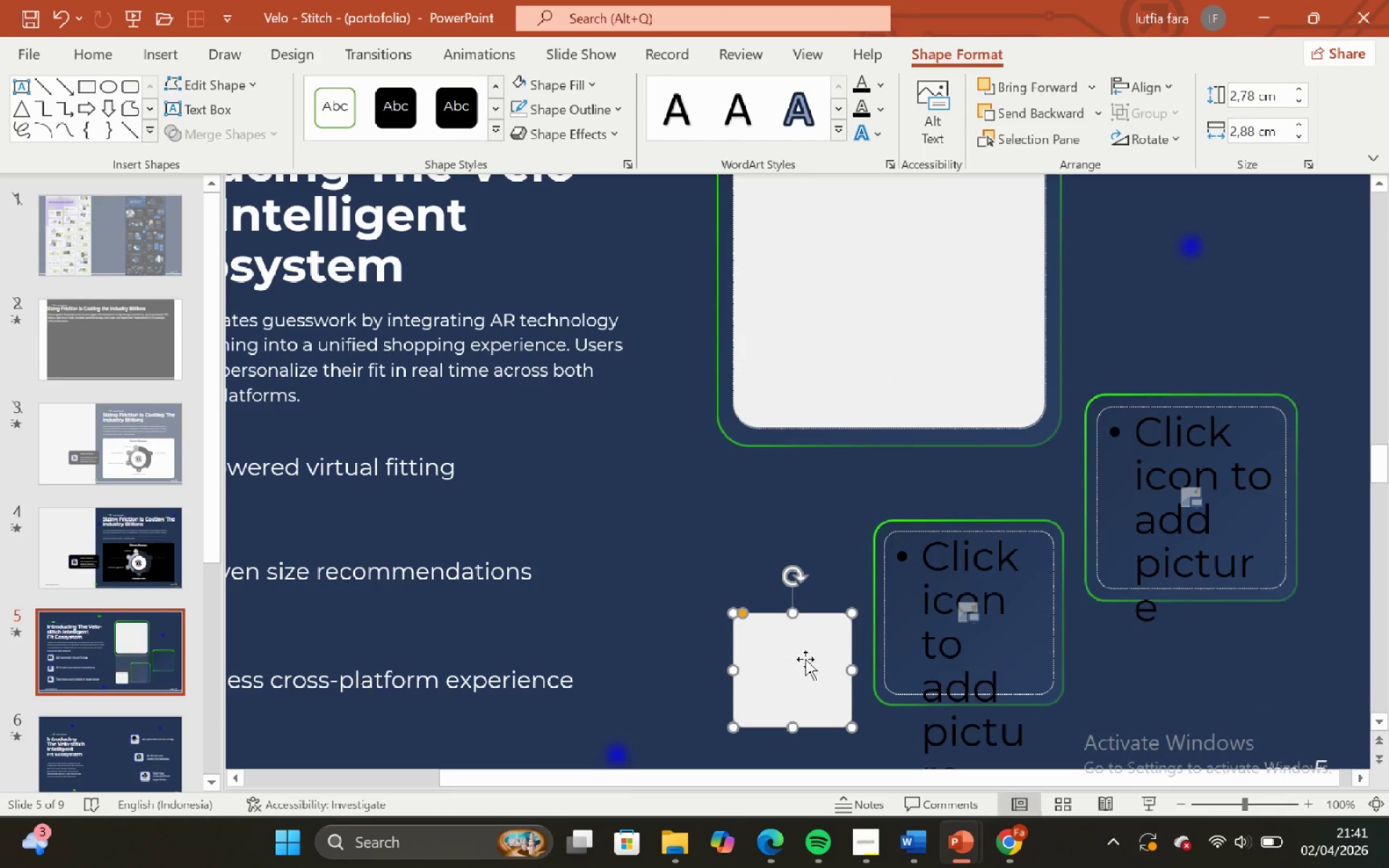 
left_click_drag(start_coordinate=[801, 668], to_coordinate=[953, 588])
 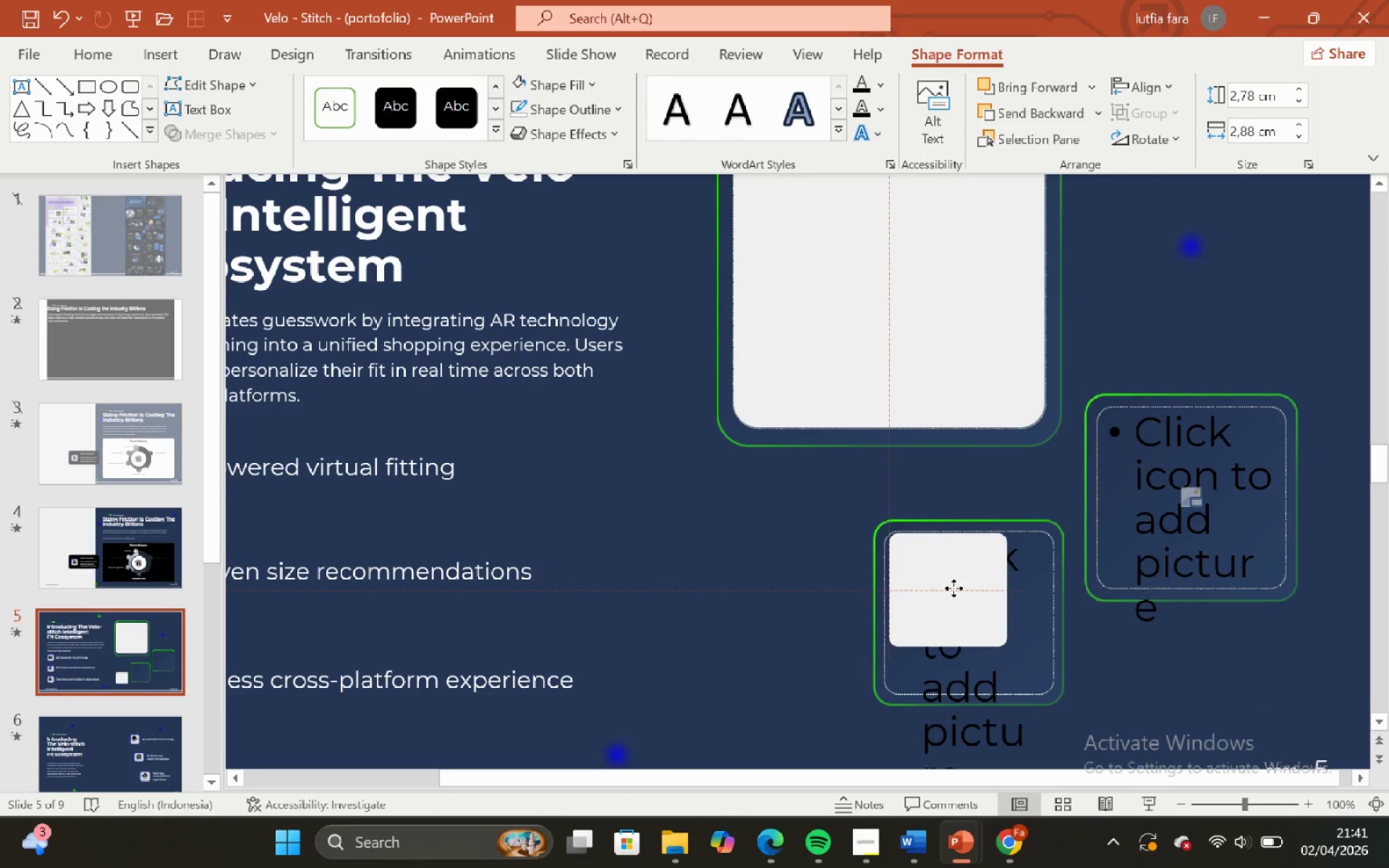 
hold_key(key=ControlLeft, duration=0.92)
hold_key(key=ShiftLeft, duration=0.83)
scroll: coordinate [949, 587], scroll_direction: up, amount: 2.0
 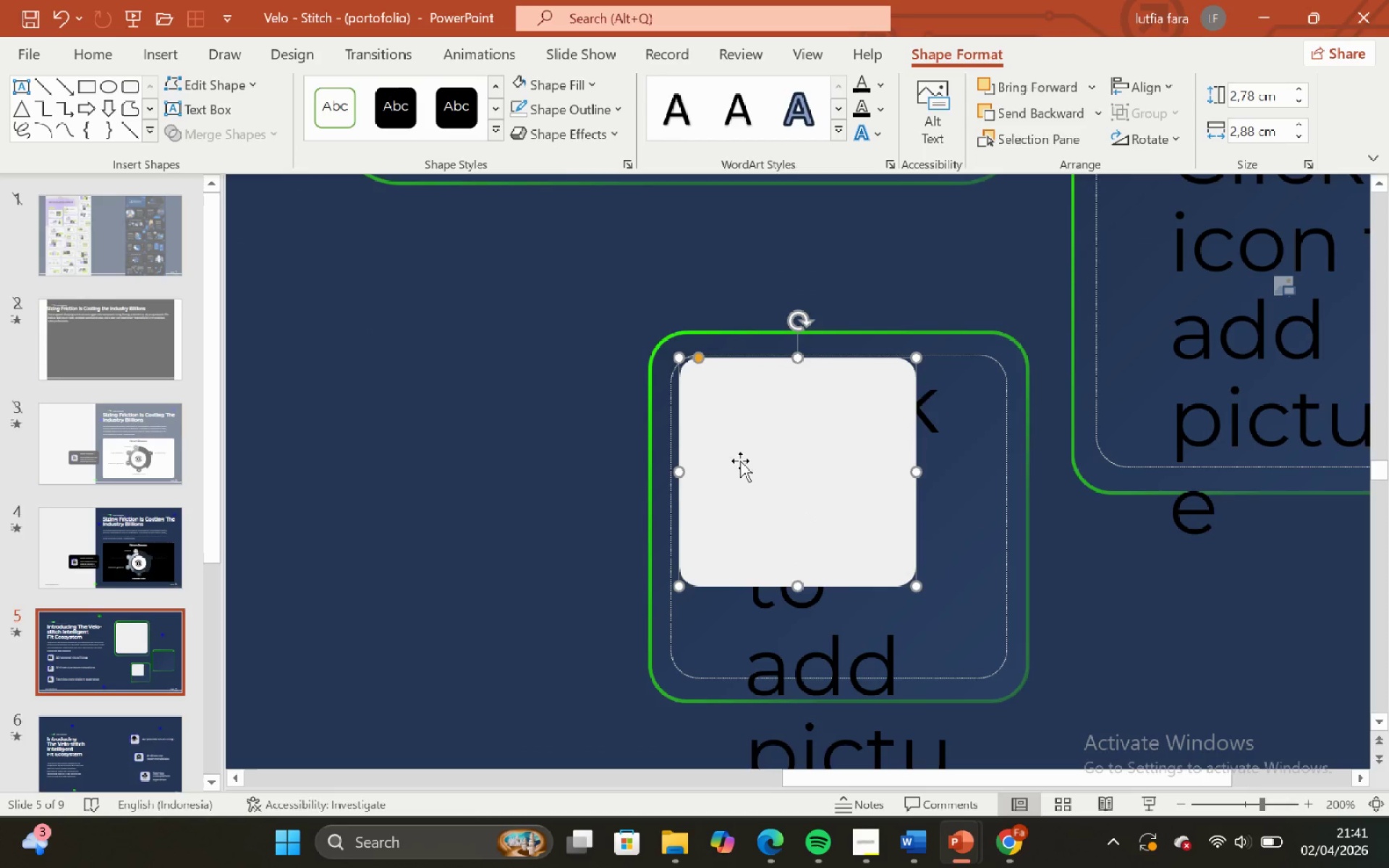 
hold_key(key=ShiftLeft, duration=1.39)
left_click_drag(start_coordinate=[778, 438], to_coordinate=[768, 441])
 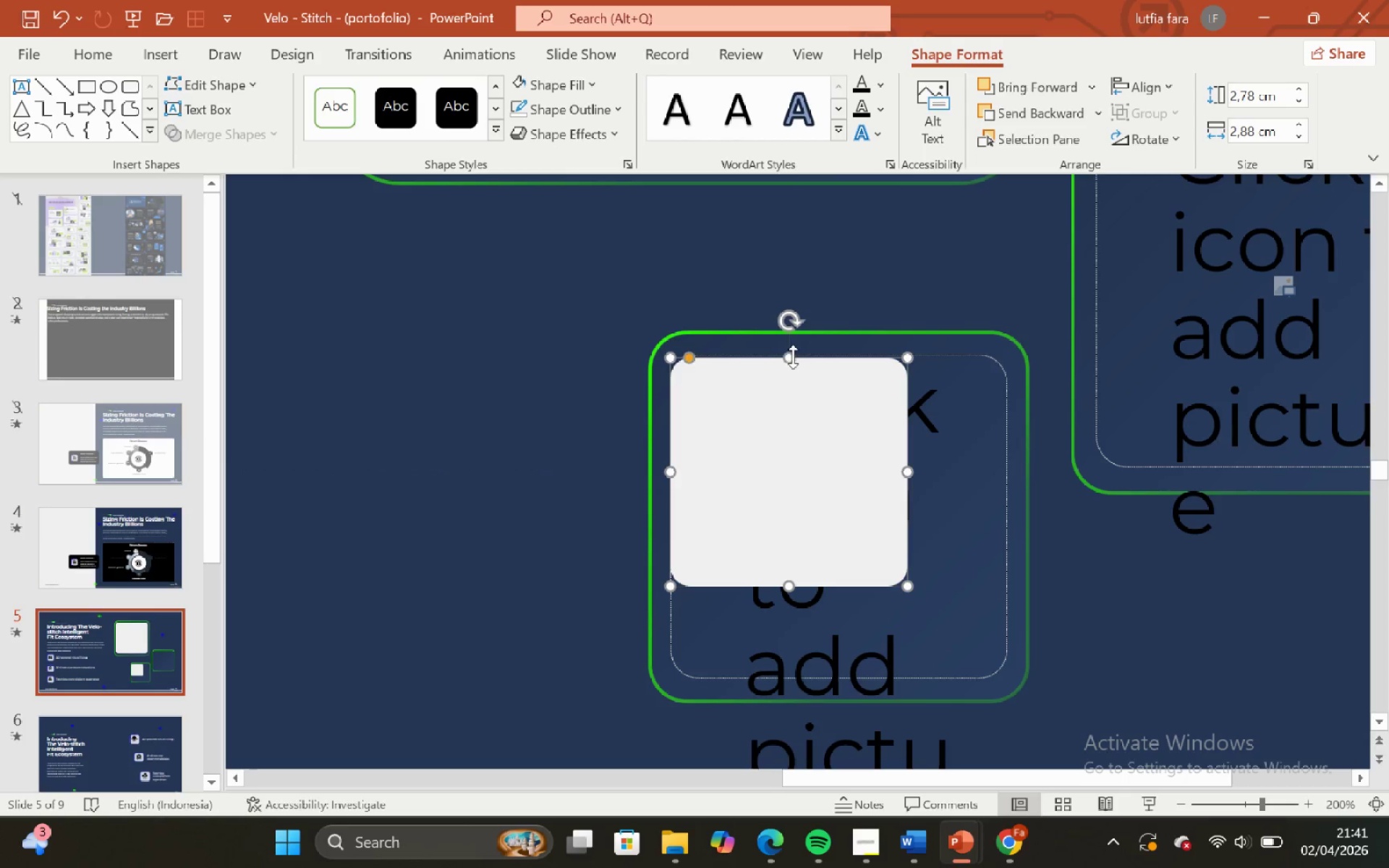 
hold_key(key=ShiftLeft, duration=1.3)
left_click_drag(start_coordinate=[793, 357], to_coordinate=[789, 351])
 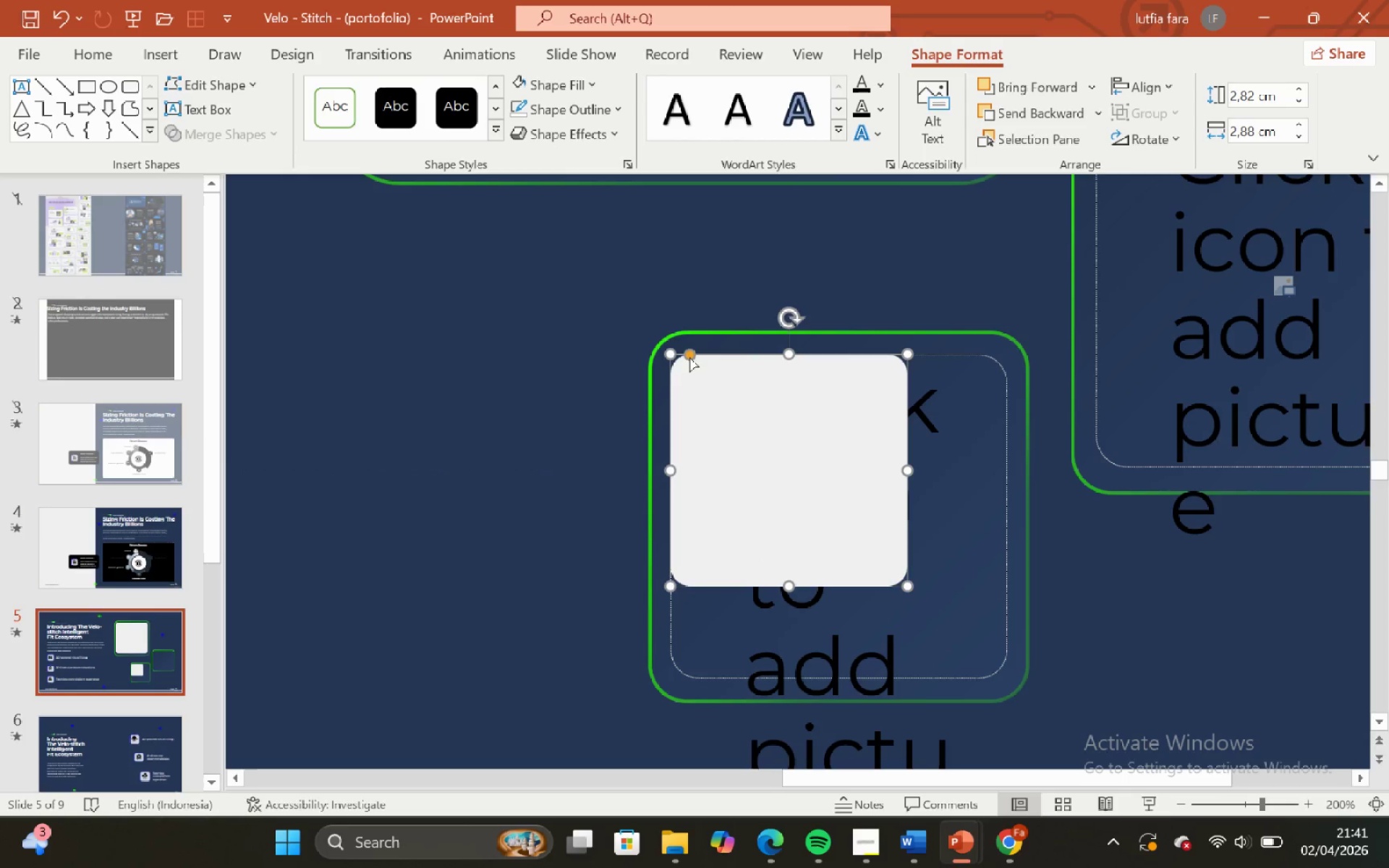 
left_click_drag(start_coordinate=[688, 356], to_coordinate=[697, 358])
 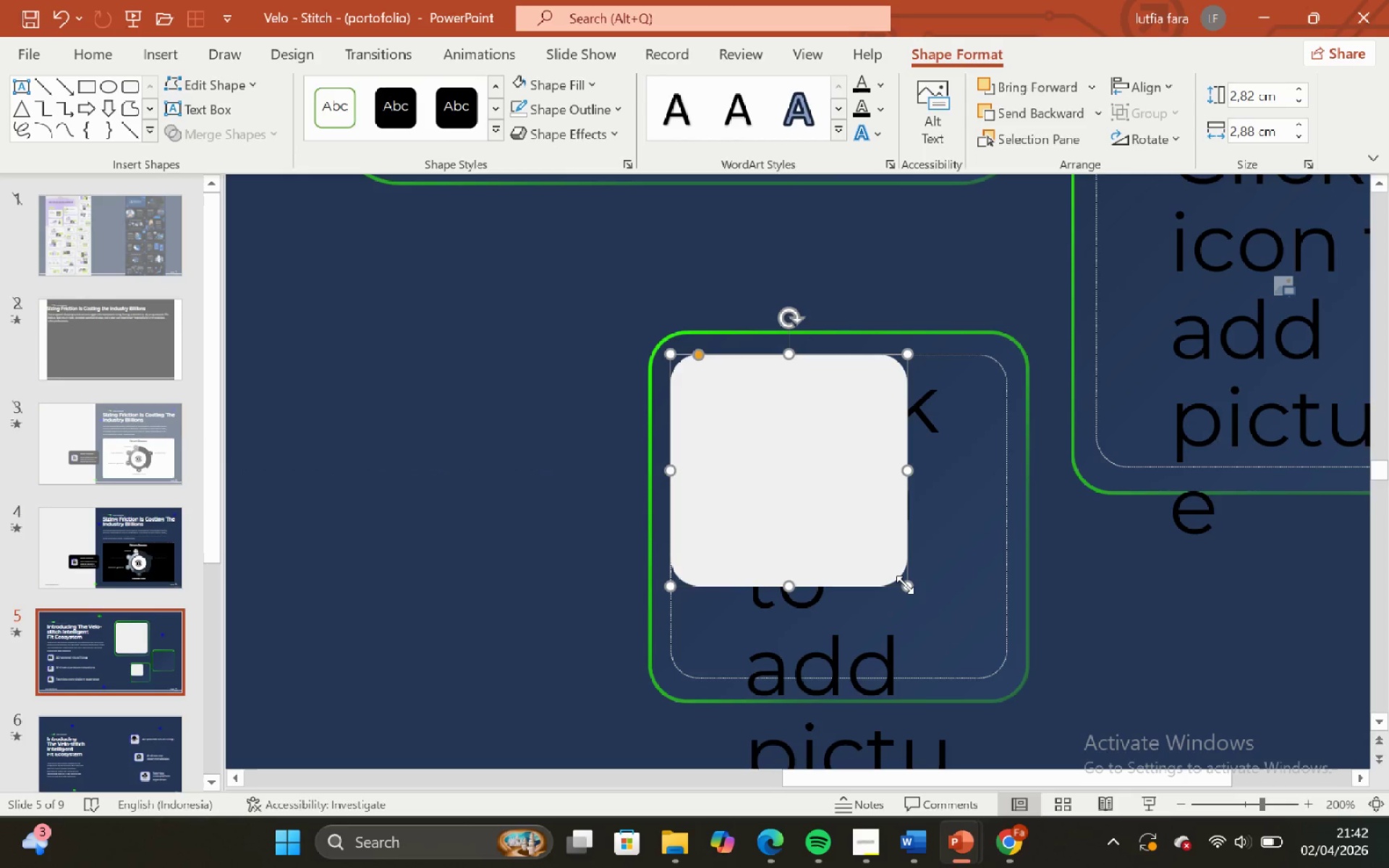 
left_click_drag(start_coordinate=[905, 584], to_coordinate=[1003, 680])
 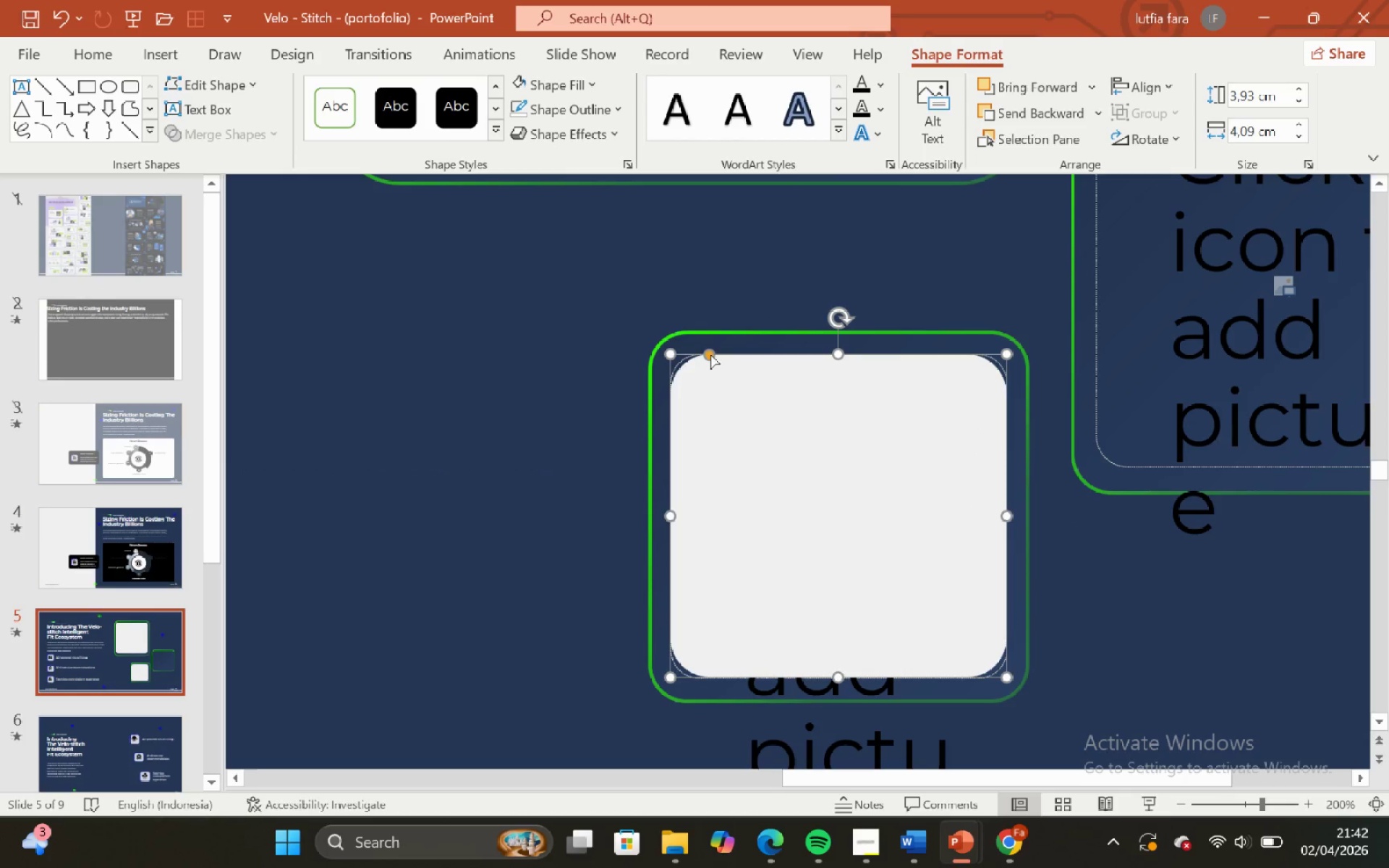 
left_click_drag(start_coordinate=[710, 354], to_coordinate=[702, 354])
 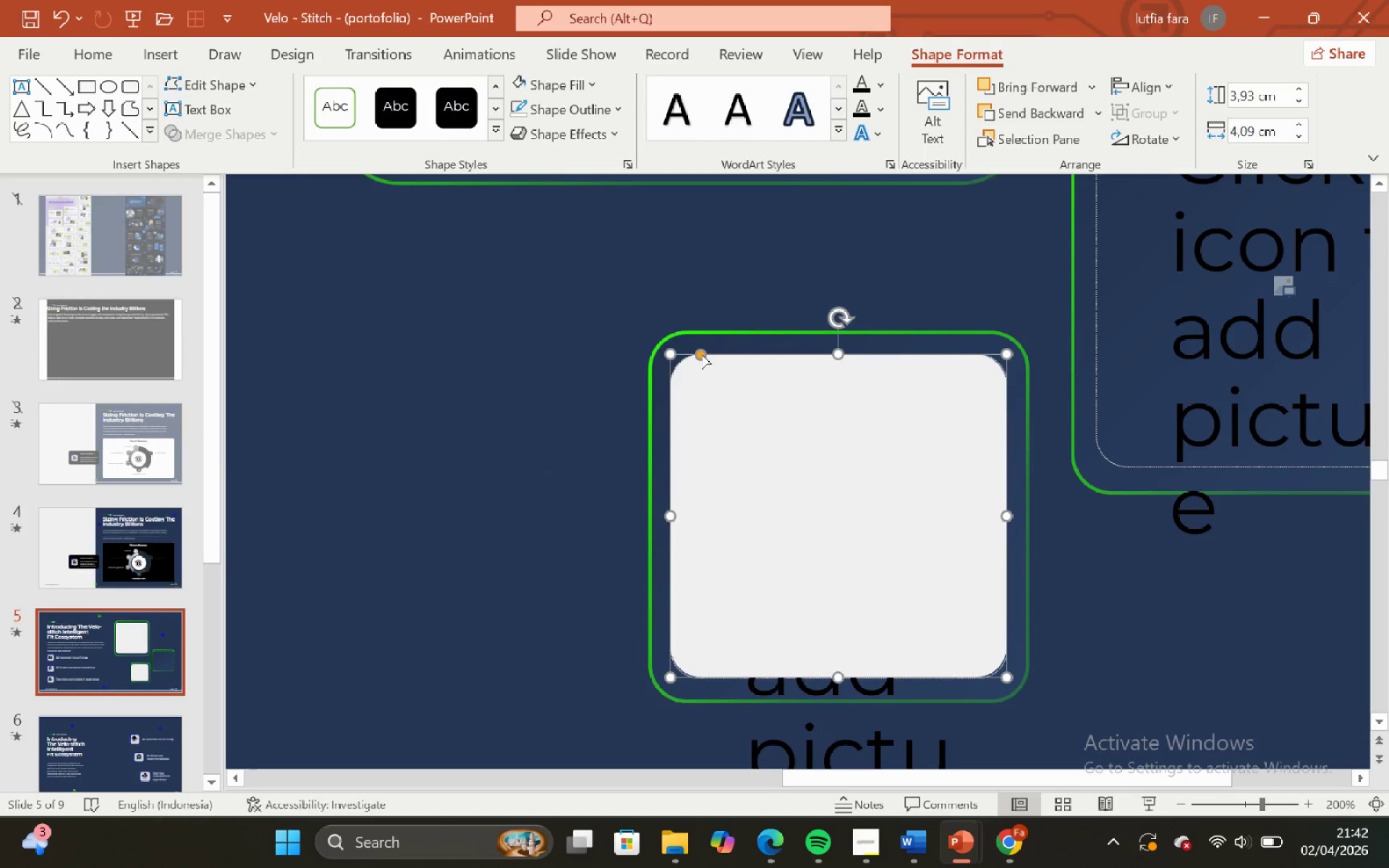 
hold_key(key=ControlLeft, duration=0.69)
 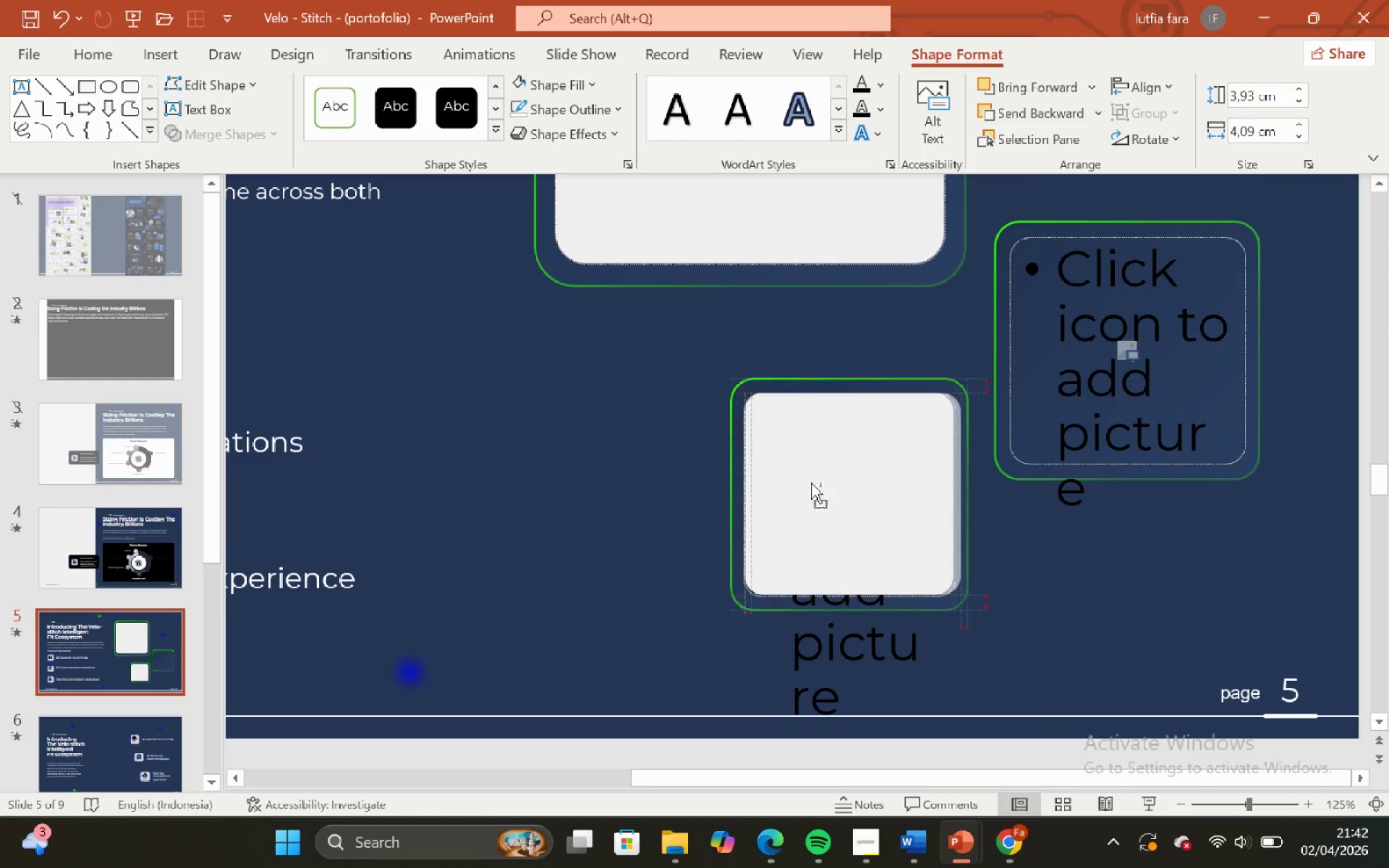 
hold_key(key=ShiftLeft, duration=0.59)
 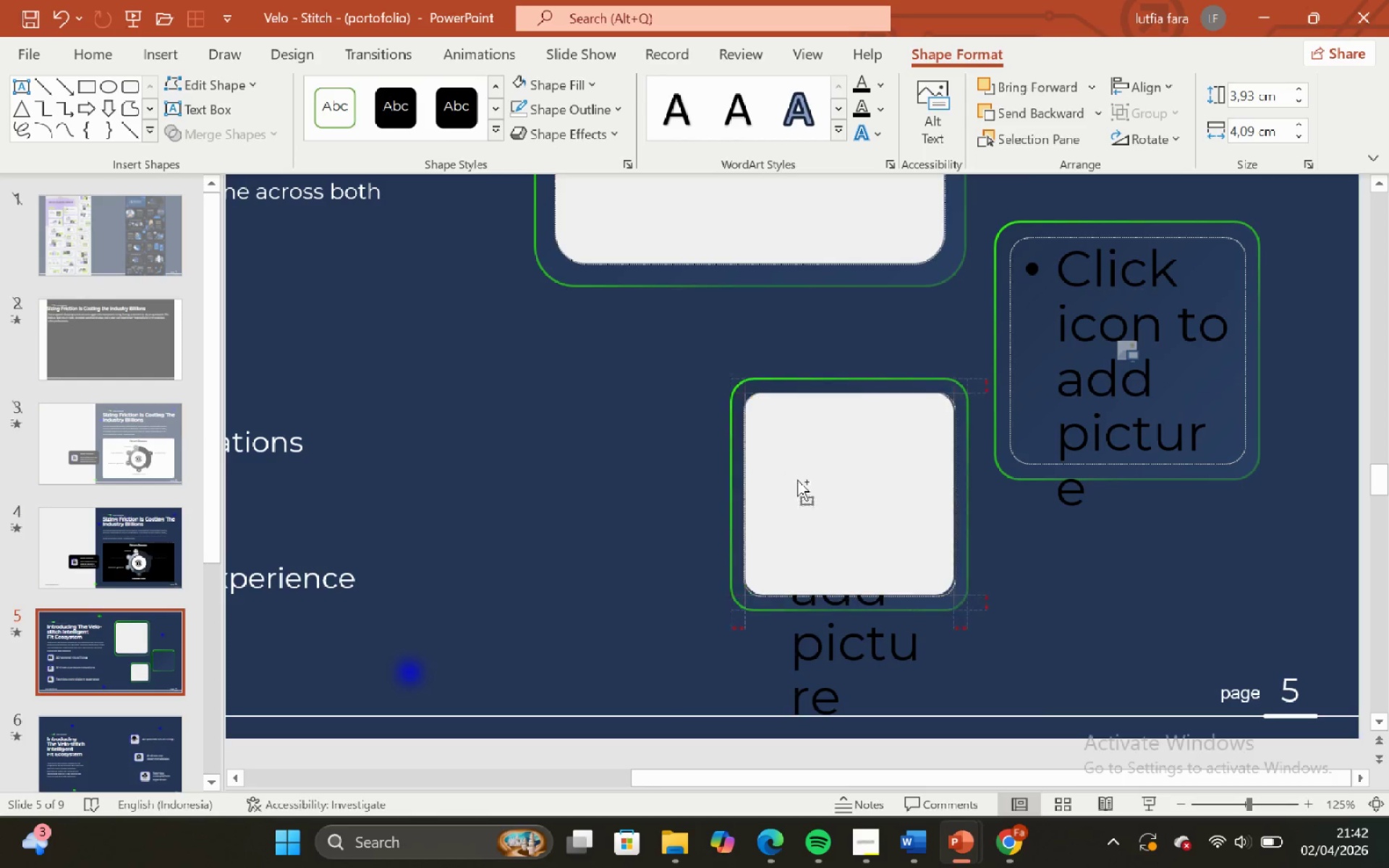 
hold_key(key=ShiftLeft, duration=1.5)
 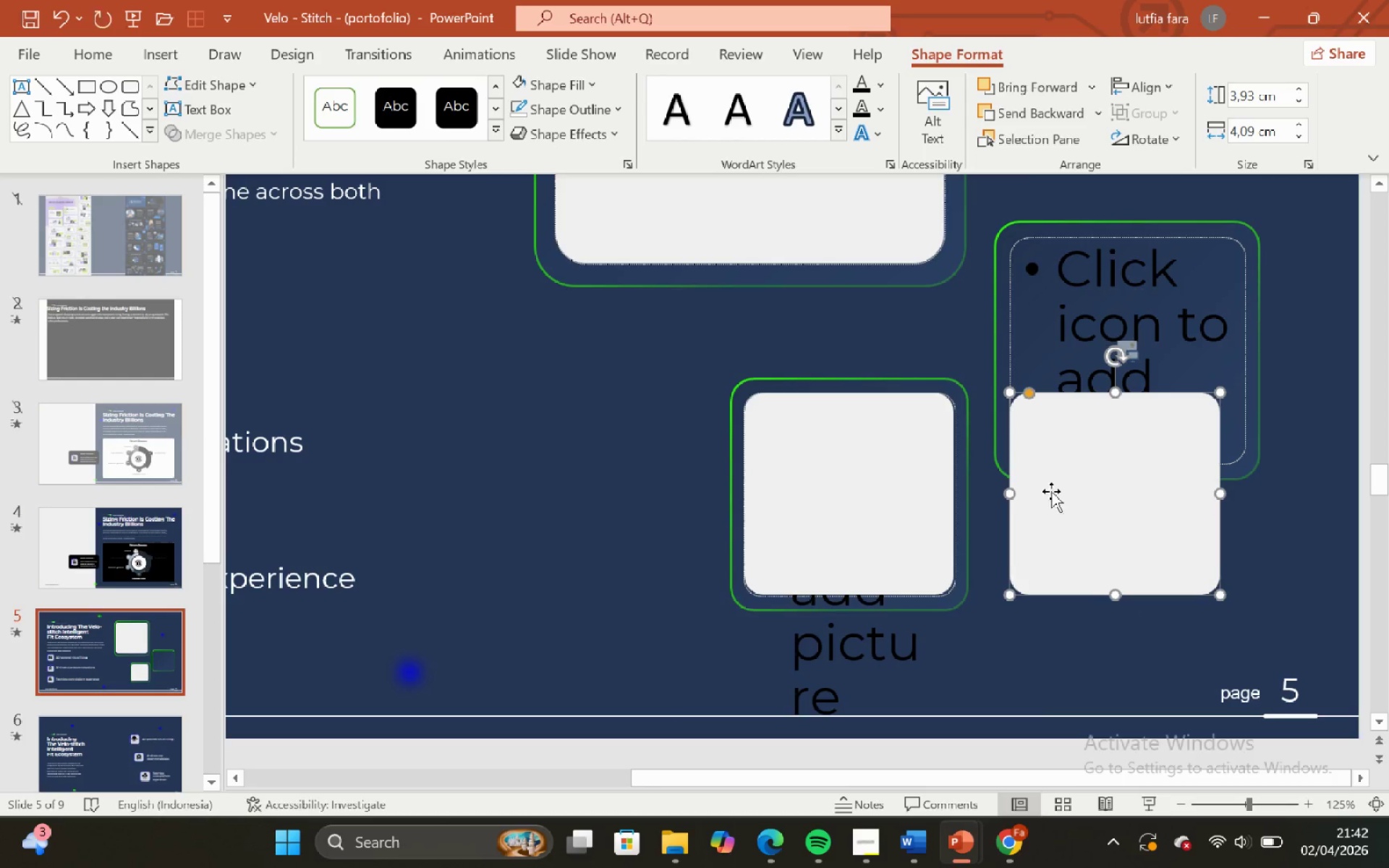 
scroll: coordinate [702, 354], scroll_direction: down, amount: 1.0
 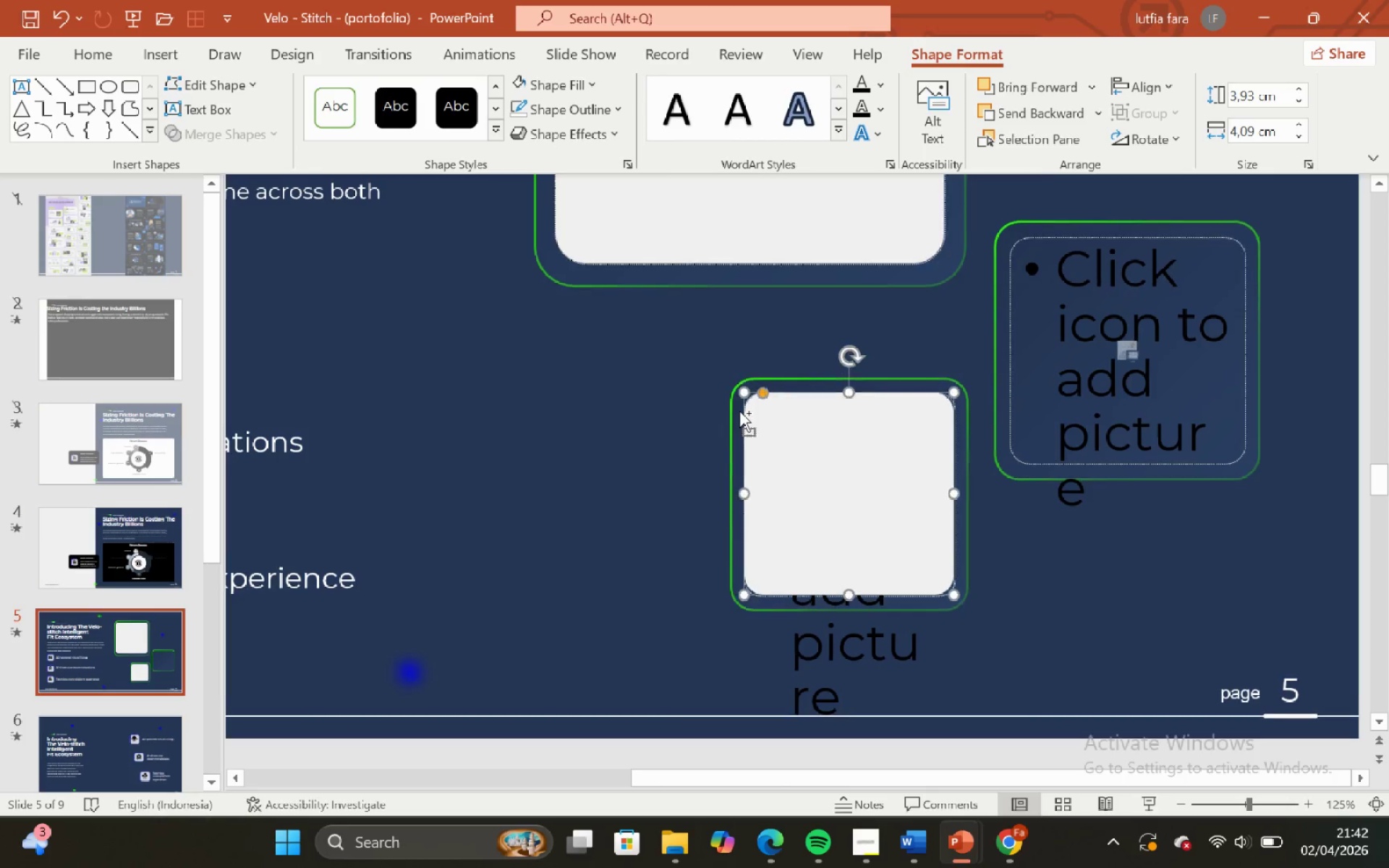 
hold_key(key=ControlLeft, duration=1.36)
left_click_drag(start_coordinate=[791, 479], to_coordinate=[1056, 495])
 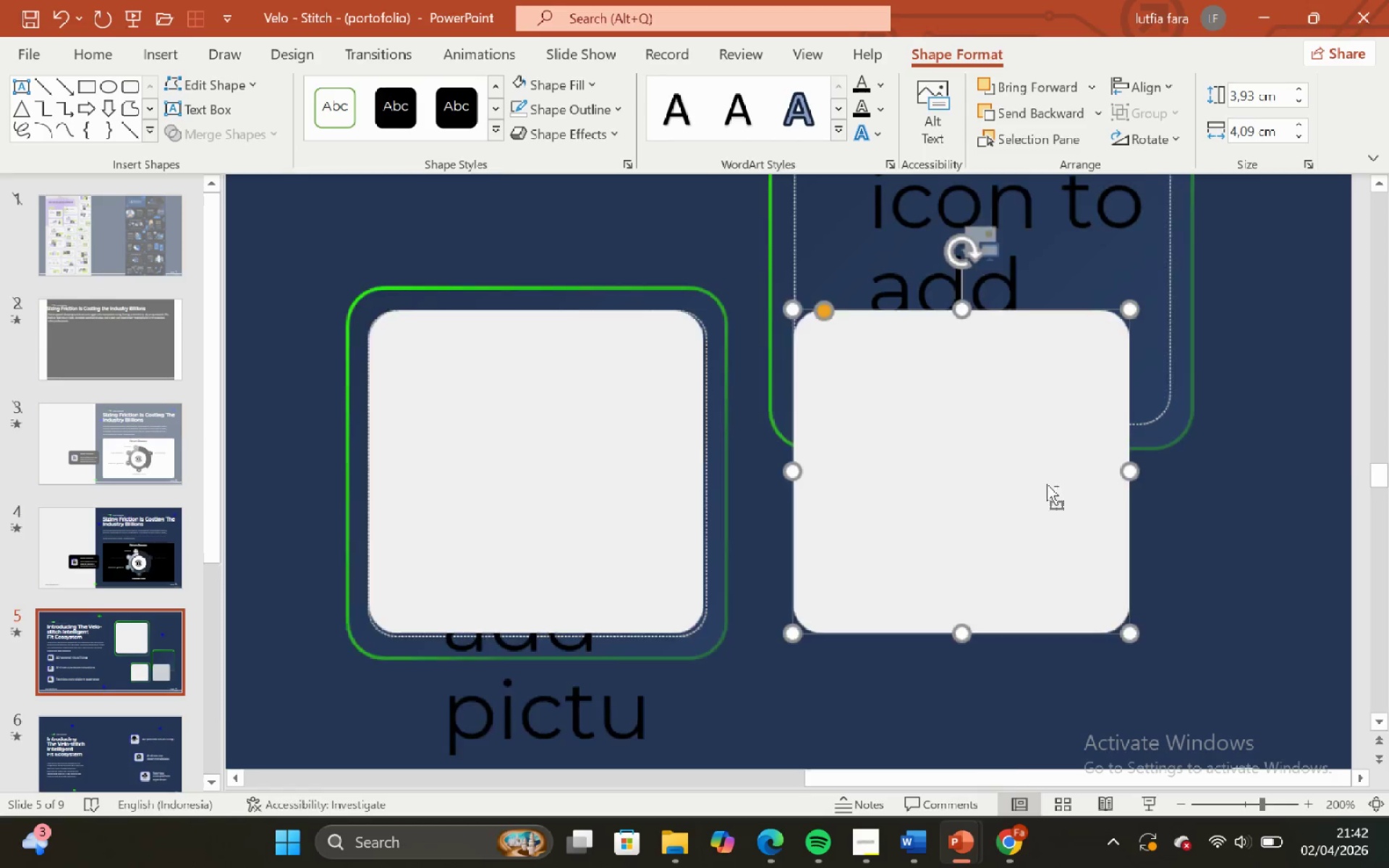 
key(Control+Shift+ShiftLeft)
 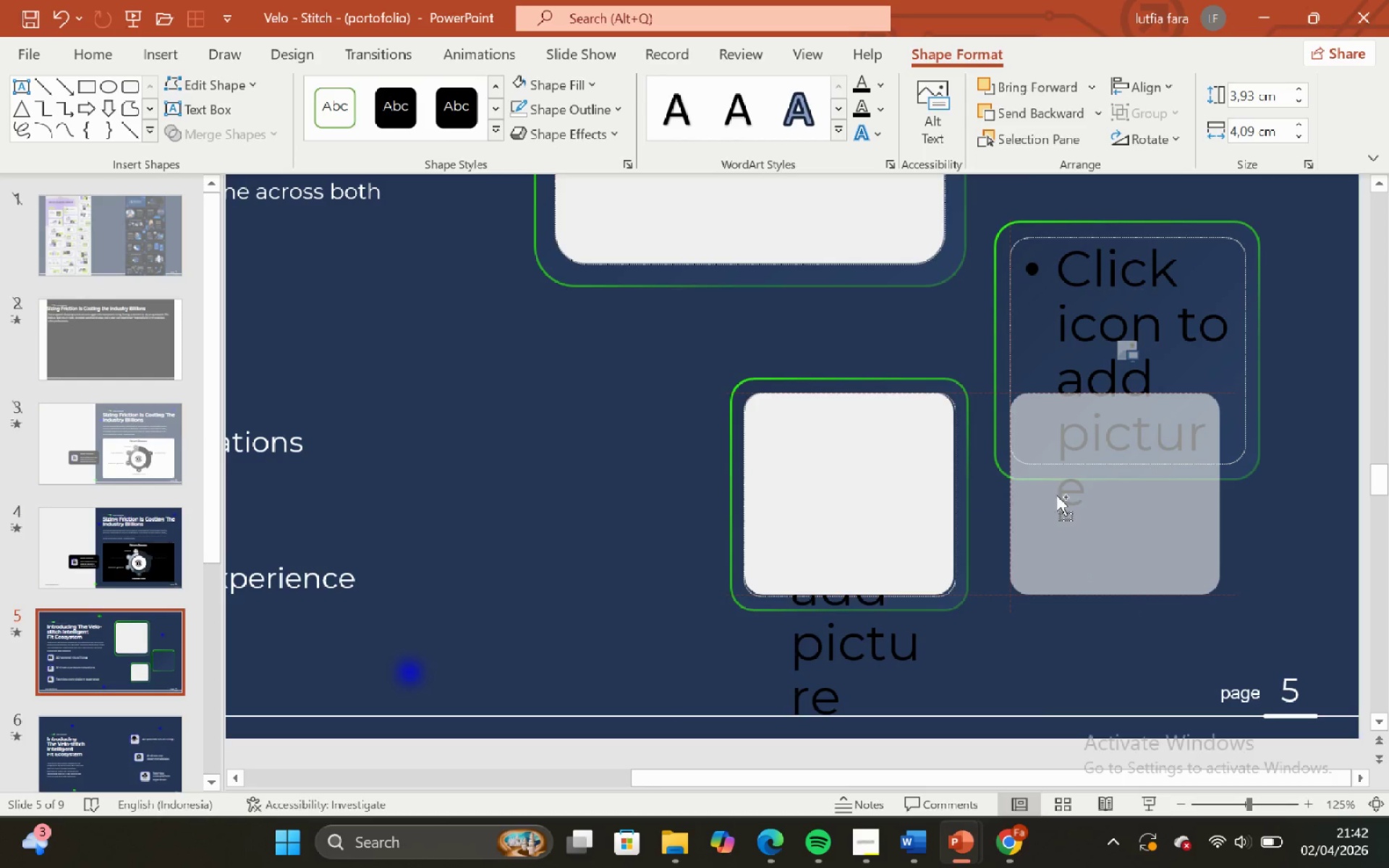 
key(Control+Shift+ShiftLeft)
 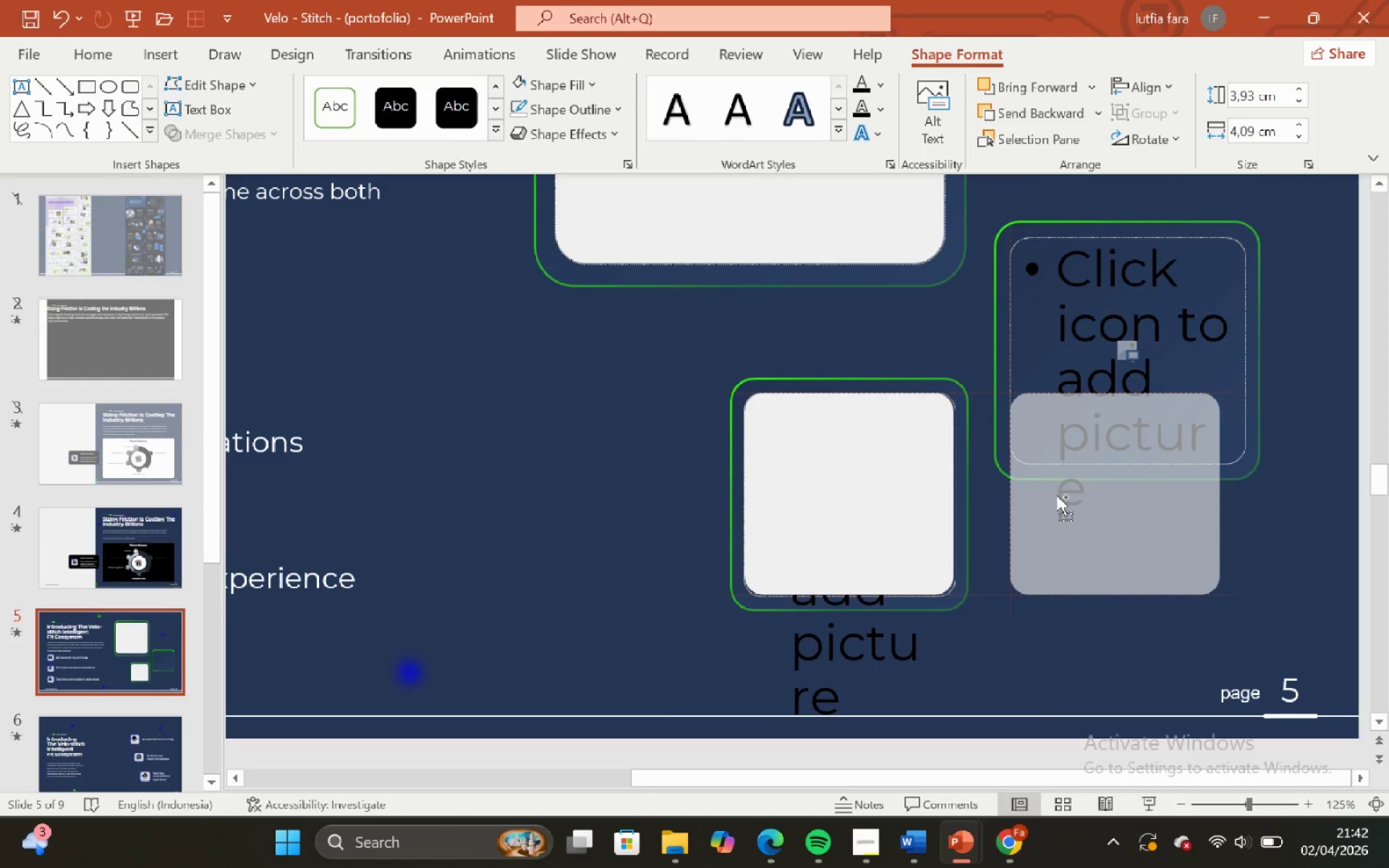 
key(Control+Shift+ShiftLeft)
 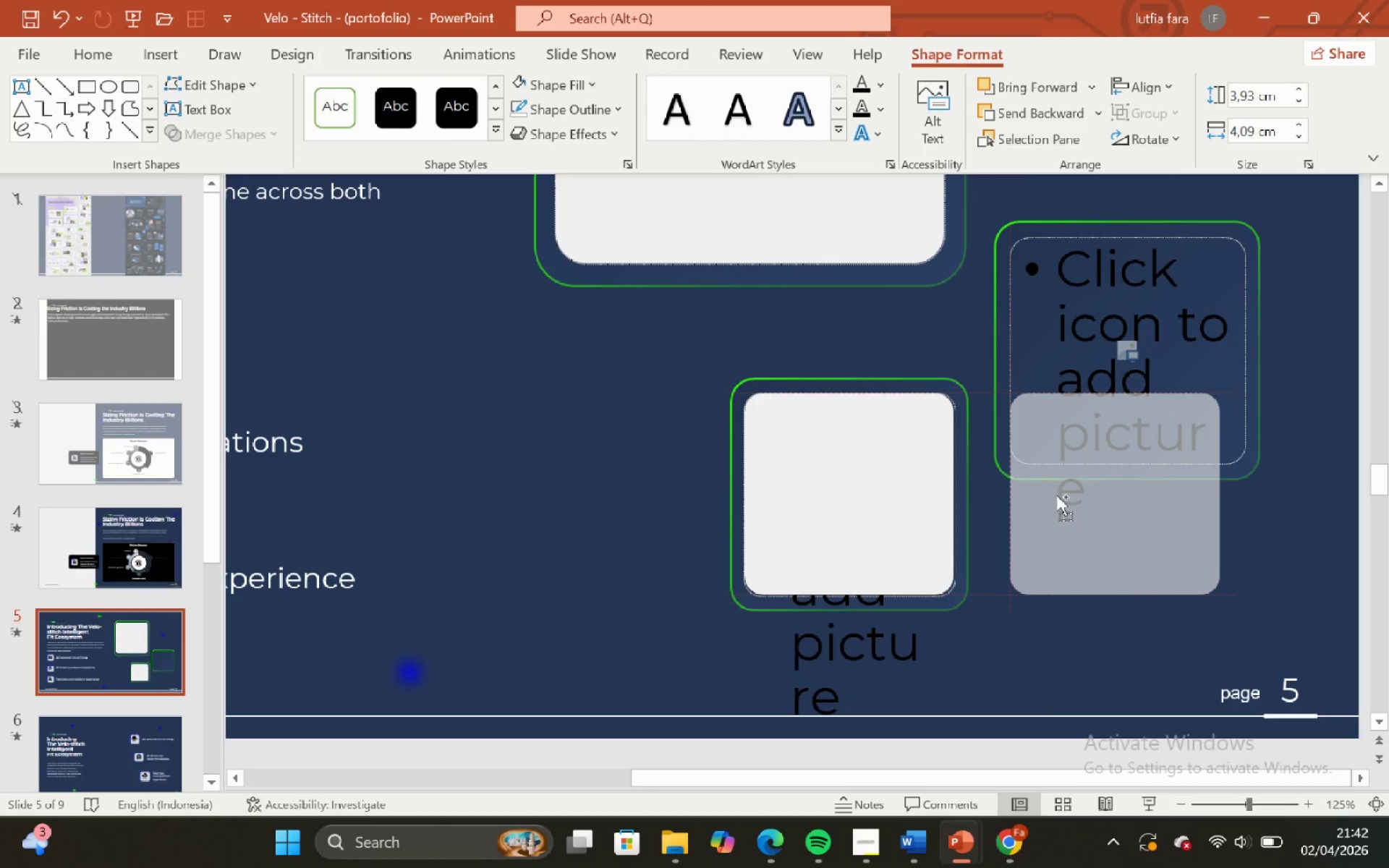 
key(Control+Shift+ShiftLeft)
 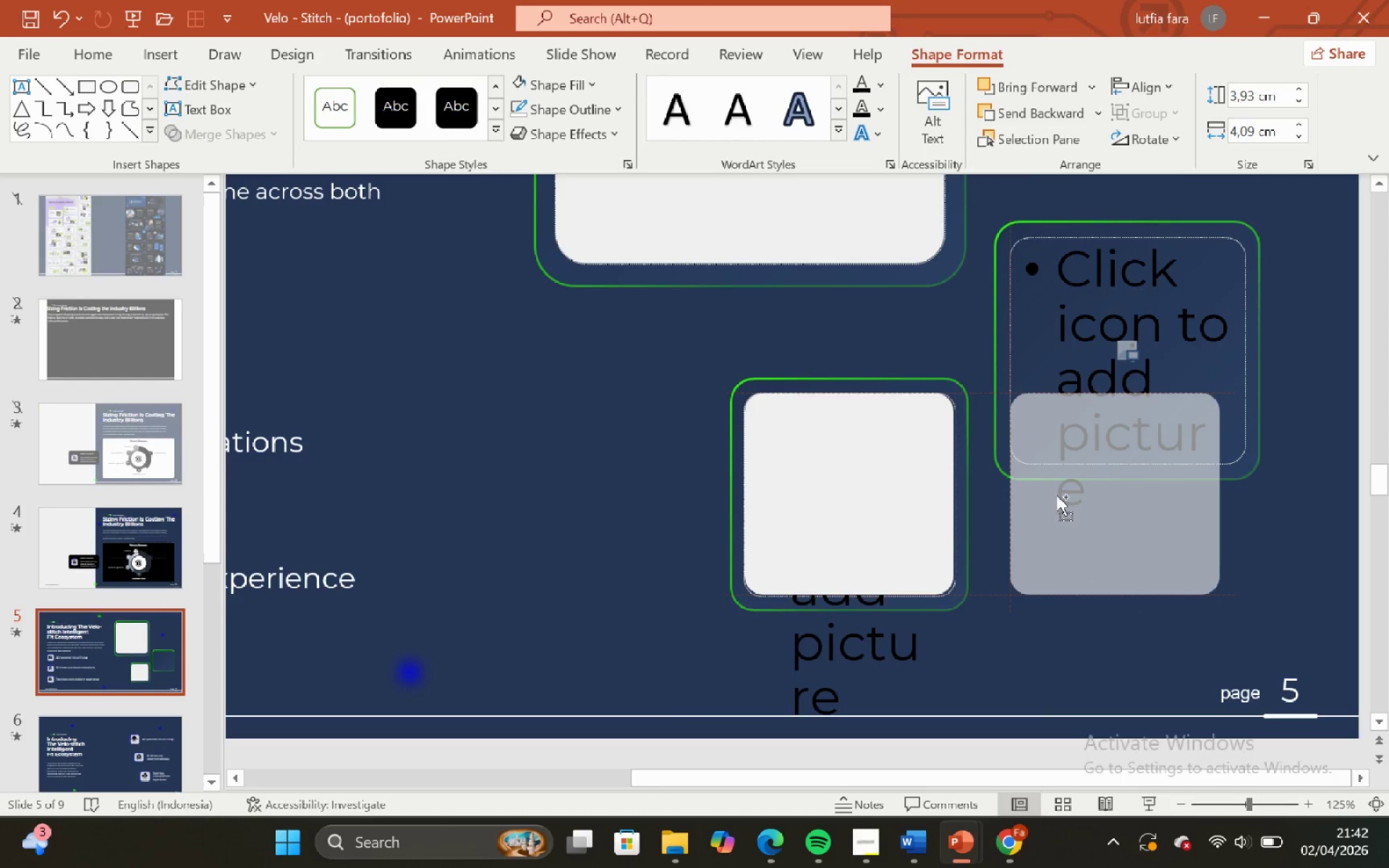 
key(Control+Shift+ShiftLeft)
 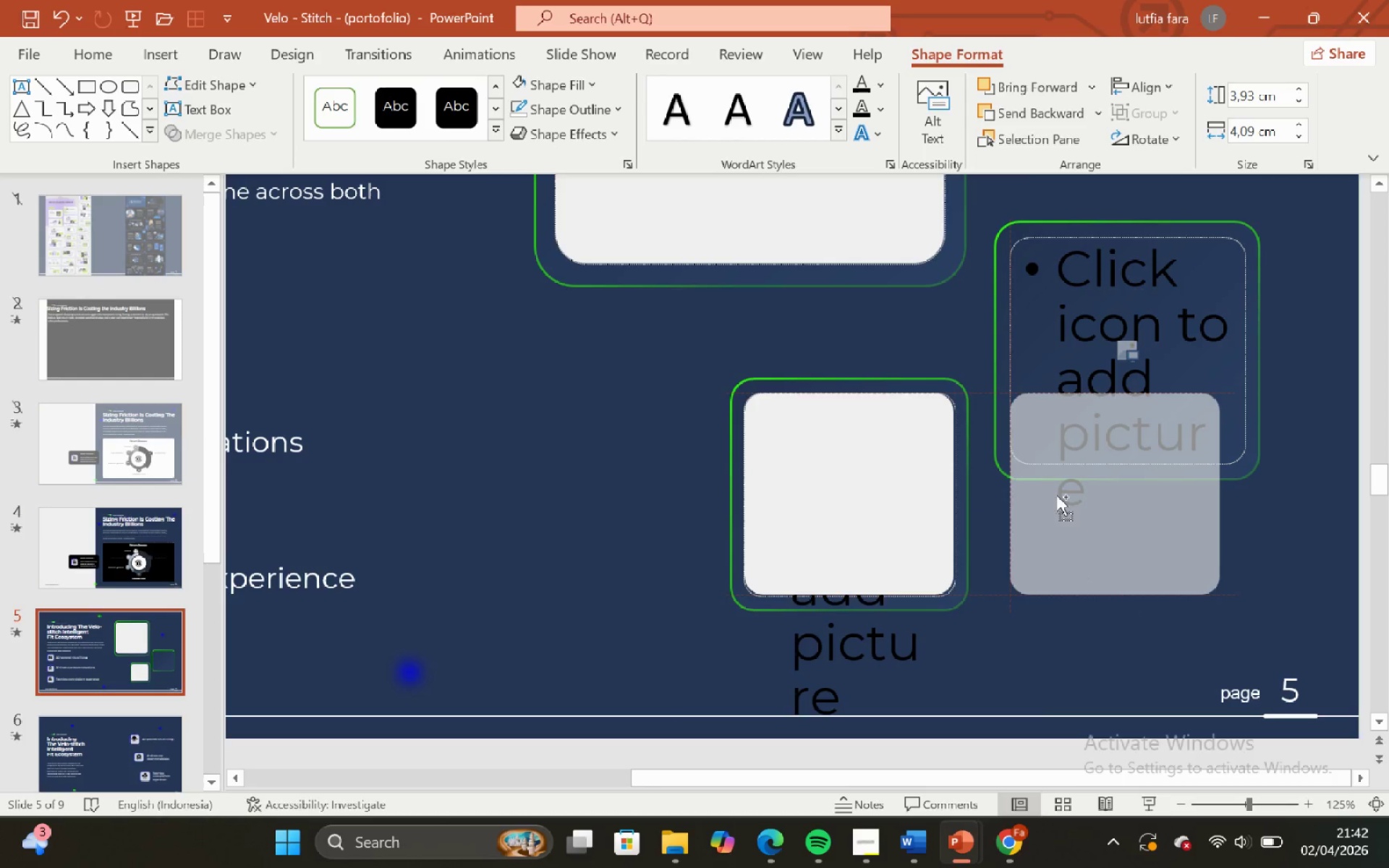 
key(Control+Shift+ShiftLeft)
 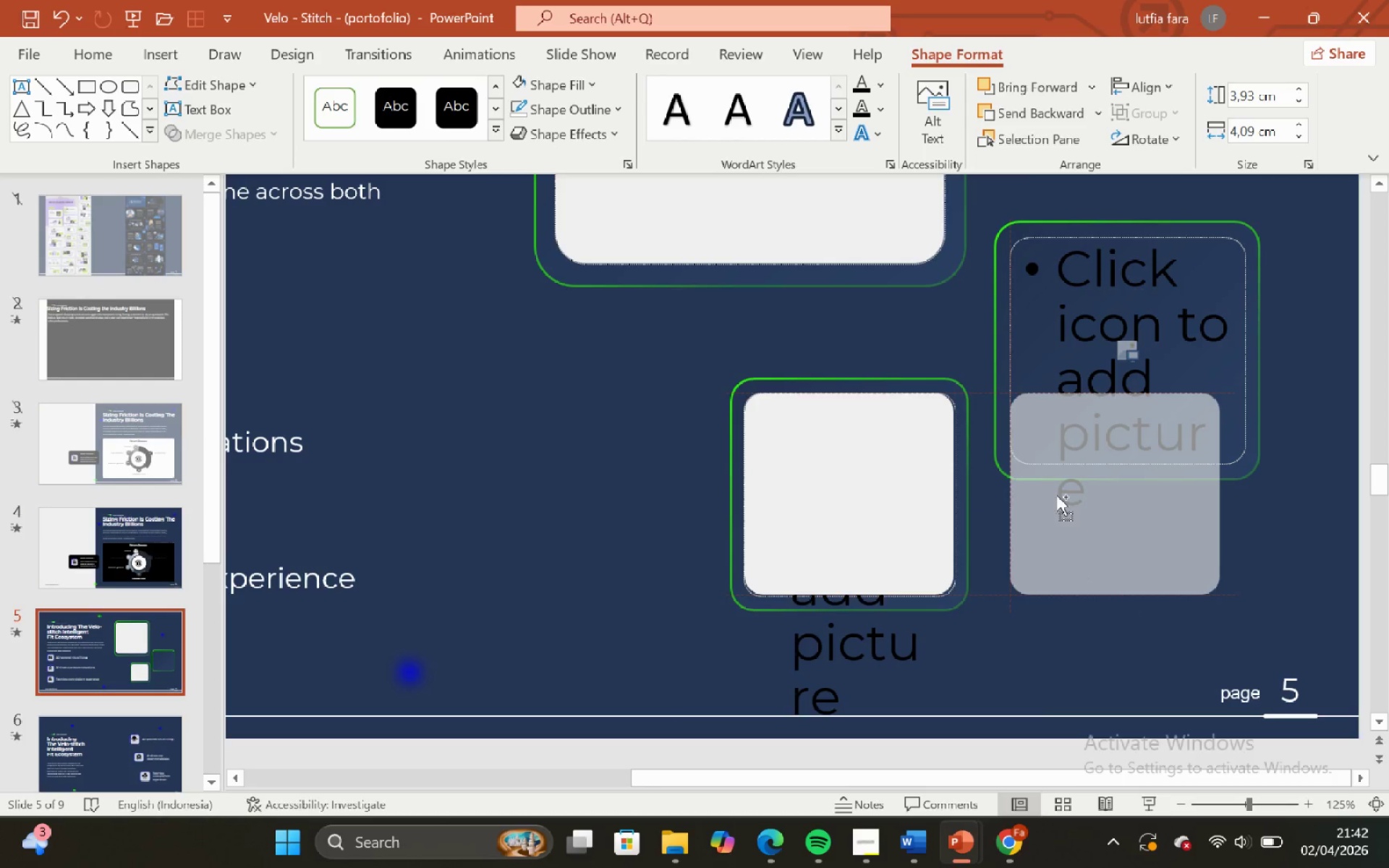 
key(Control+Shift+ShiftLeft)
 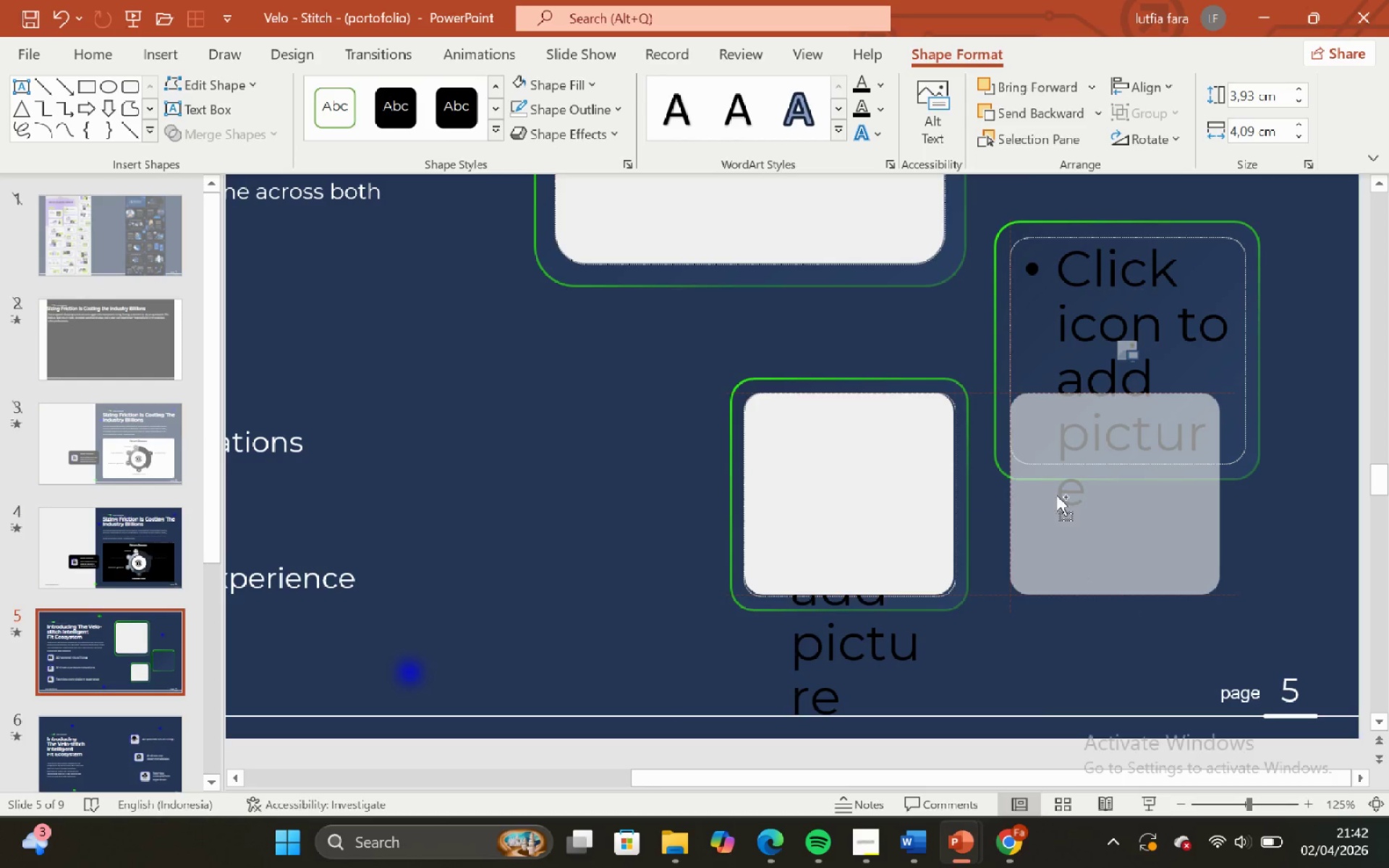 
key(Control+Shift+ShiftLeft)
 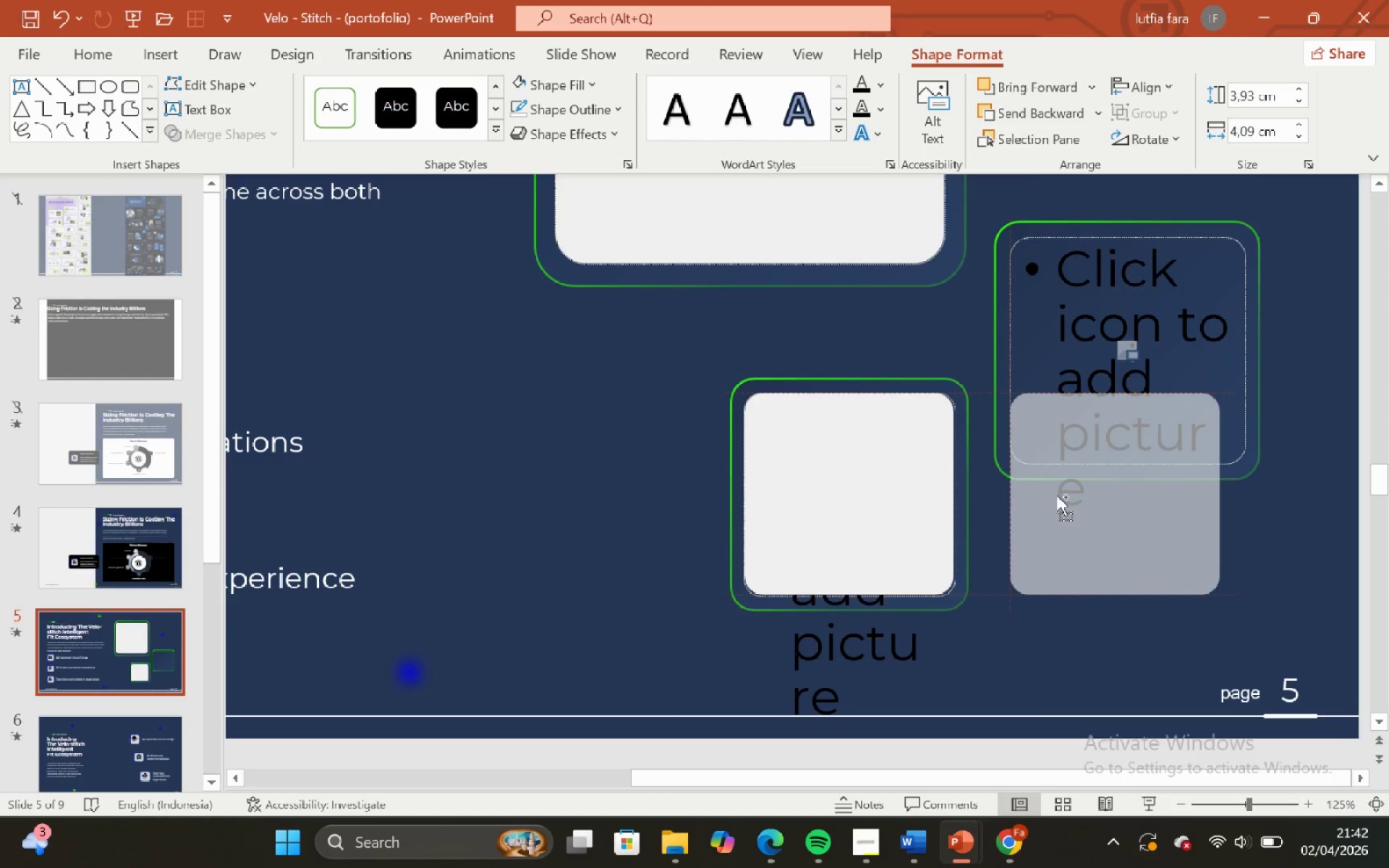 
key(Control+Shift+ShiftLeft)
 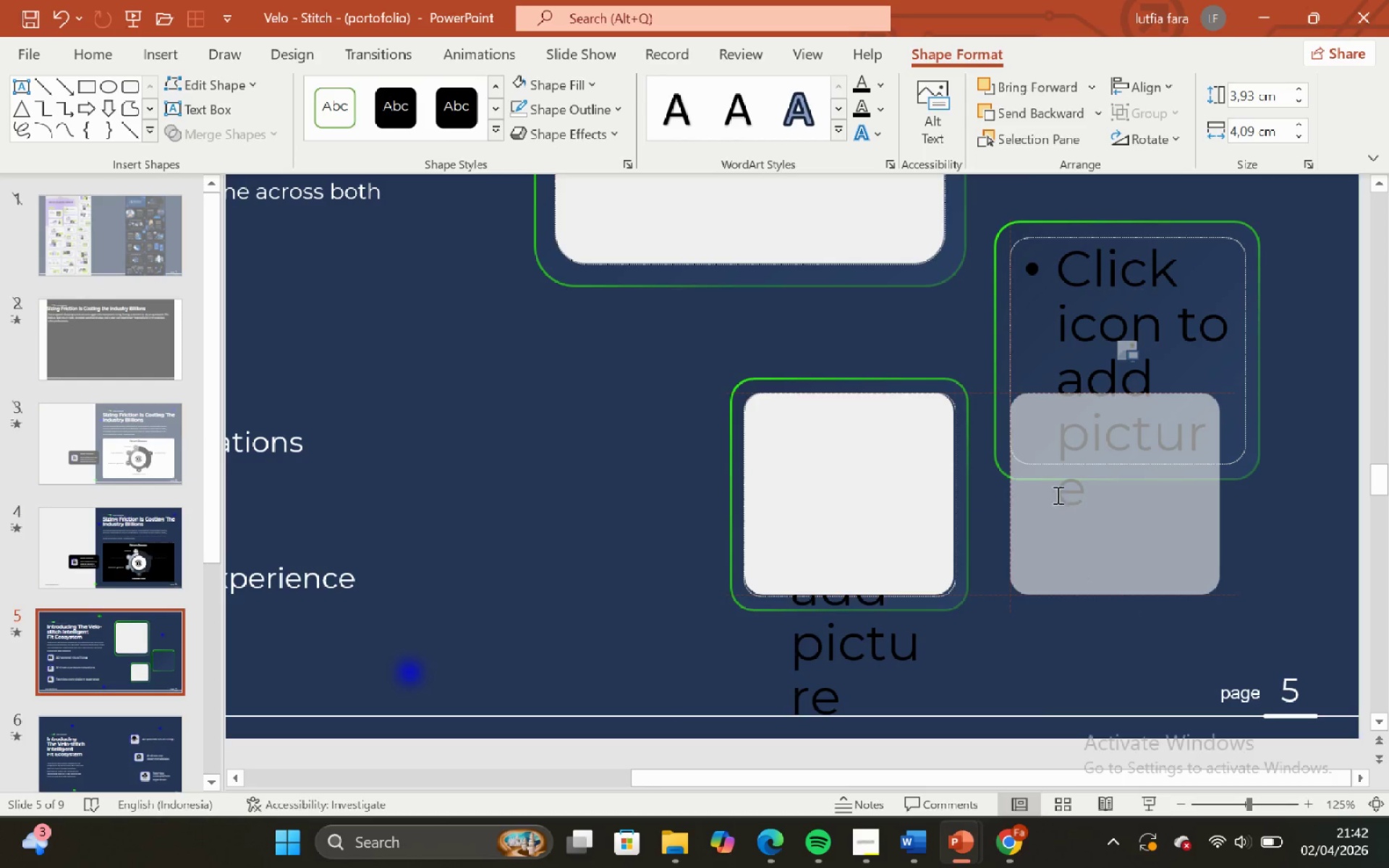 
hold_key(key=ShiftLeft, duration=1.3)
hold_key(key=ControlLeft, duration=1.05)
scroll: coordinate [1046, 484], scroll_direction: up, amount: 1.0
 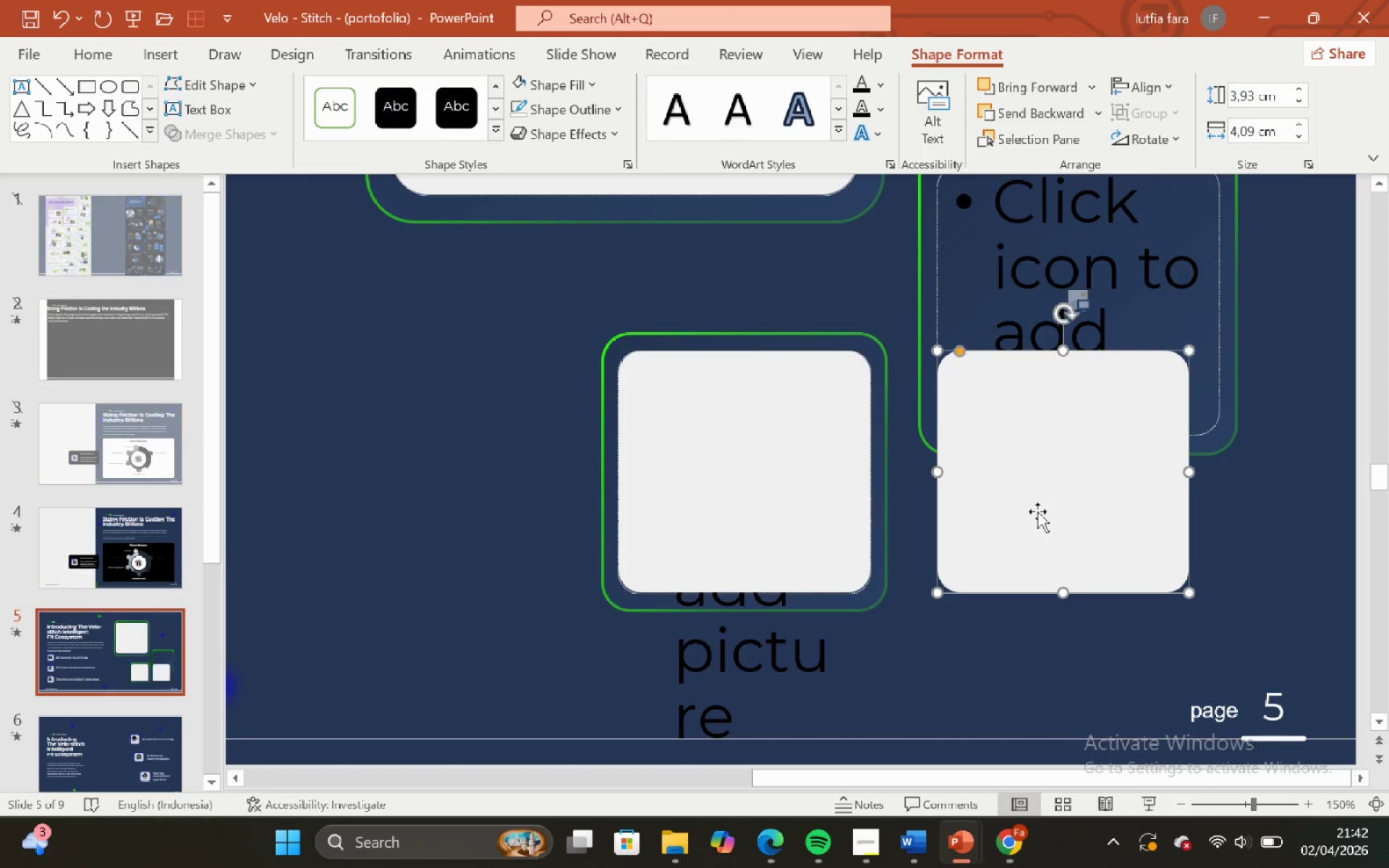 
left_click_drag(start_coordinate=[1037, 514], to_coordinate=[1028, 365])
 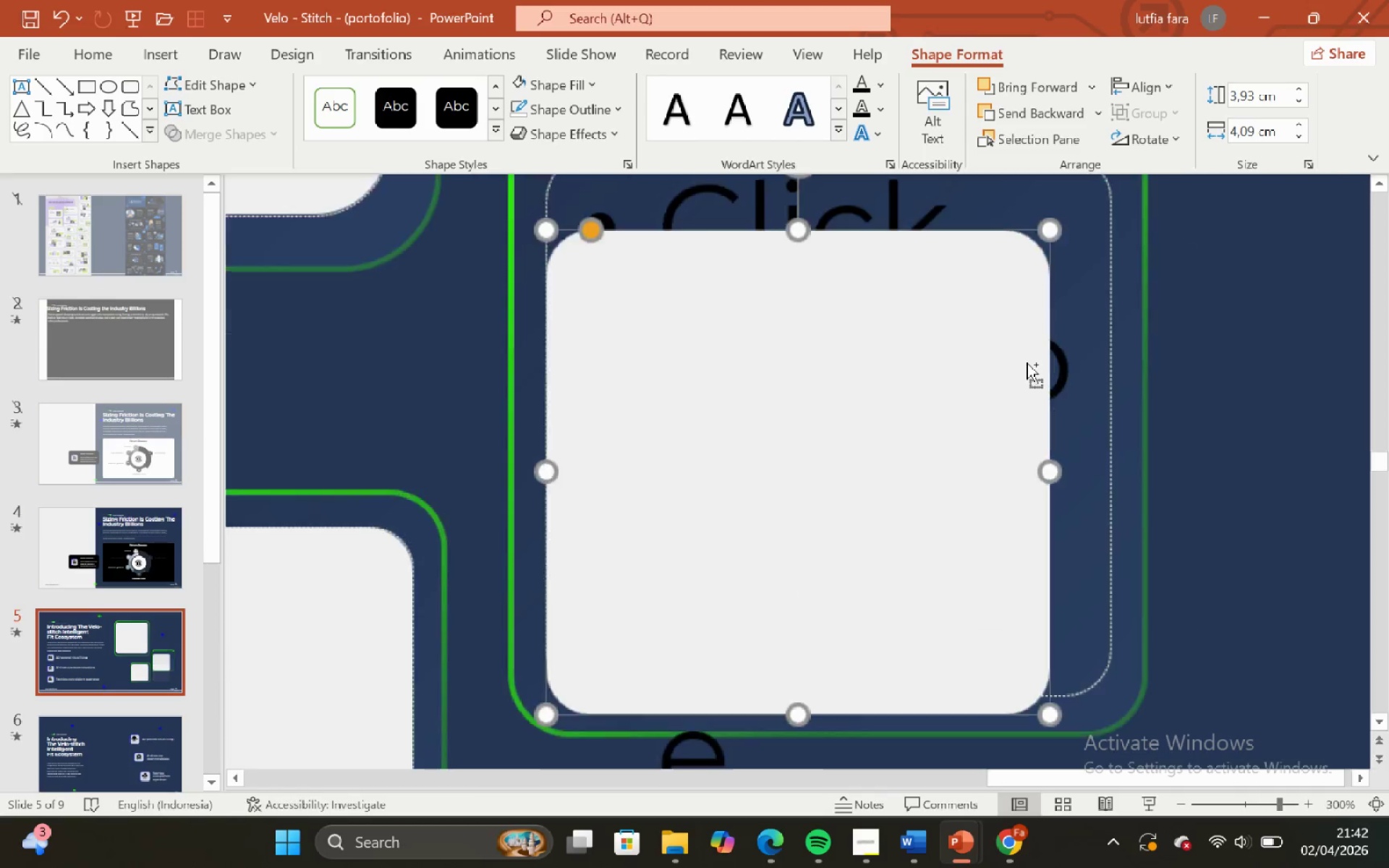 
hold_key(key=ShiftLeft, duration=0.73)
 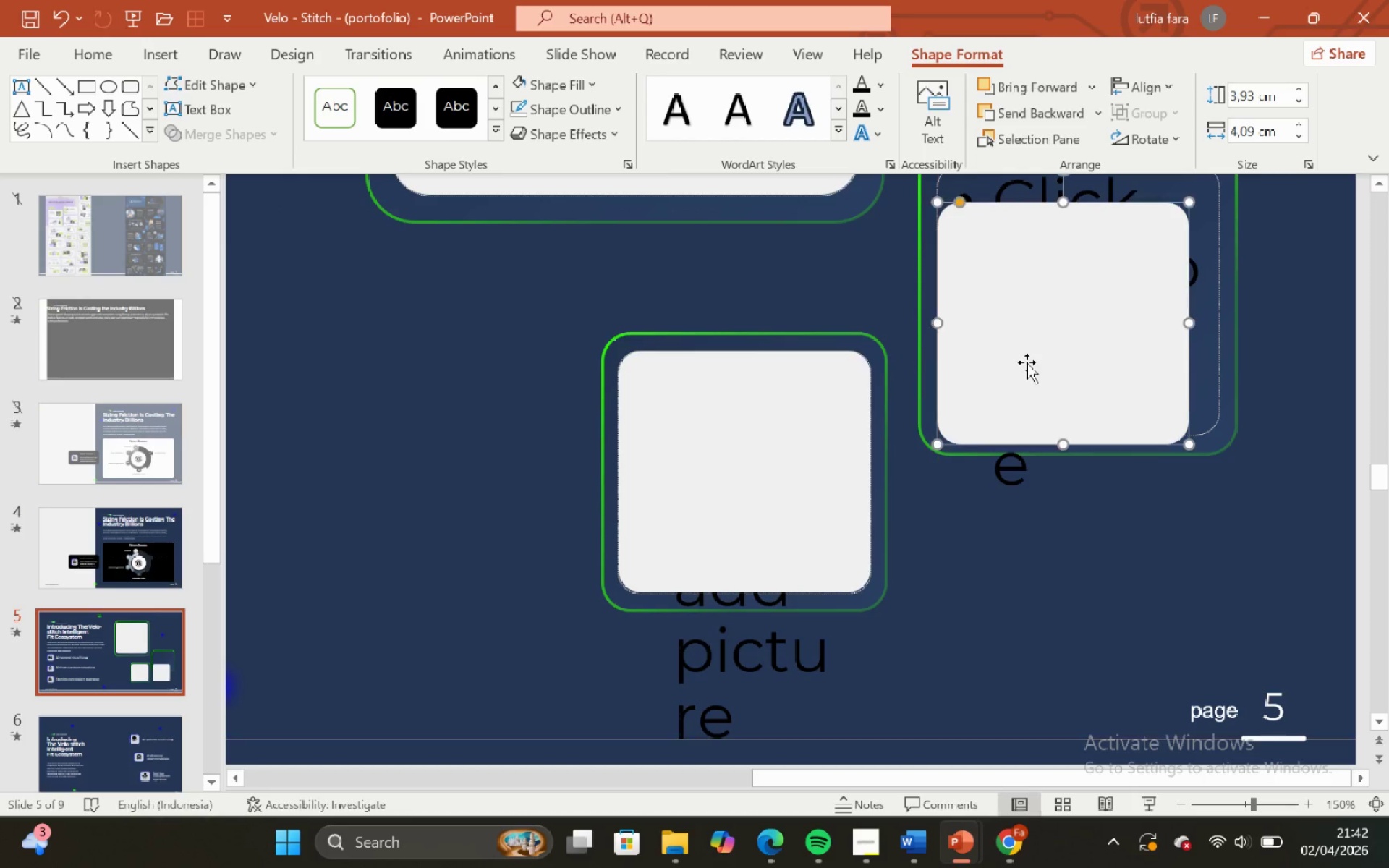 
hold_key(key=ControlLeft, duration=1.53)
hold_key(key=ShiftLeft, duration=1.33)
scroll: coordinate [1026, 364], scroll_direction: up, amount: 1.0
 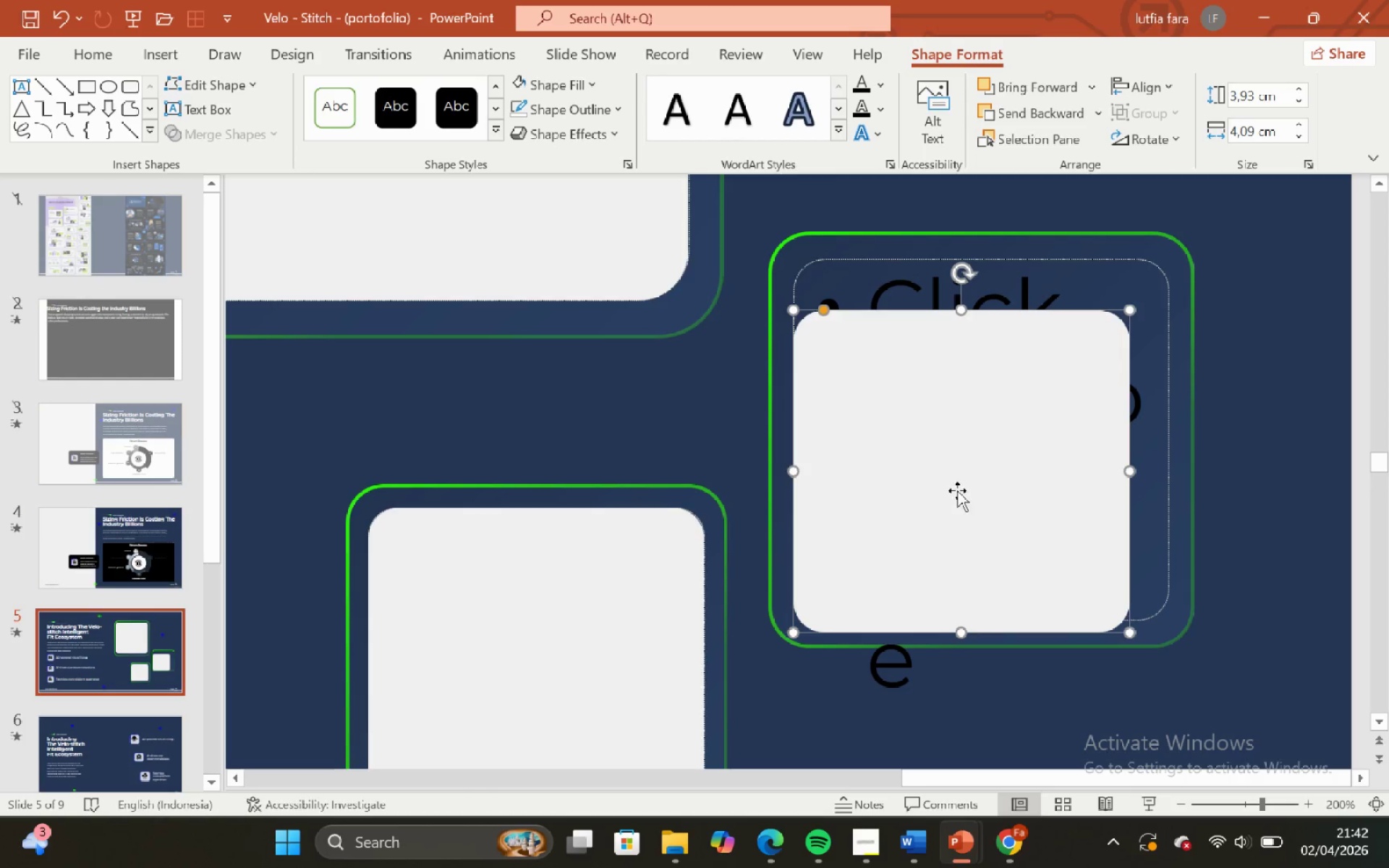 
hold_key(key=ShiftLeft, duration=1.5)
left_click_drag(start_coordinate=[956, 491], to_coordinate=[953, 442])
 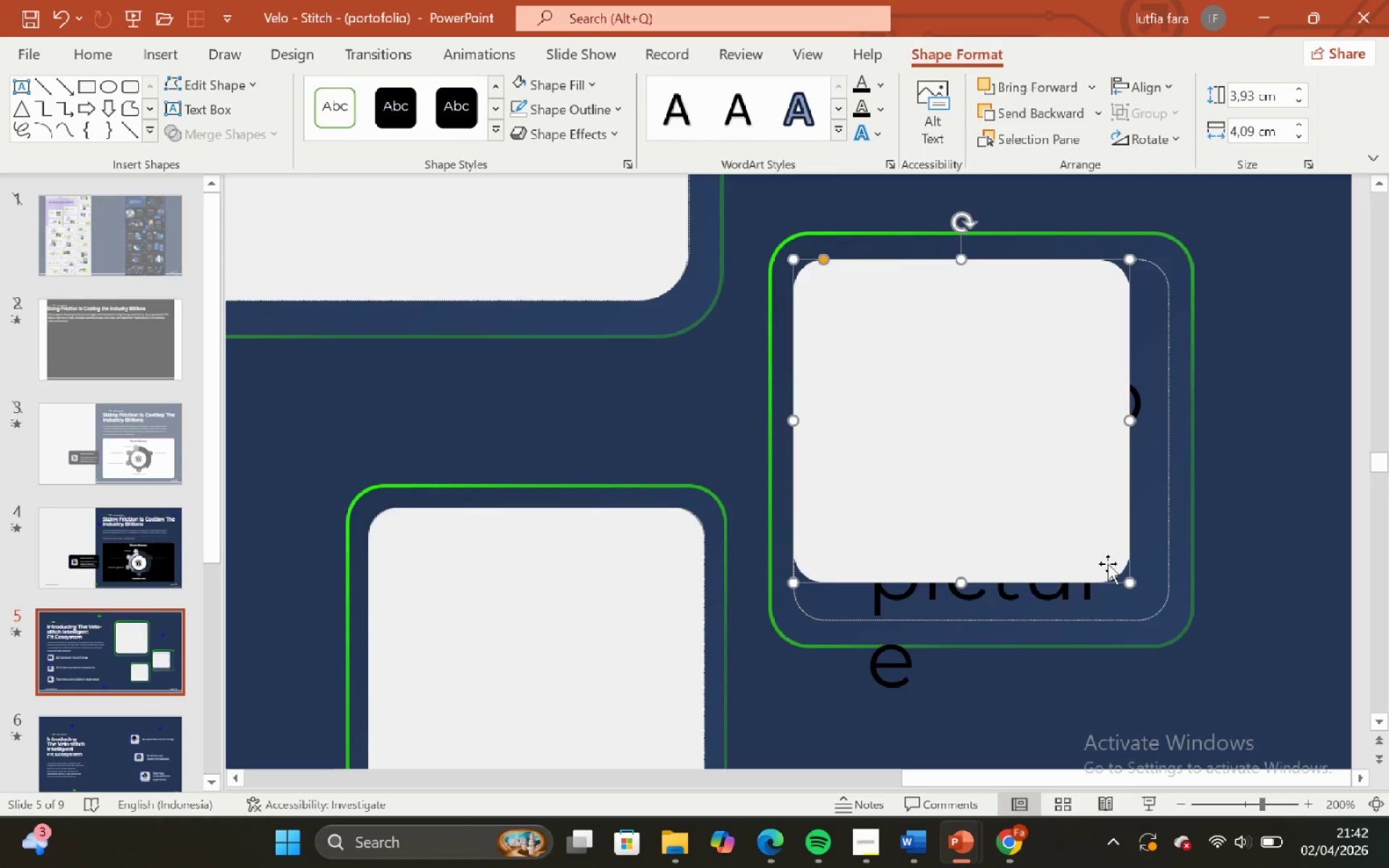 
key(Shift+ShiftLeft)
 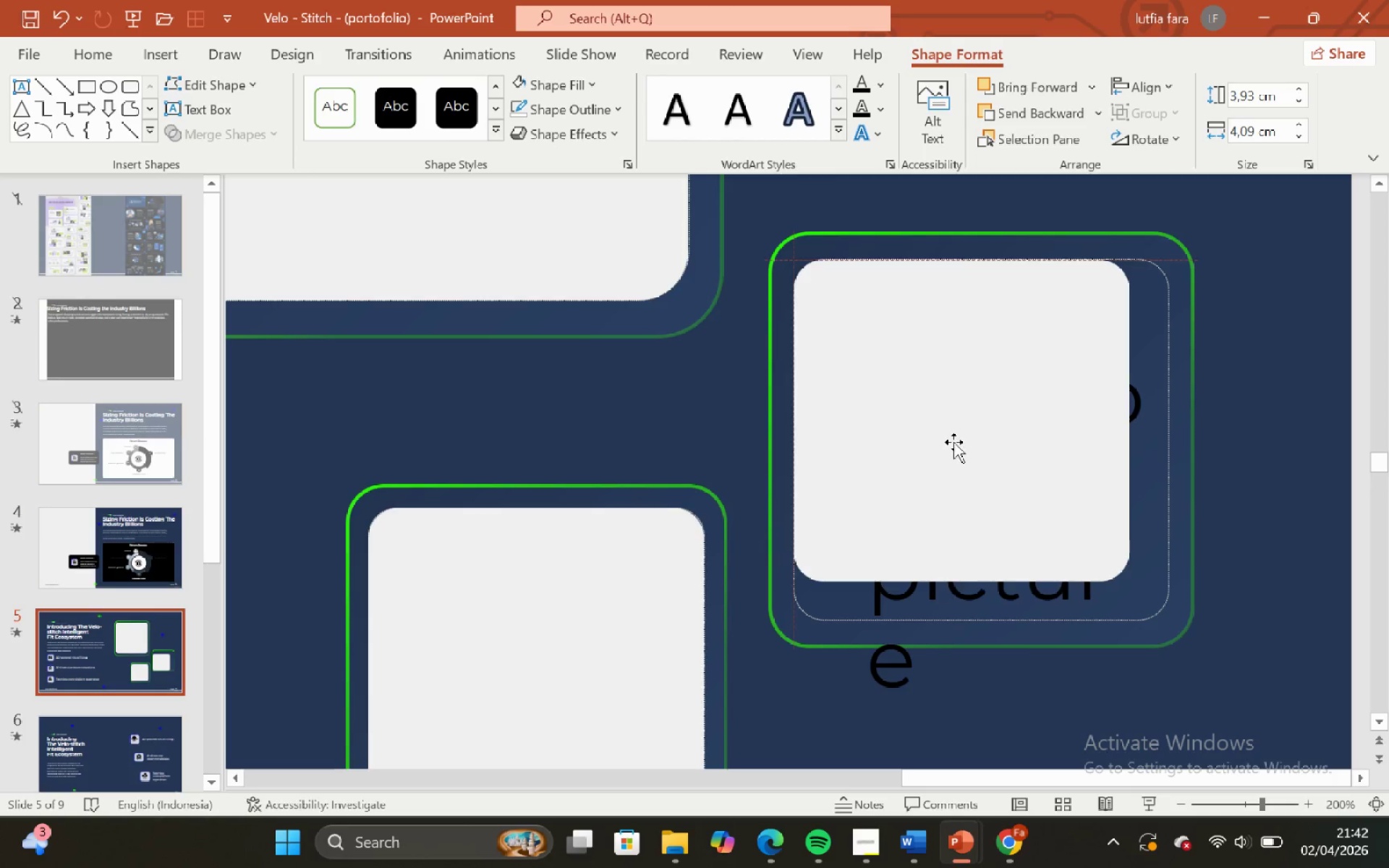 
key(Shift+ShiftLeft)
 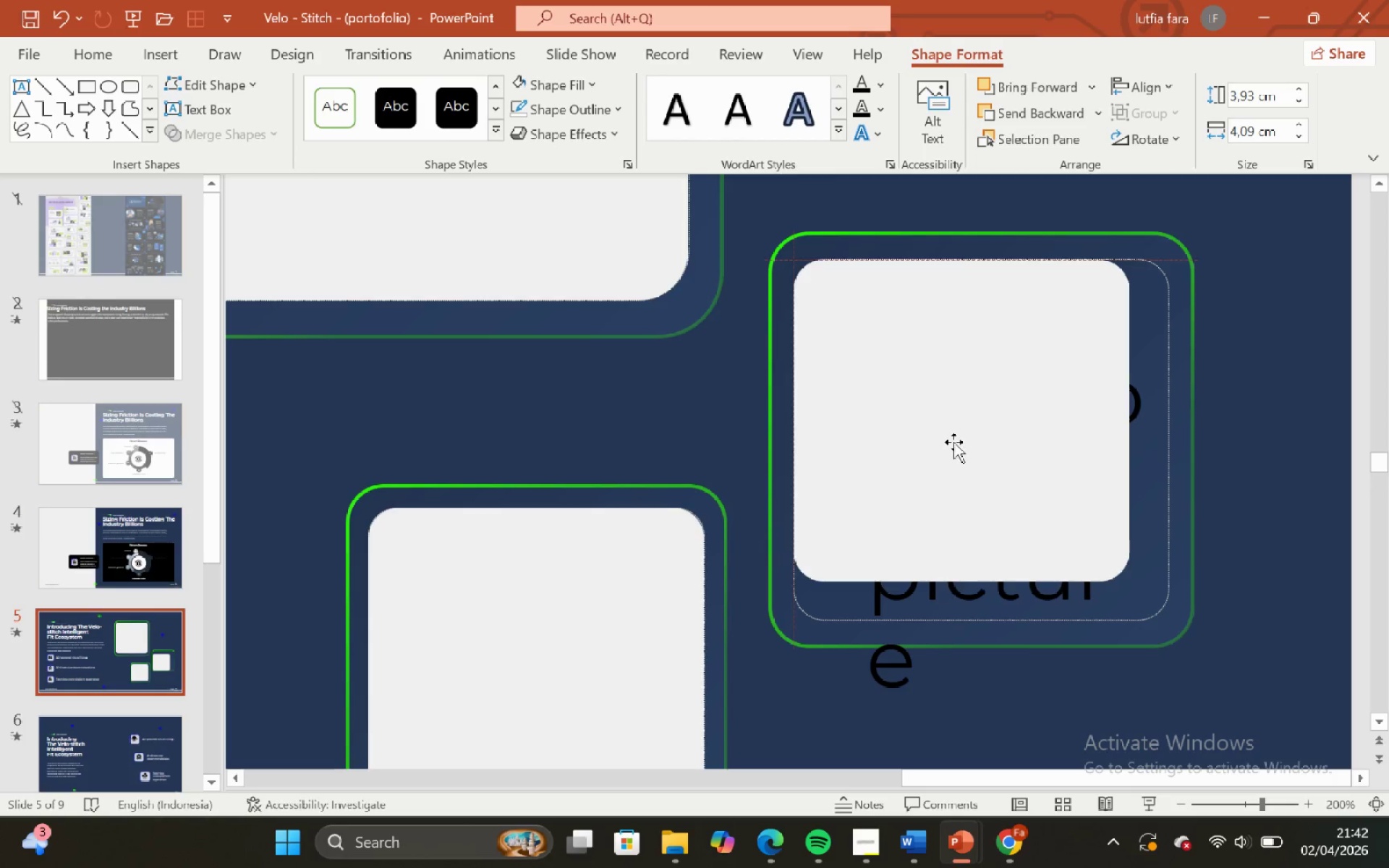 
key(Shift+ShiftLeft)
 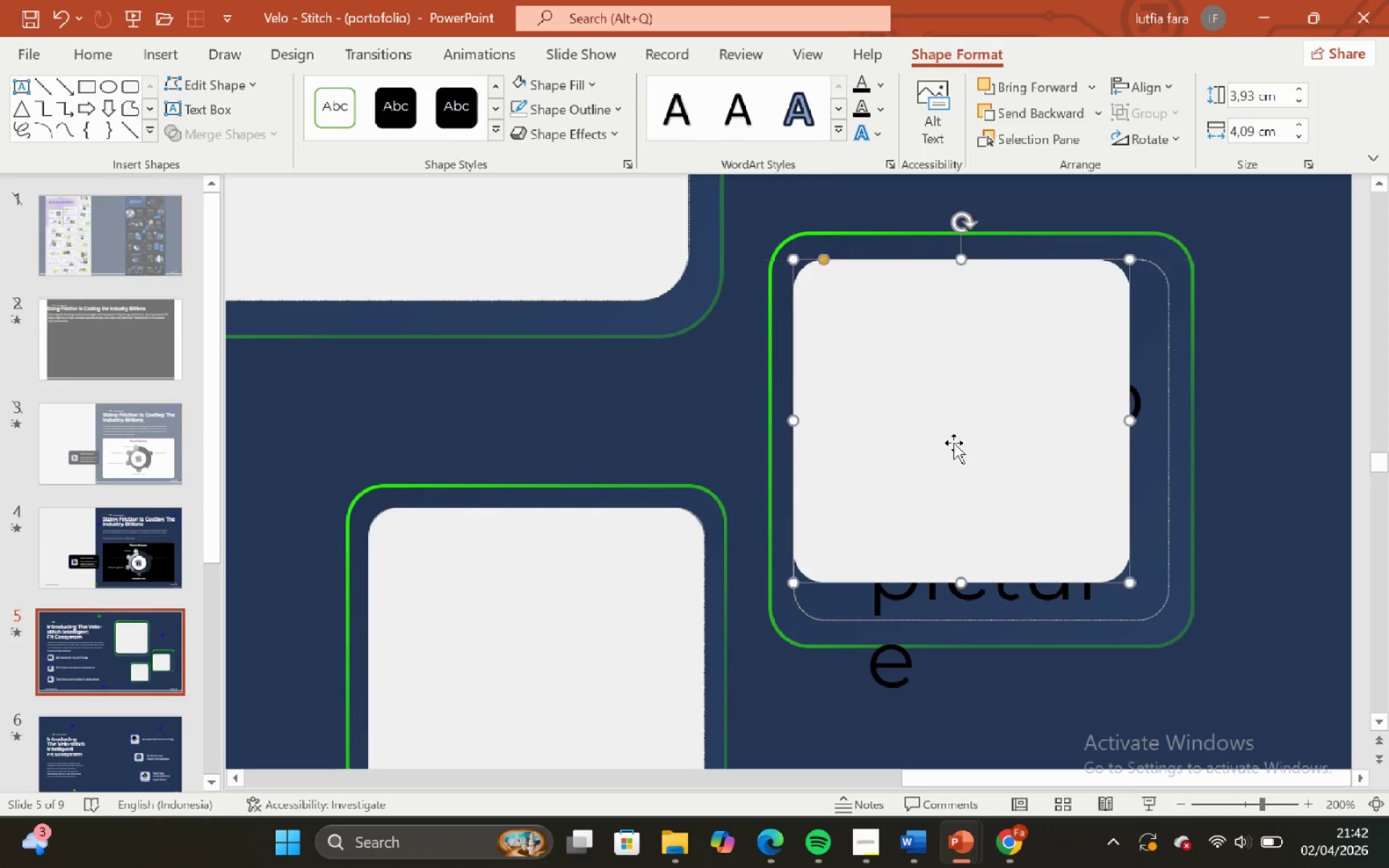 
key(Shift+ShiftLeft)
 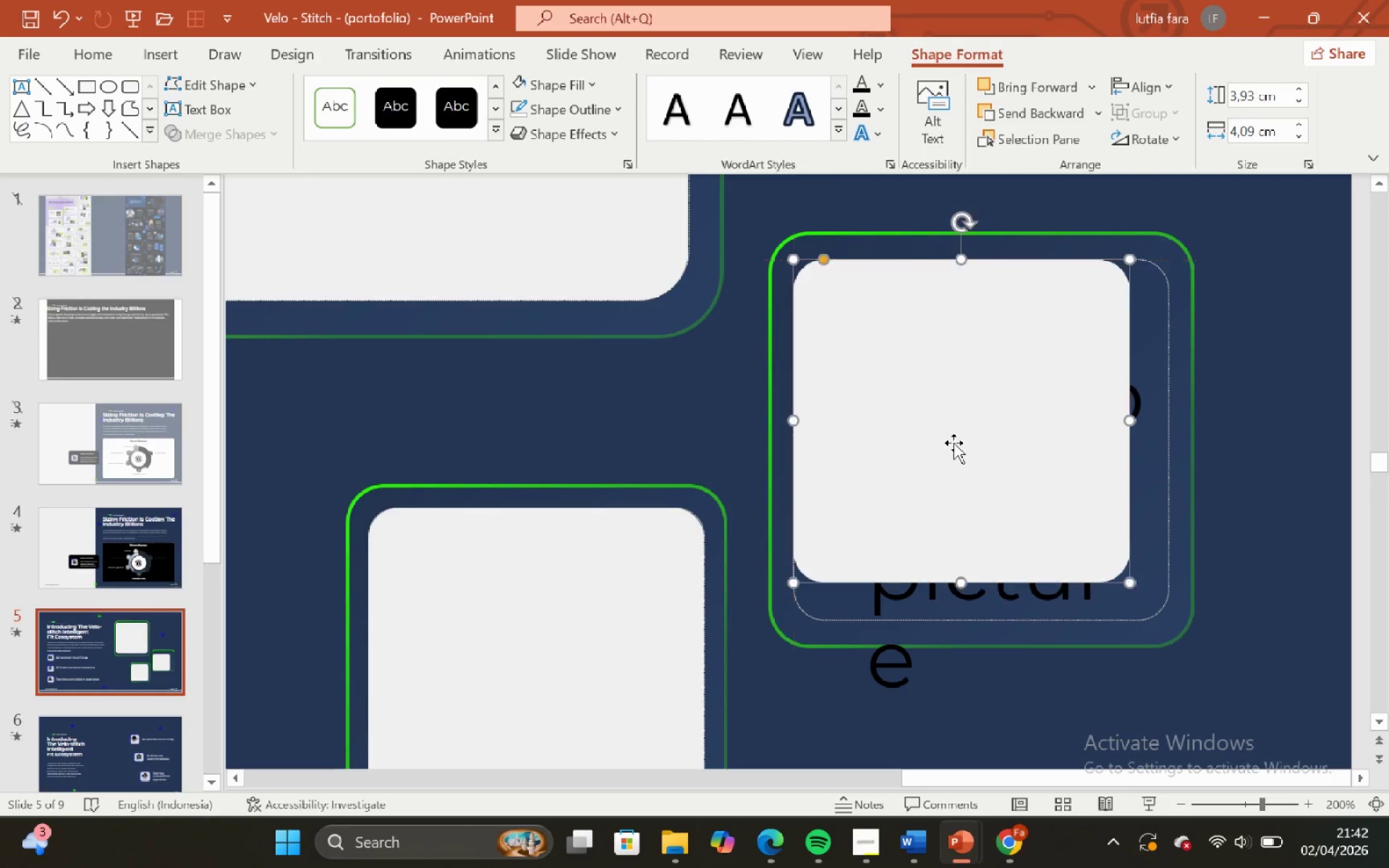 
key(Shift+ShiftLeft)
 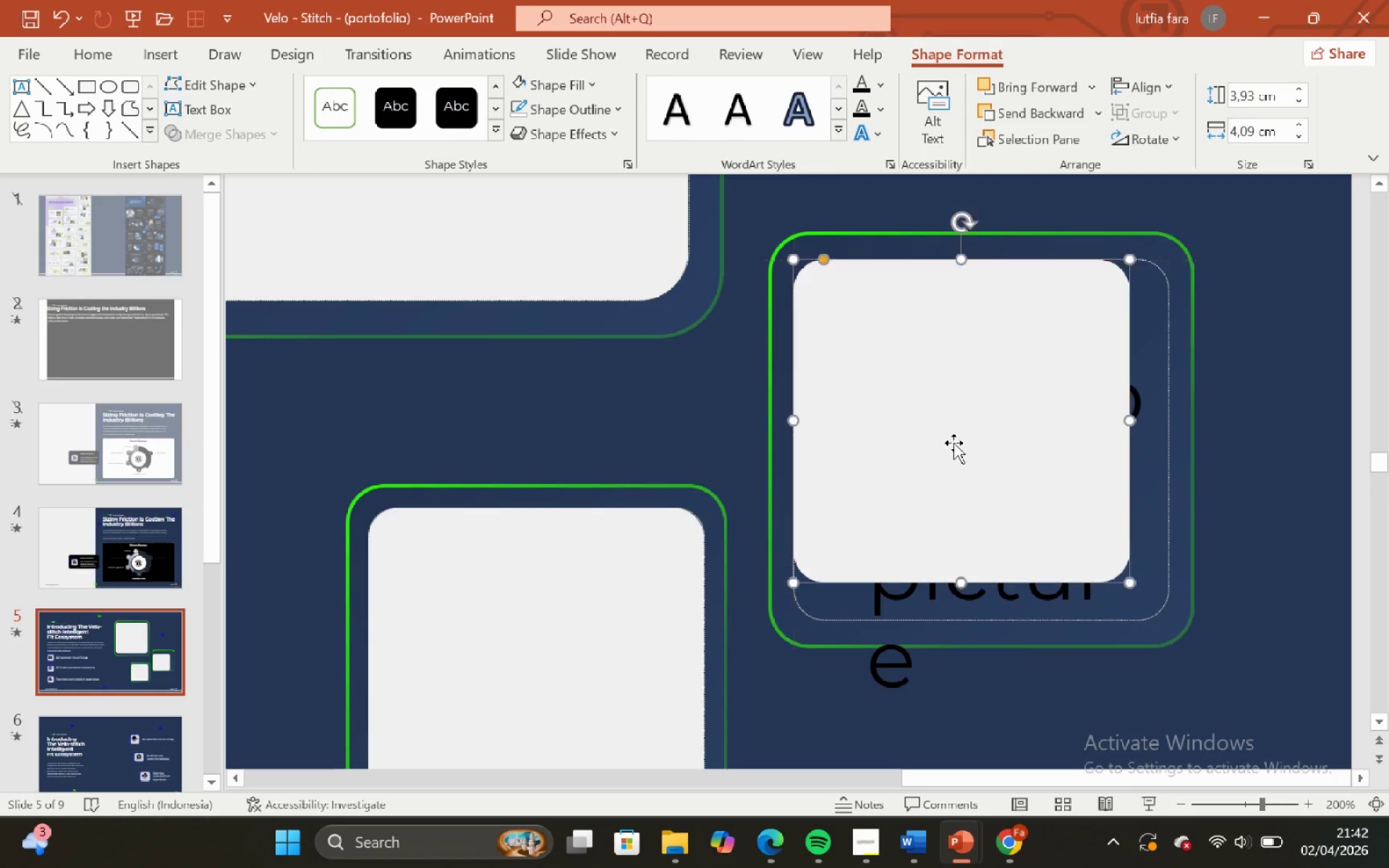 
key(Shift+ShiftLeft)
 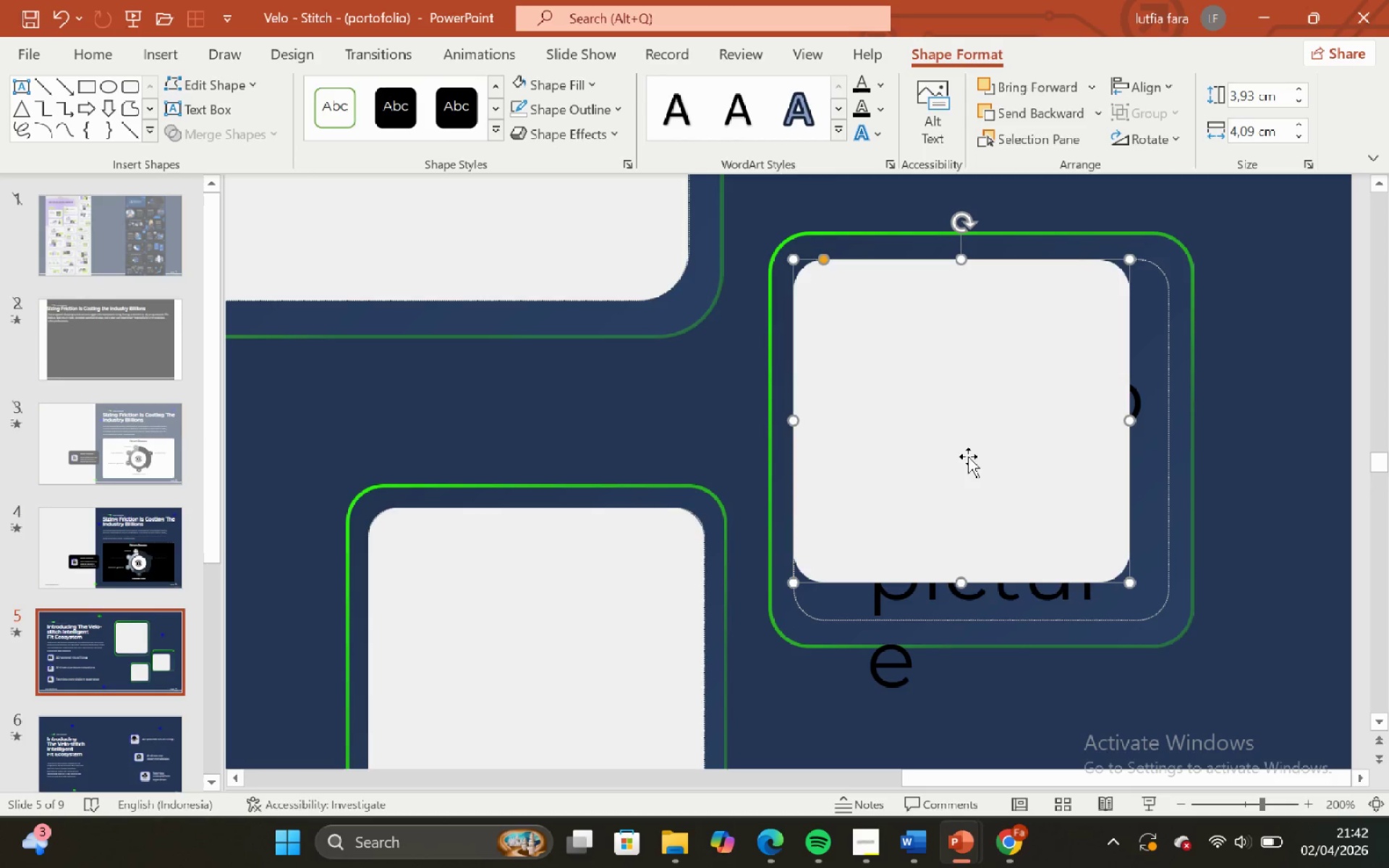 
key(Shift+ShiftLeft)
 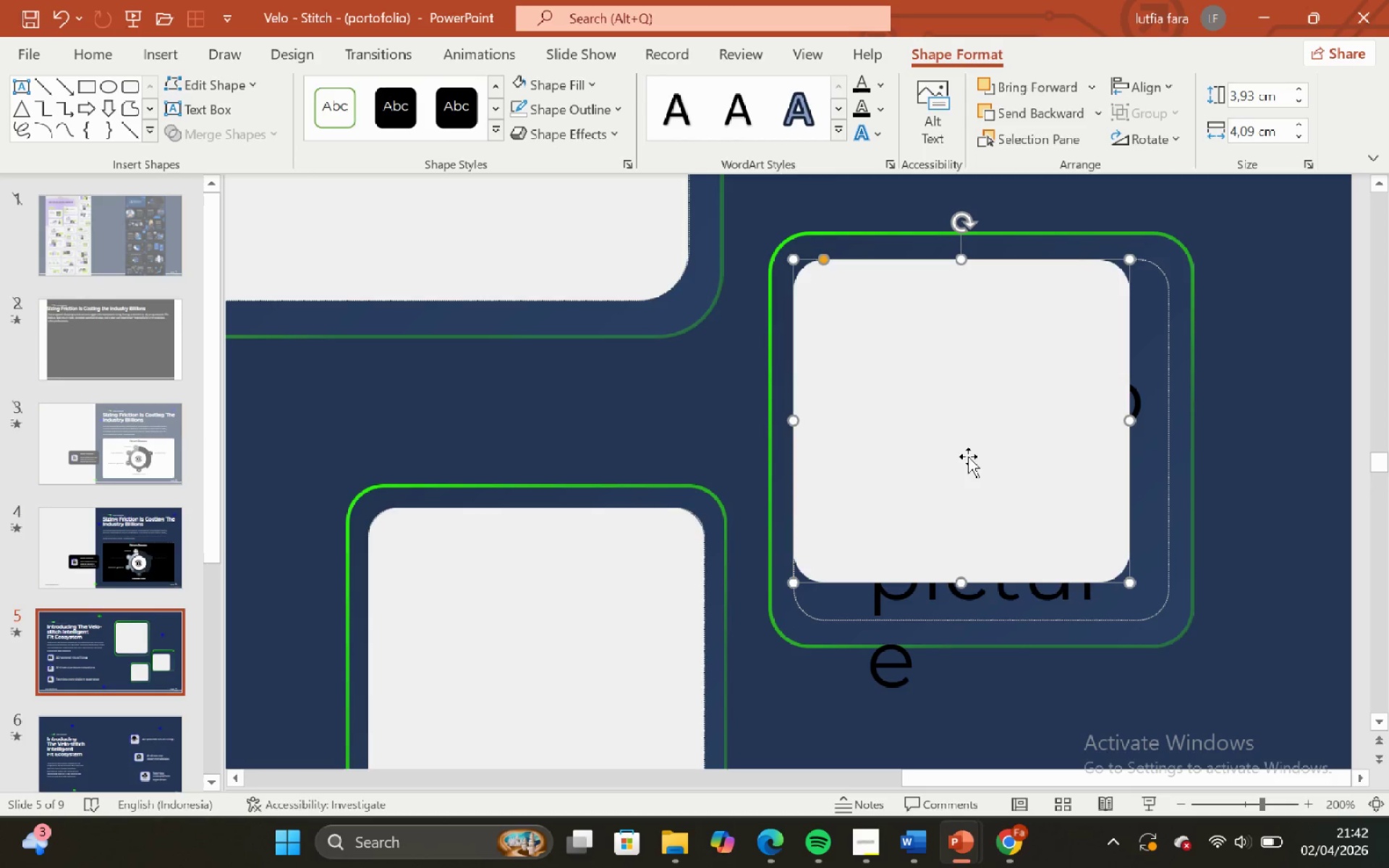 
key(Shift+ShiftLeft)
 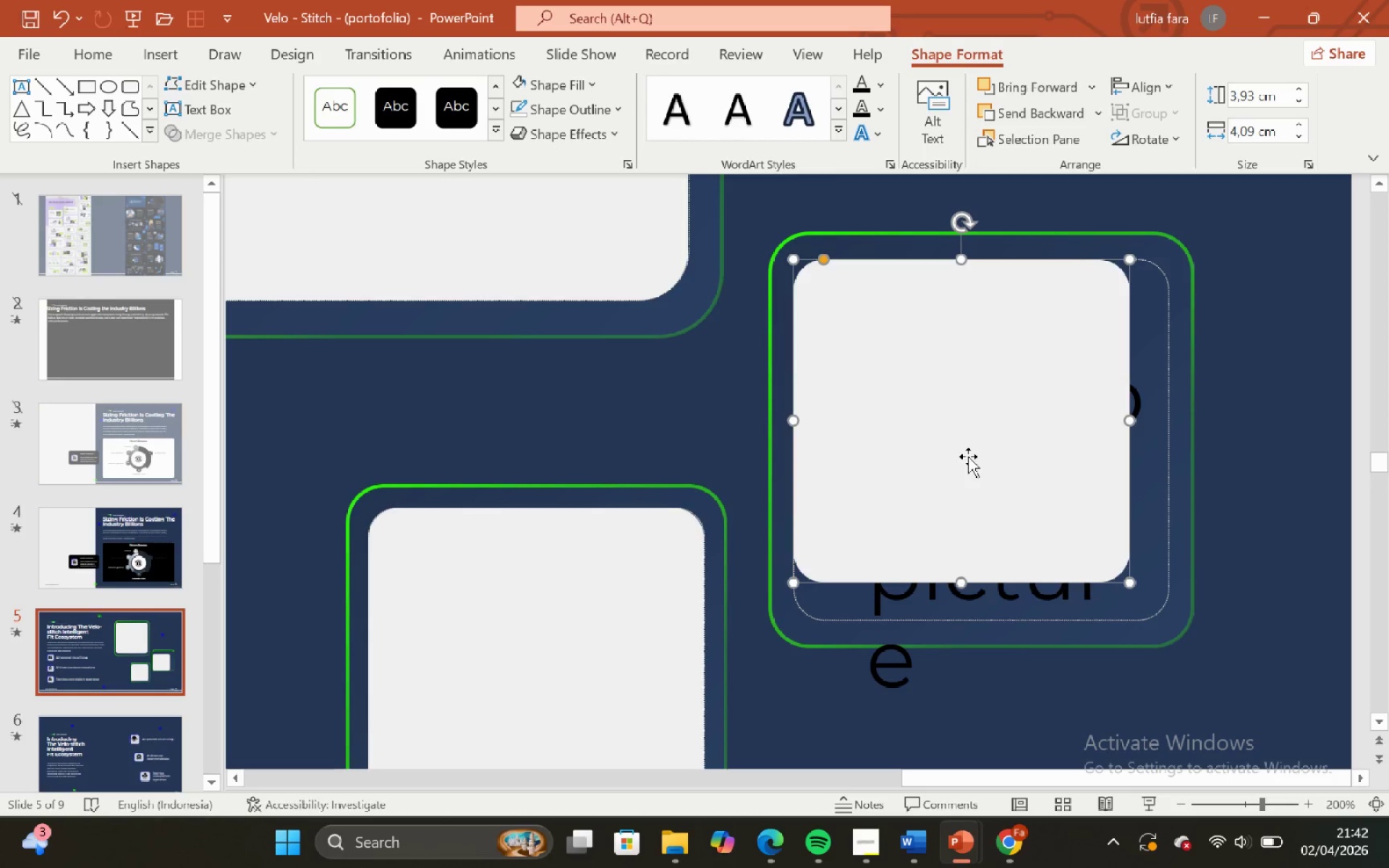 
key(Shift+ShiftLeft)
 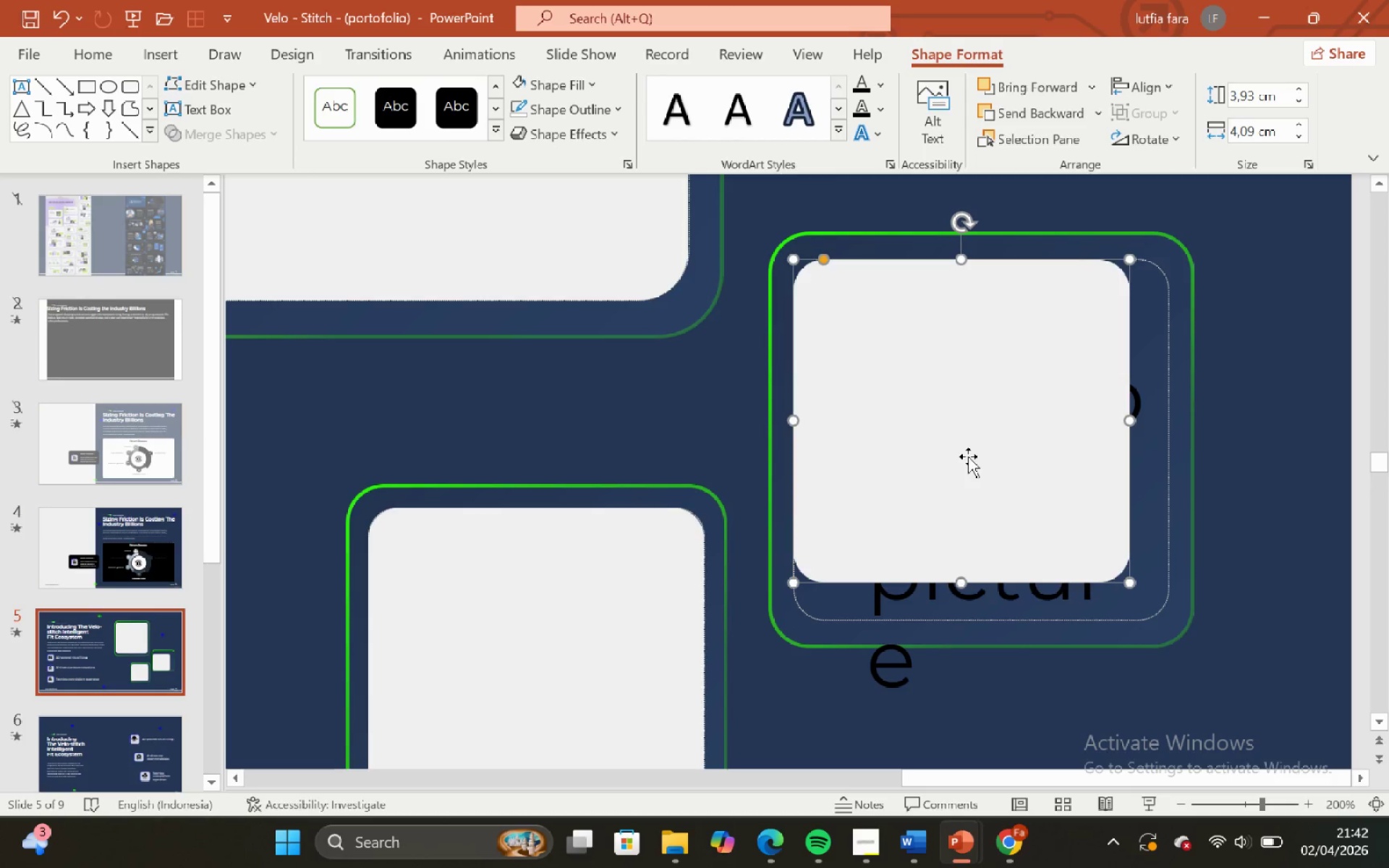 
key(Shift+ShiftLeft)
 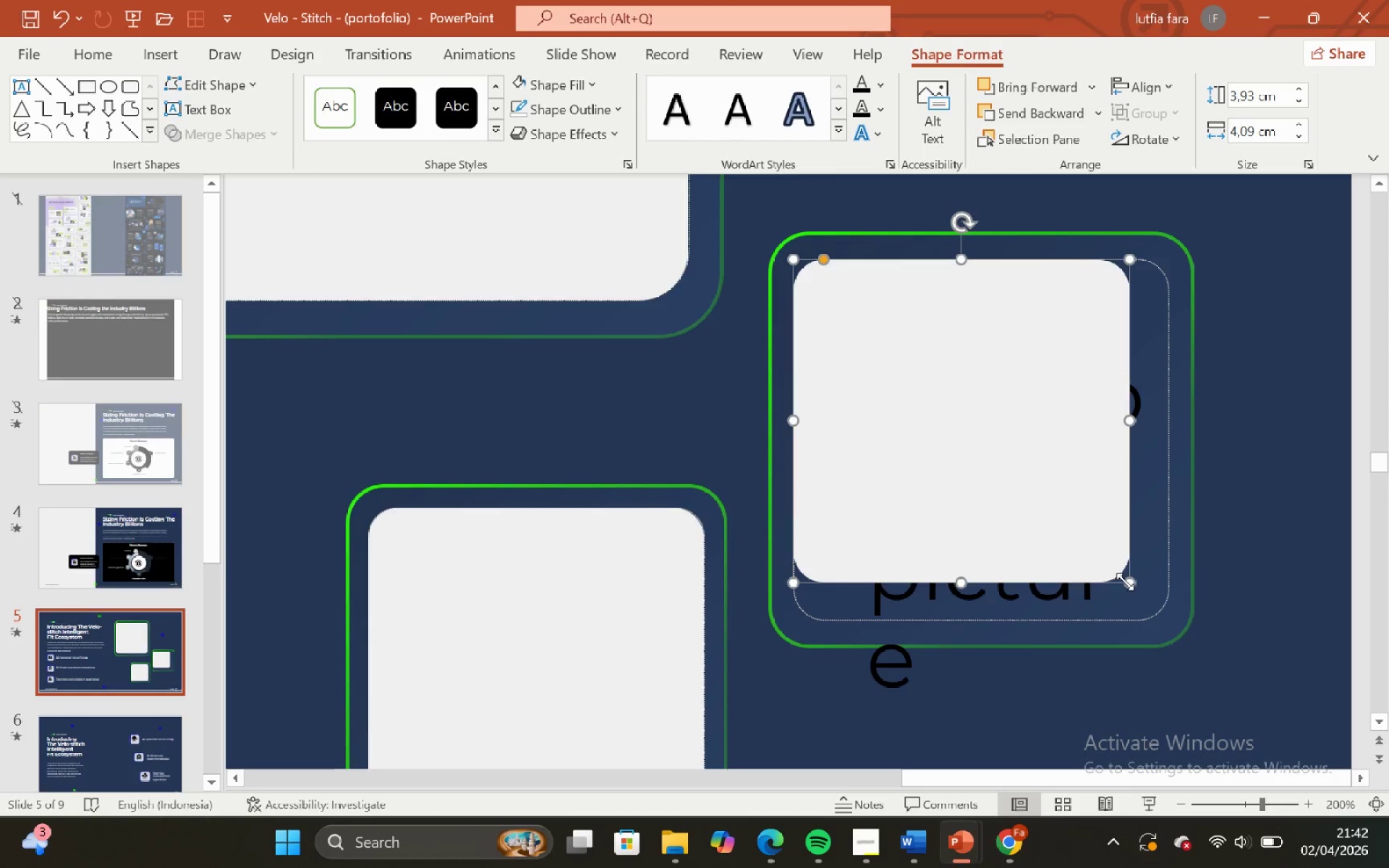 
left_click_drag(start_coordinate=[1126, 582], to_coordinate=[1160, 616])
 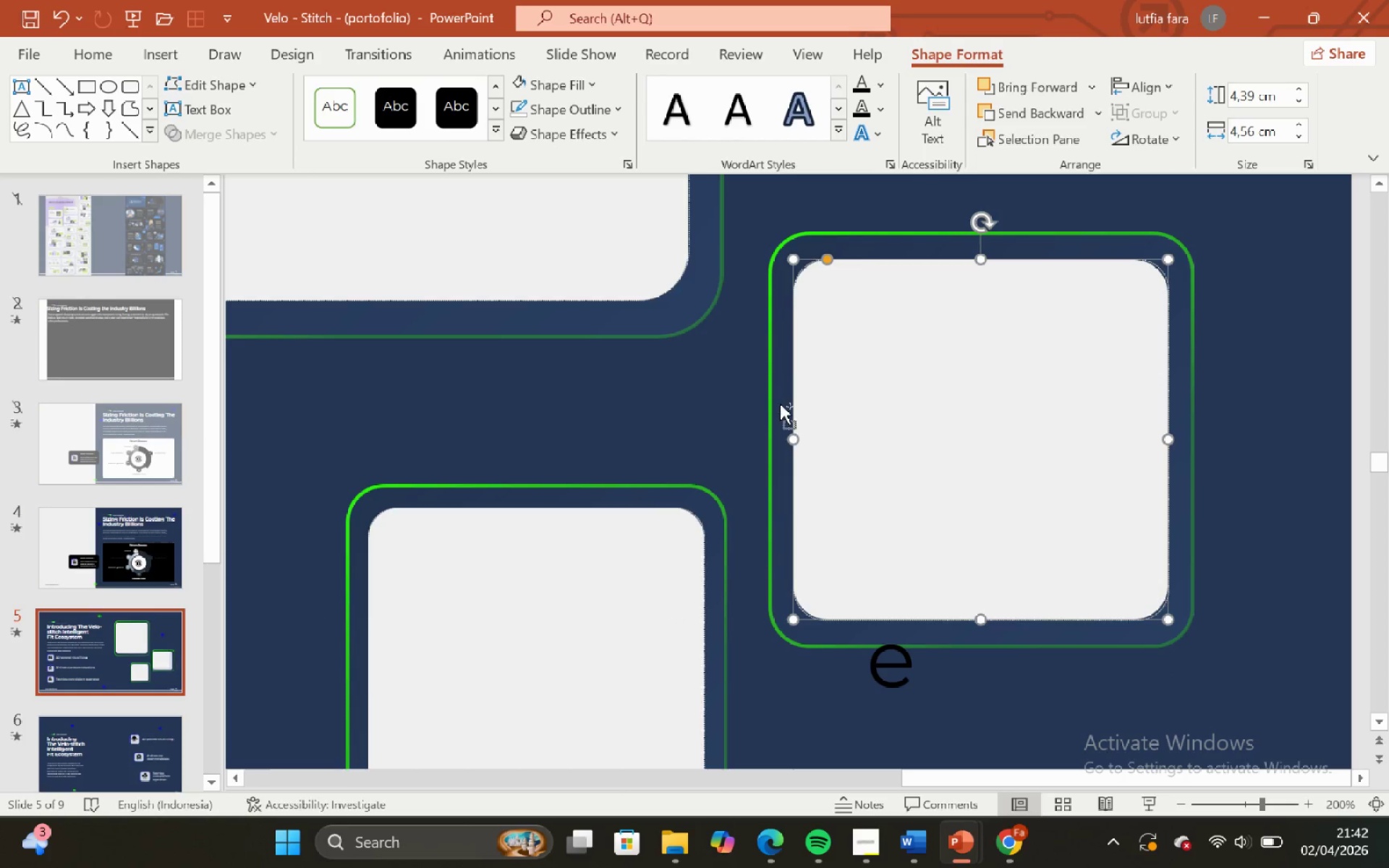 
hold_key(key=ShiftLeft, duration=1.5)
 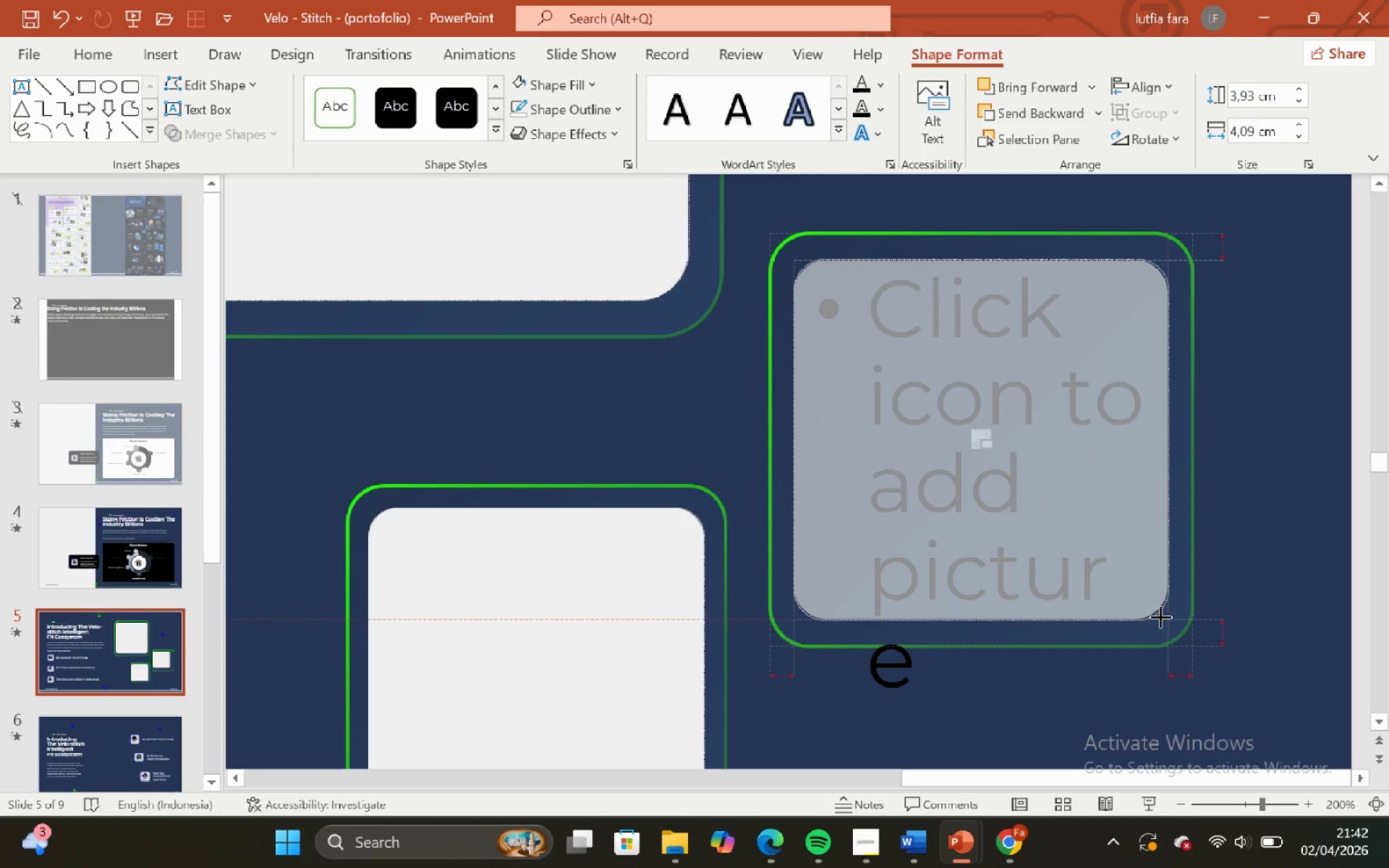 
hold_key(key=ShiftLeft, duration=0.84)
 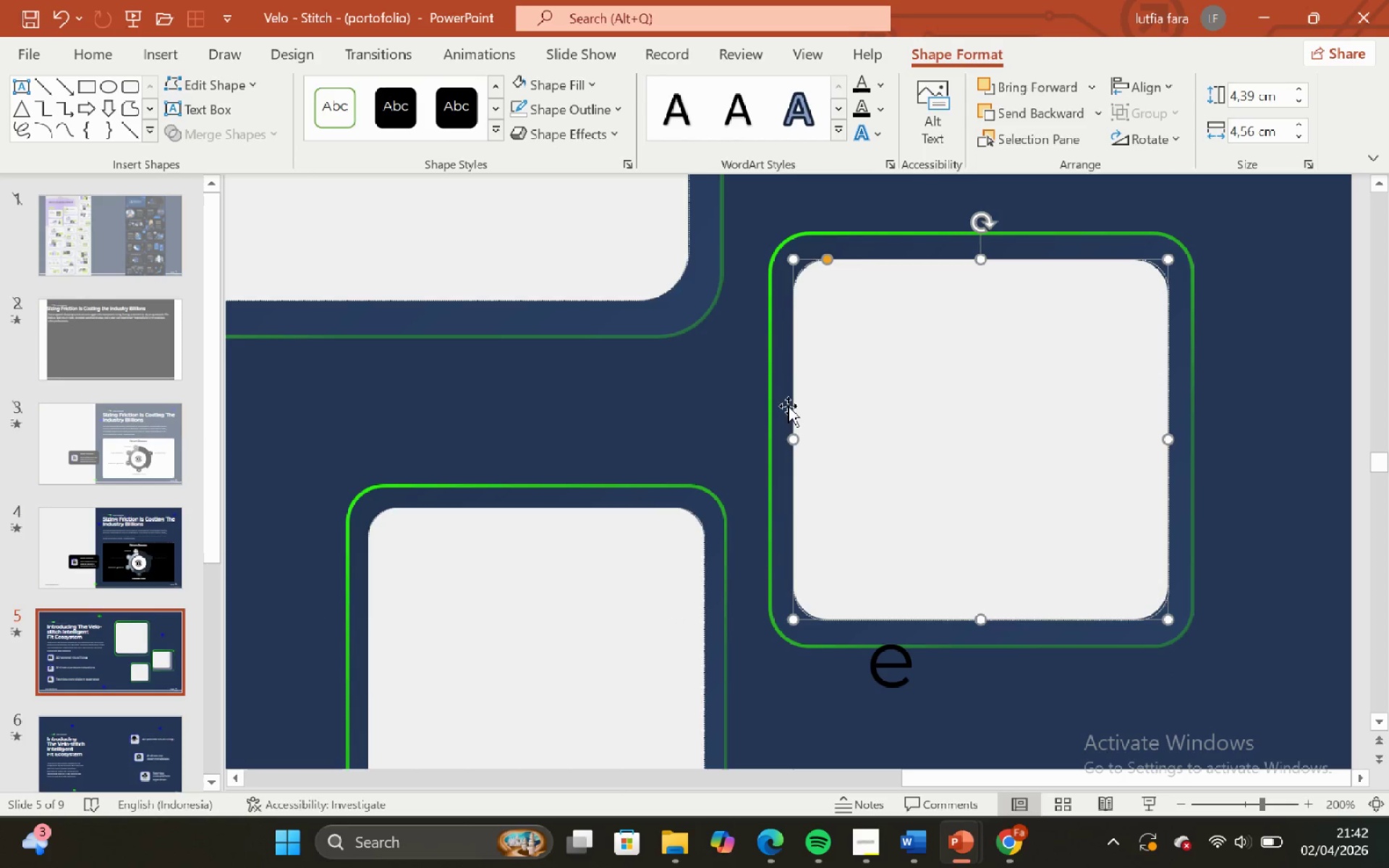 
hold_key(key=ControlLeft, duration=0.64)
hold_key(key=ShiftLeft, duration=0.55)
scroll: coordinate [779, 404], scroll_direction: down, amount: 4.0
 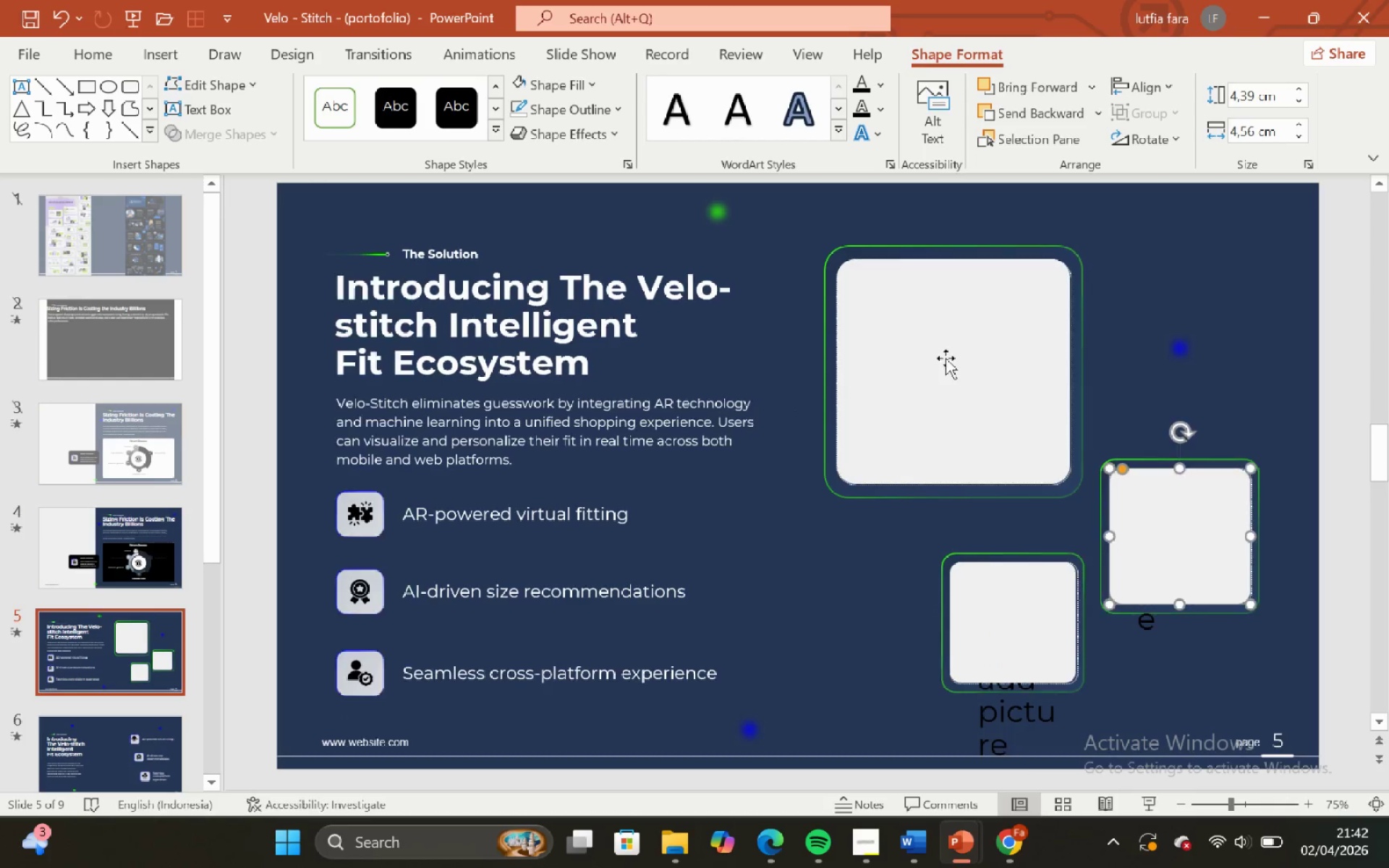 
key(Shift+ShiftLeft)
 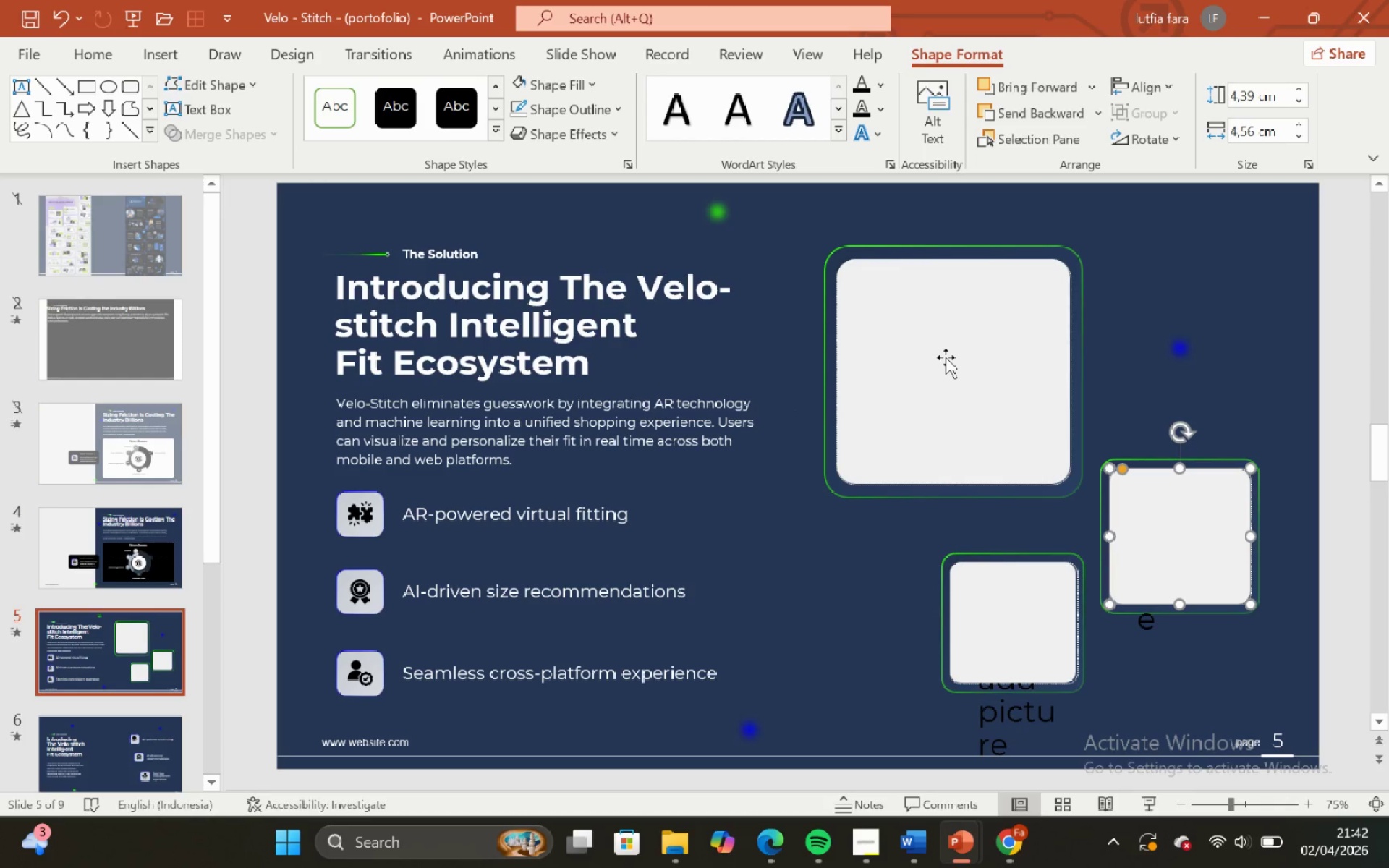 
hold_key(key=ShiftLeft, duration=0.56)
left_click([946, 357])
 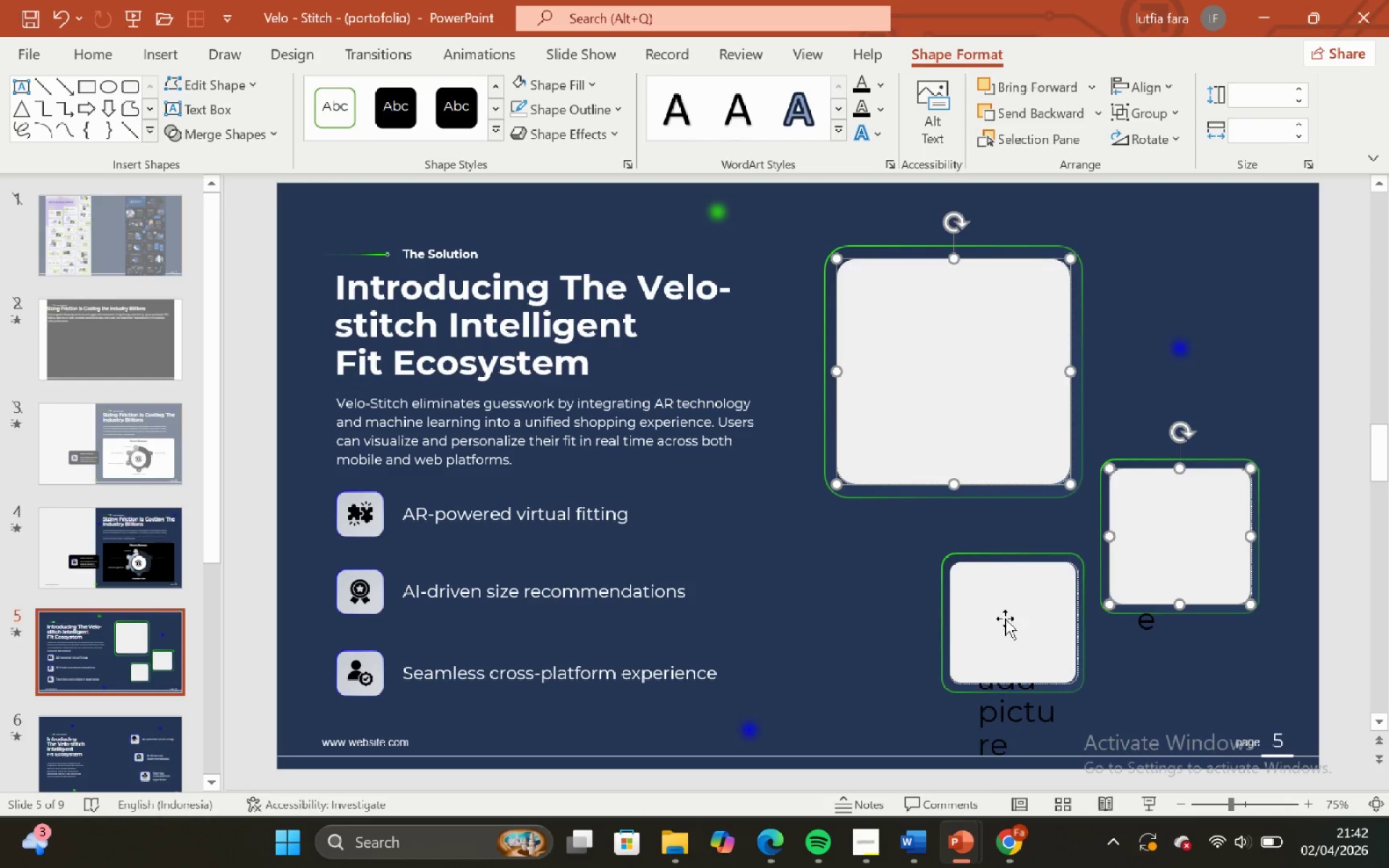 
hold_key(key=ShiftLeft, duration=0.41)
left_click([1005, 619])
 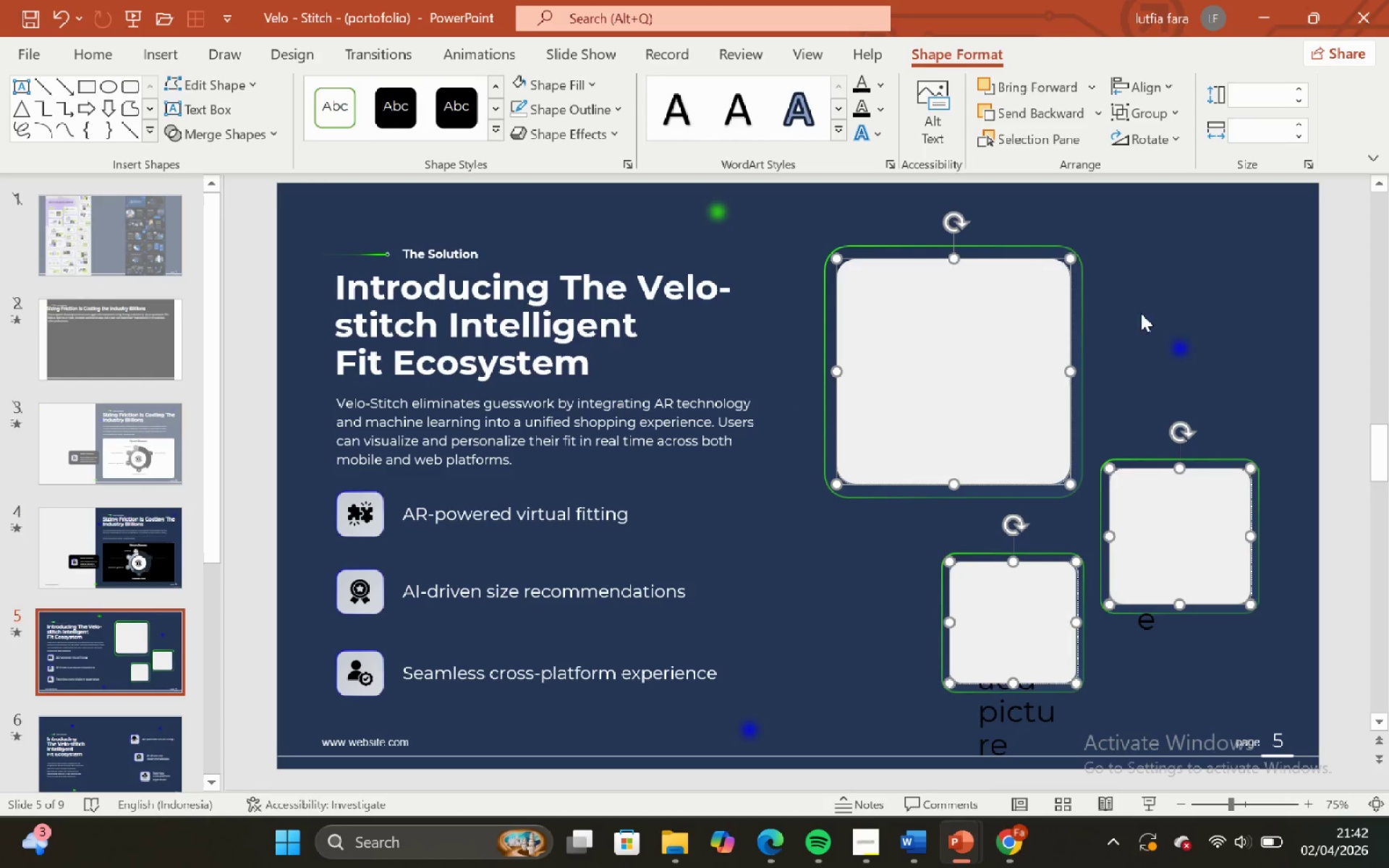 
left_click([1143, 262])
 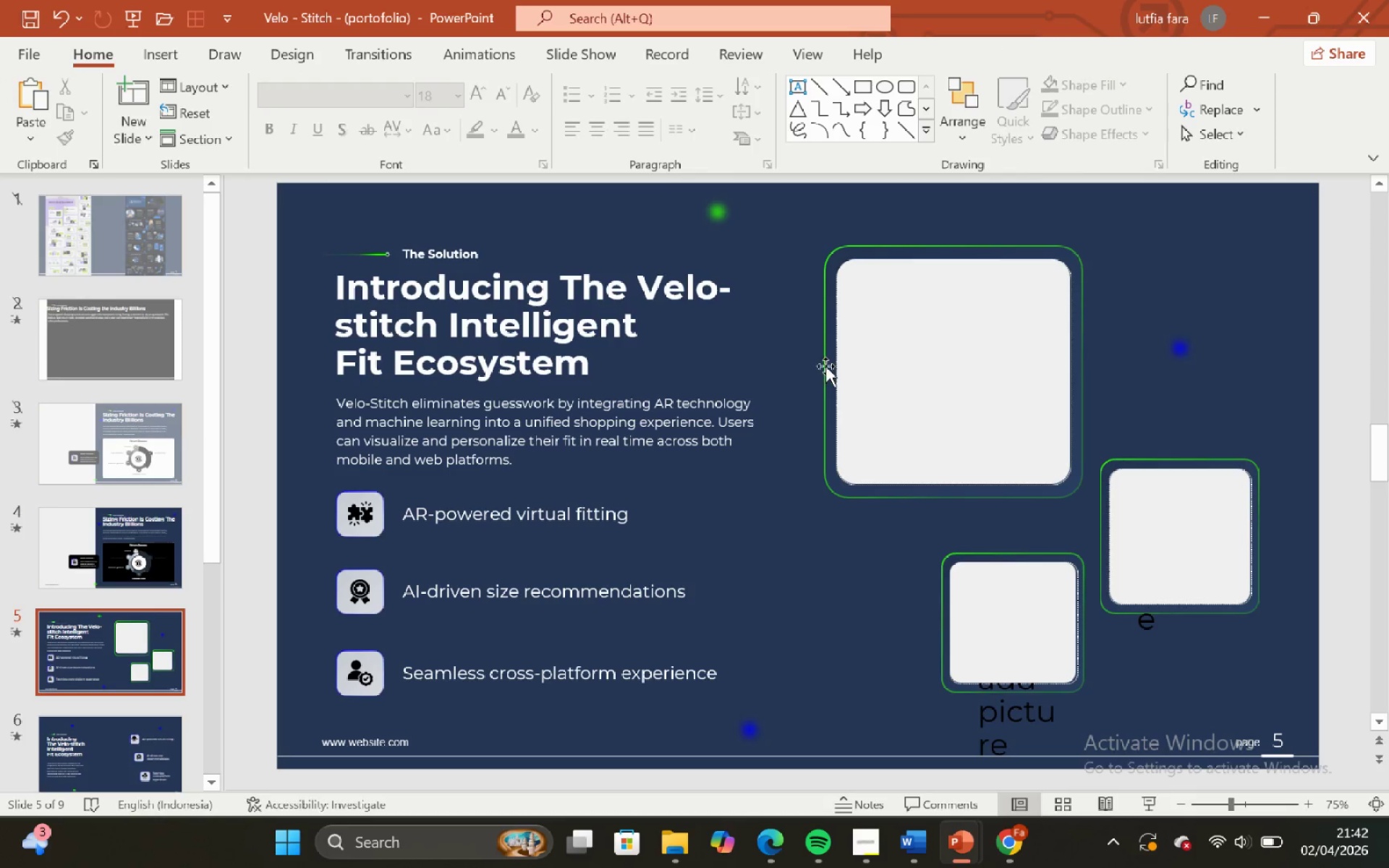 
left_click([927, 341])
 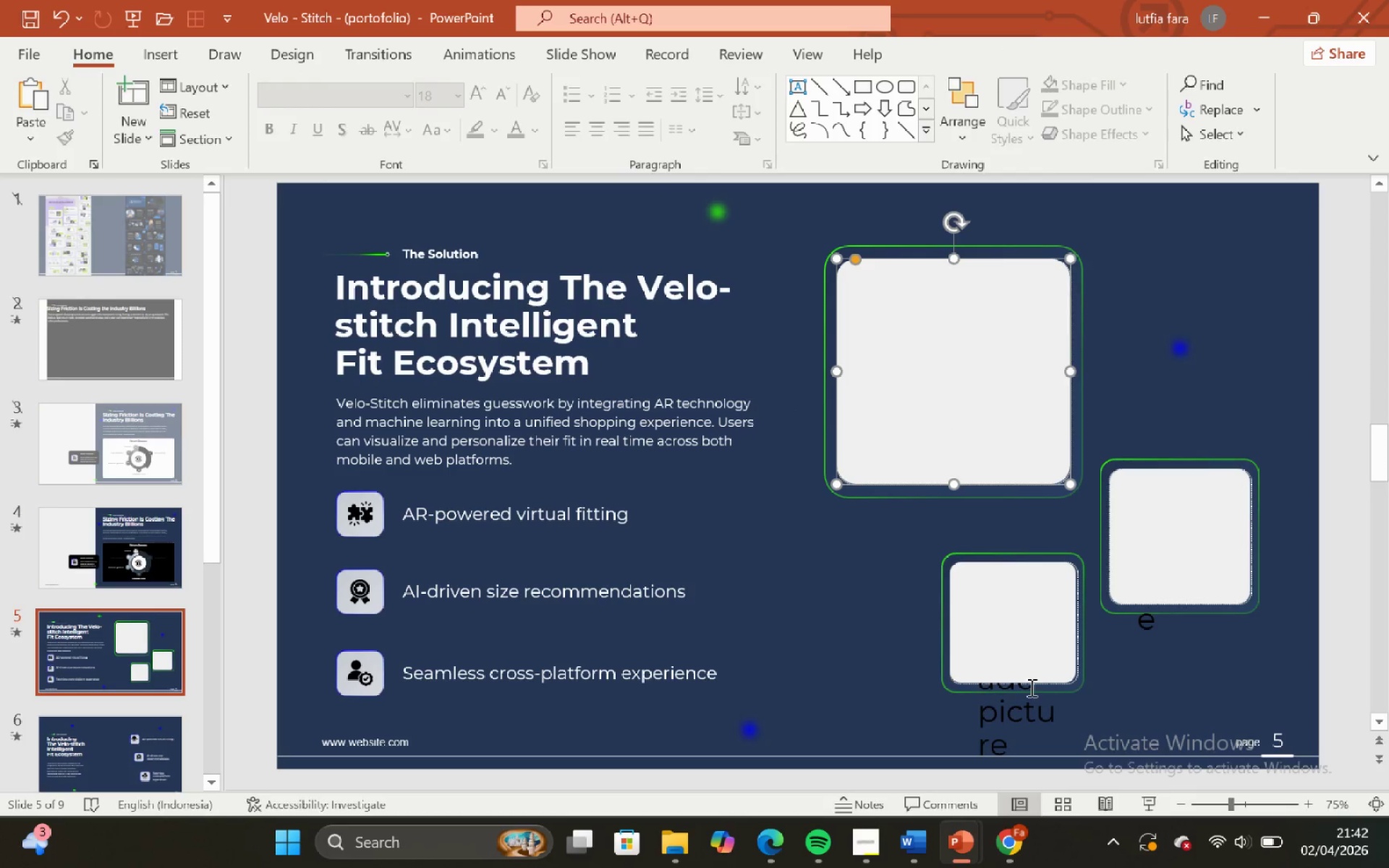 
hold_key(key=ShiftLeft, duration=1.17)
left_click([1004, 640])
 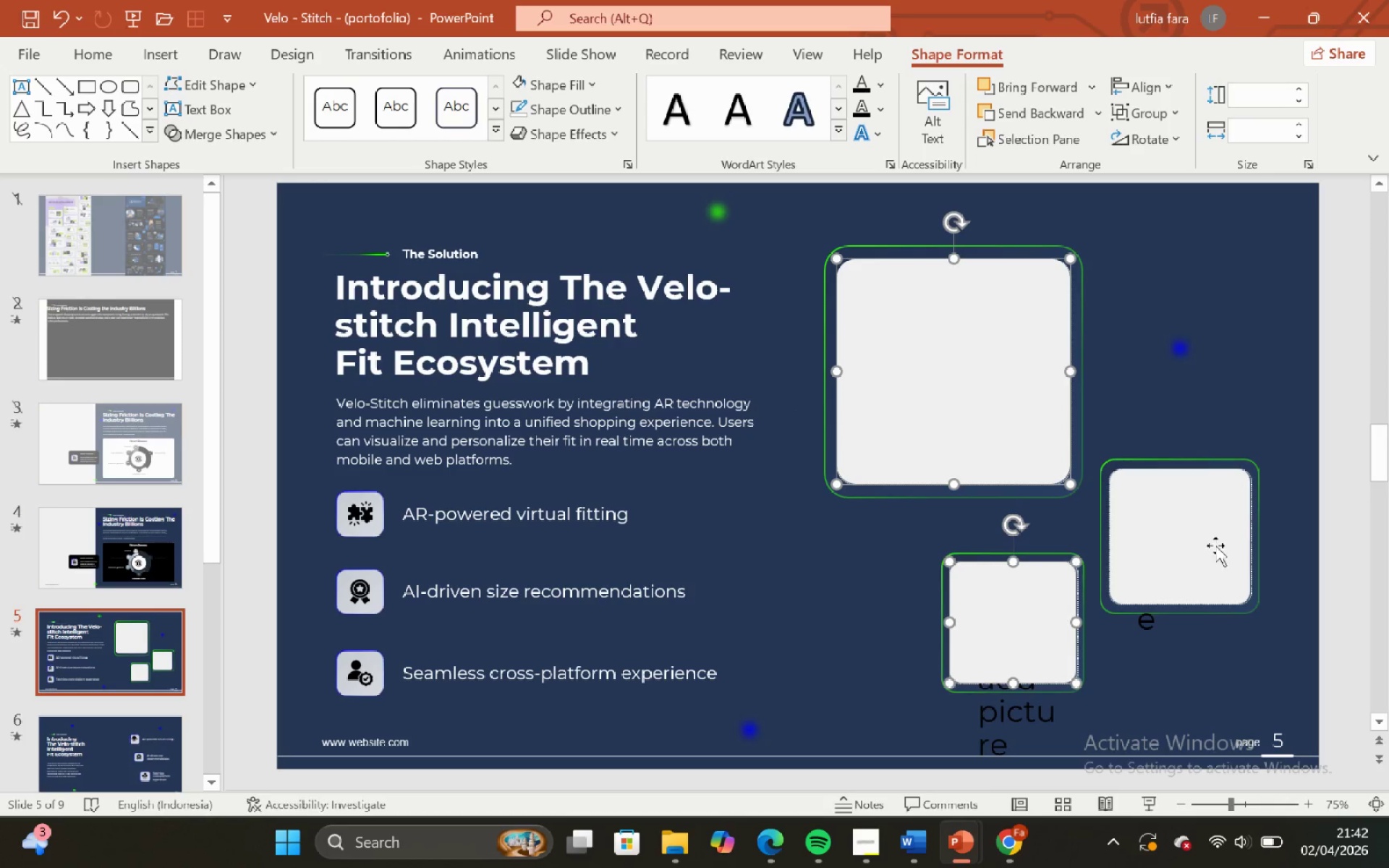 
left_click([1209, 535])
 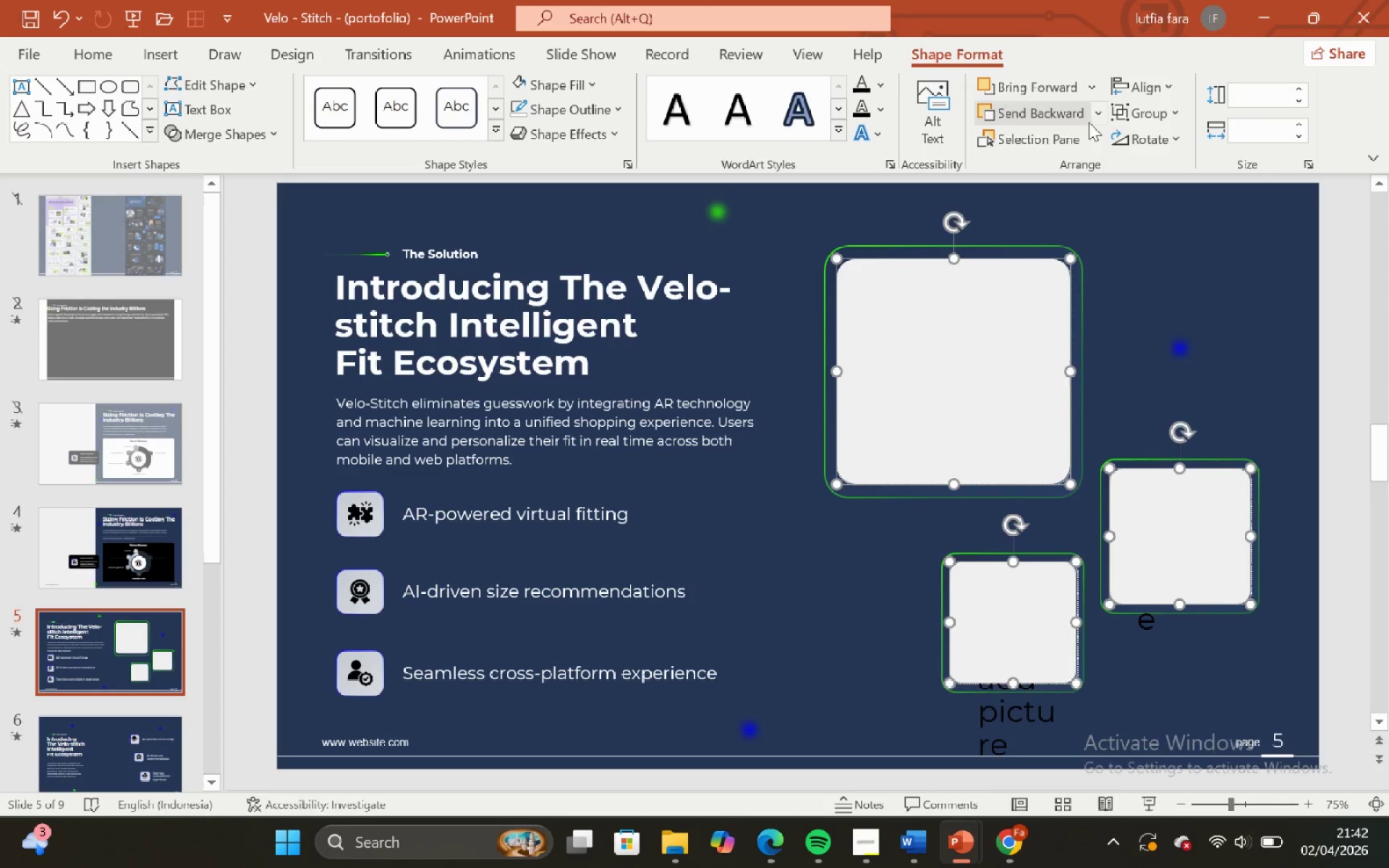 
left_click([1100, 121])
 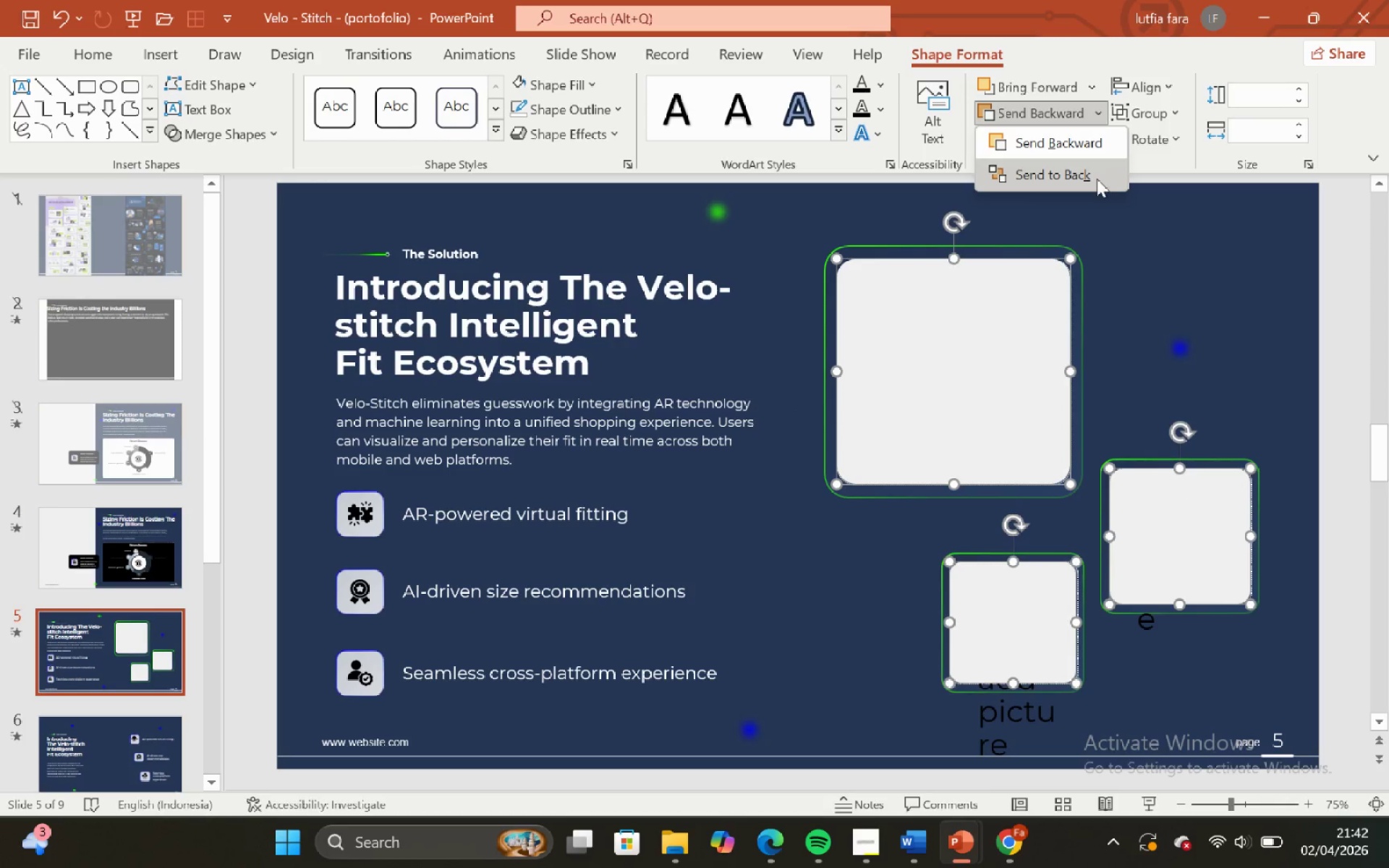 
left_click([1093, 175])
 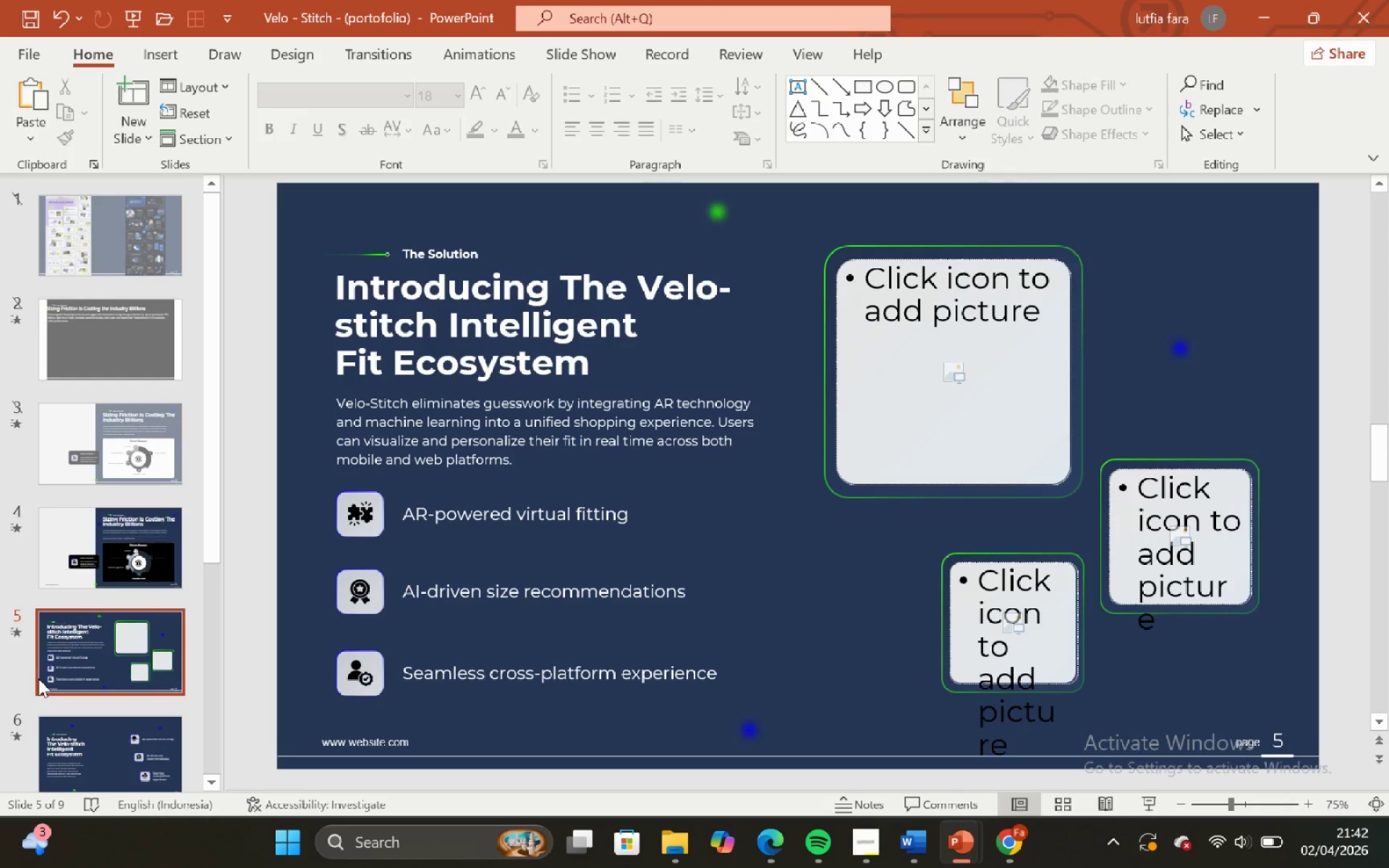 
left_click([87, 554])
 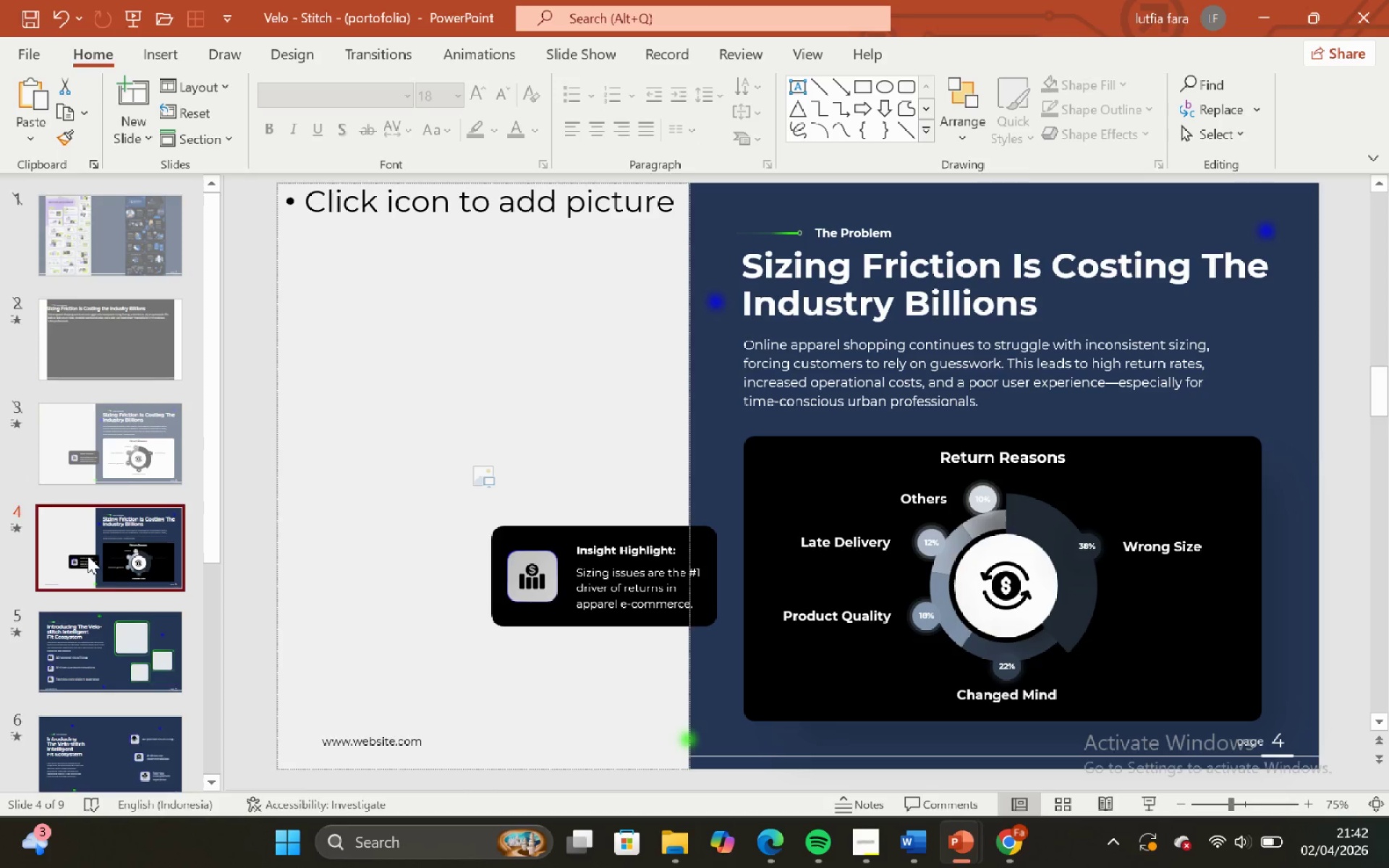 
scroll: coordinate [88, 556], scroll_direction: down, amount: 1.0
 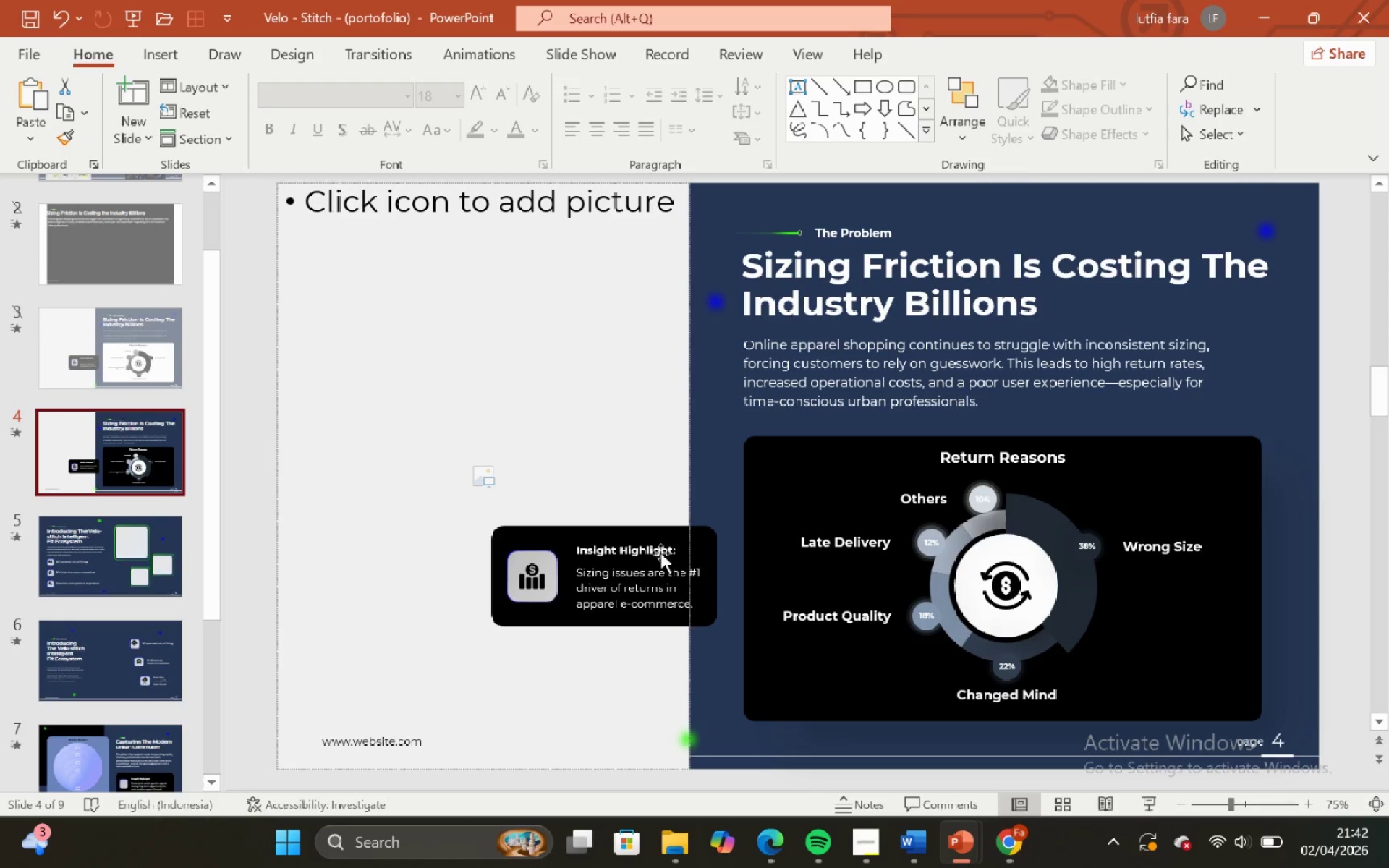 
left_click([702, 540])
 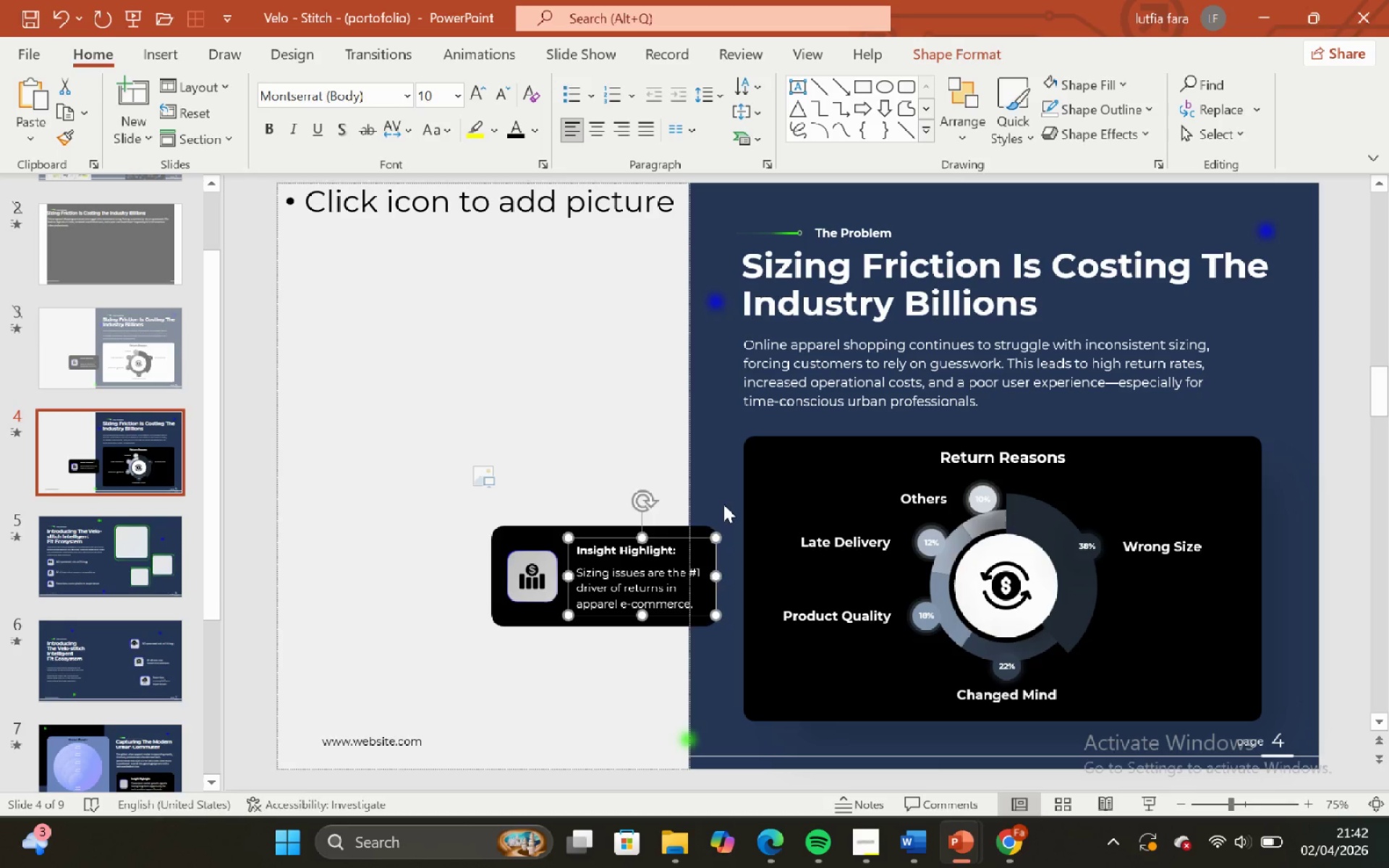 
left_click([723, 504])
 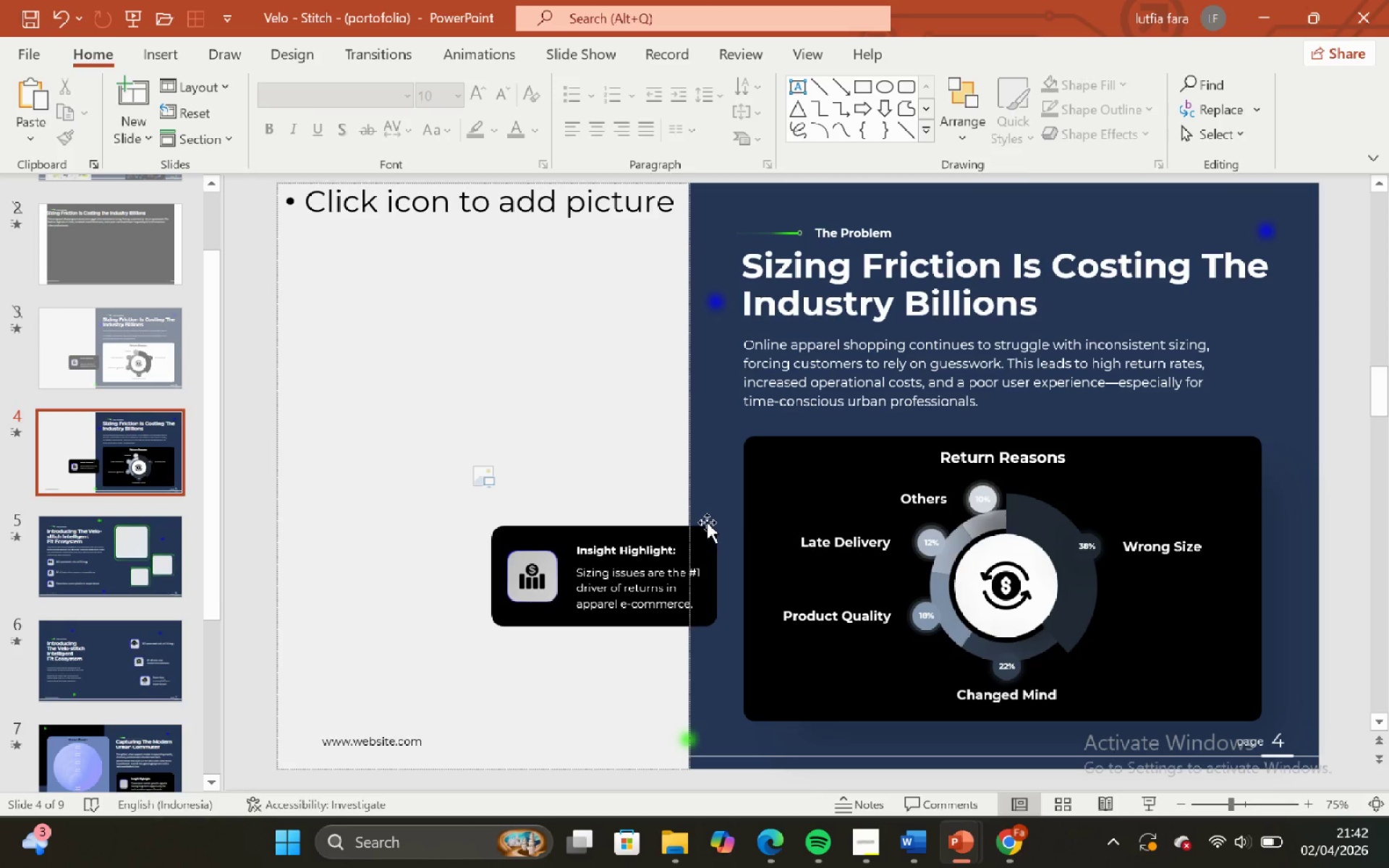 
left_click([707, 522])
 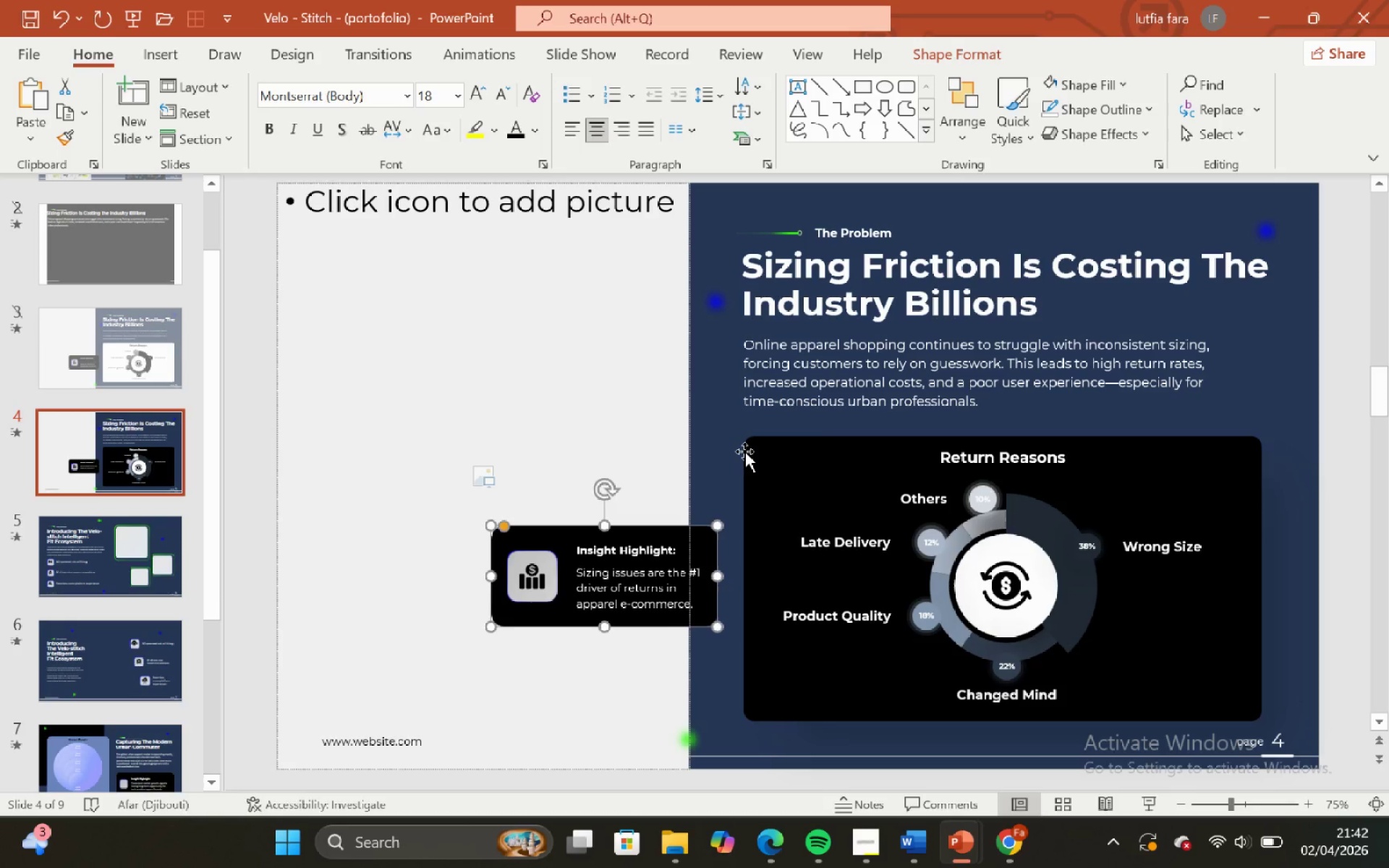 
left_click([744, 451])
 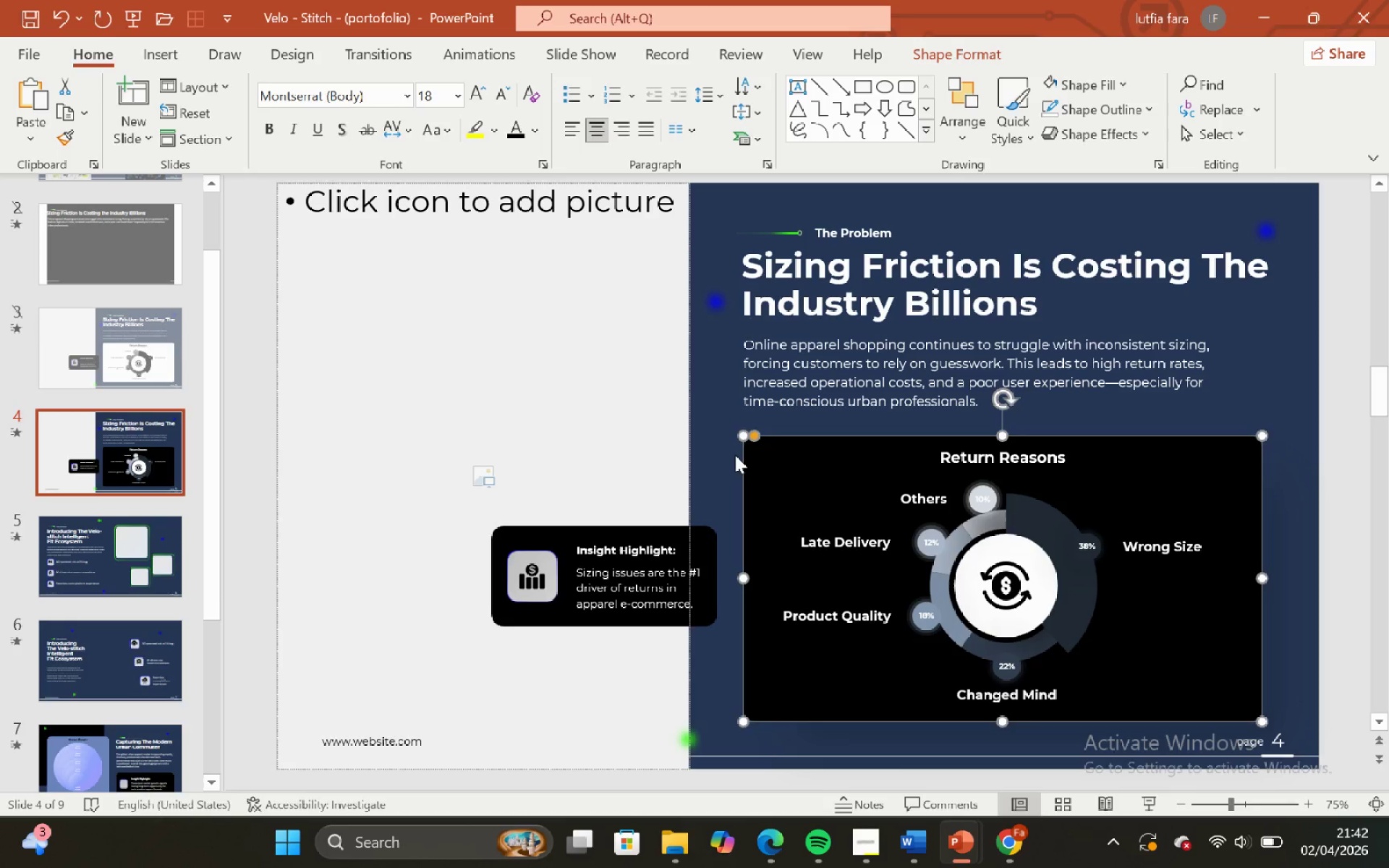 
left_click([733, 453])
 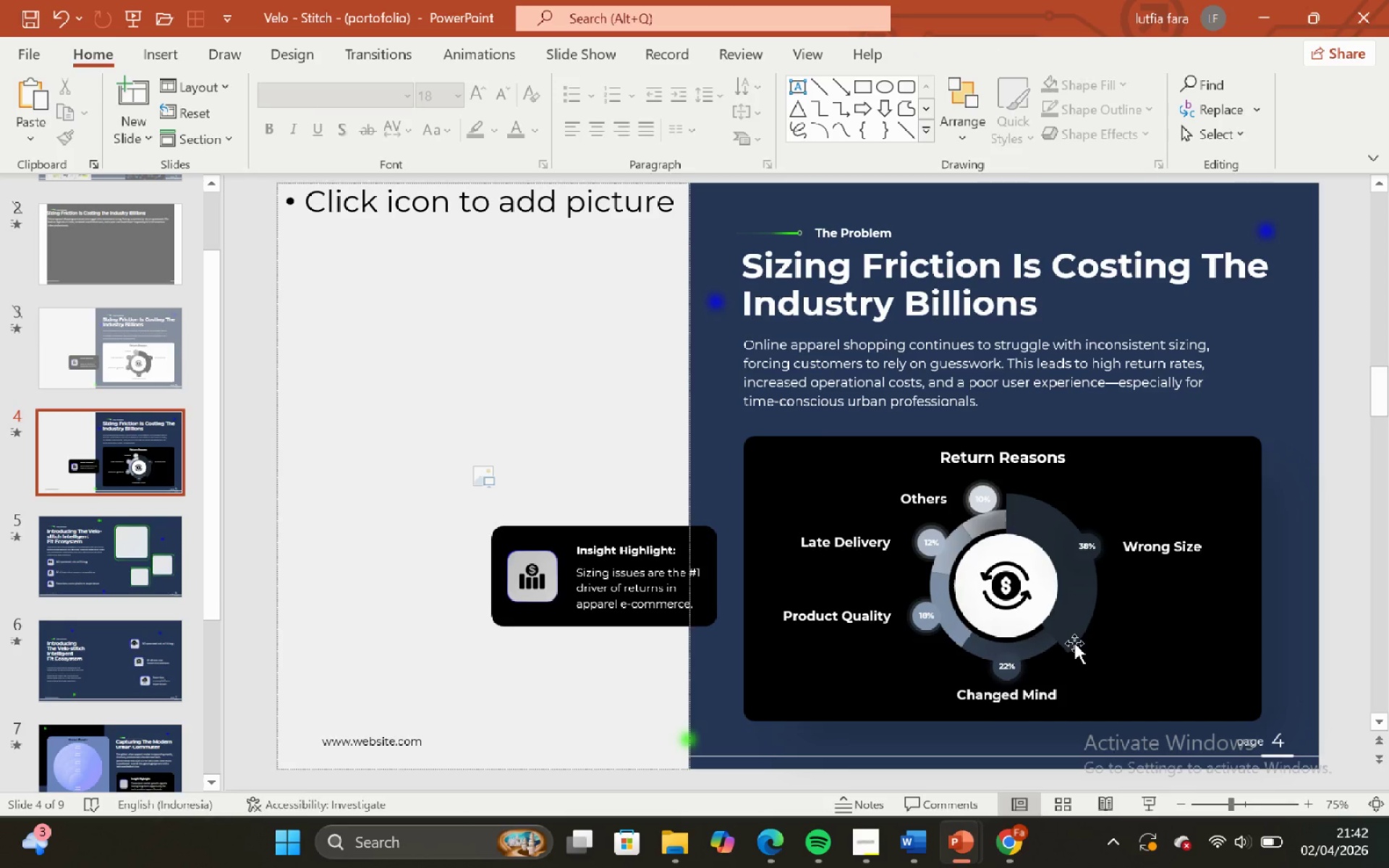 
left_click([1079, 616])
 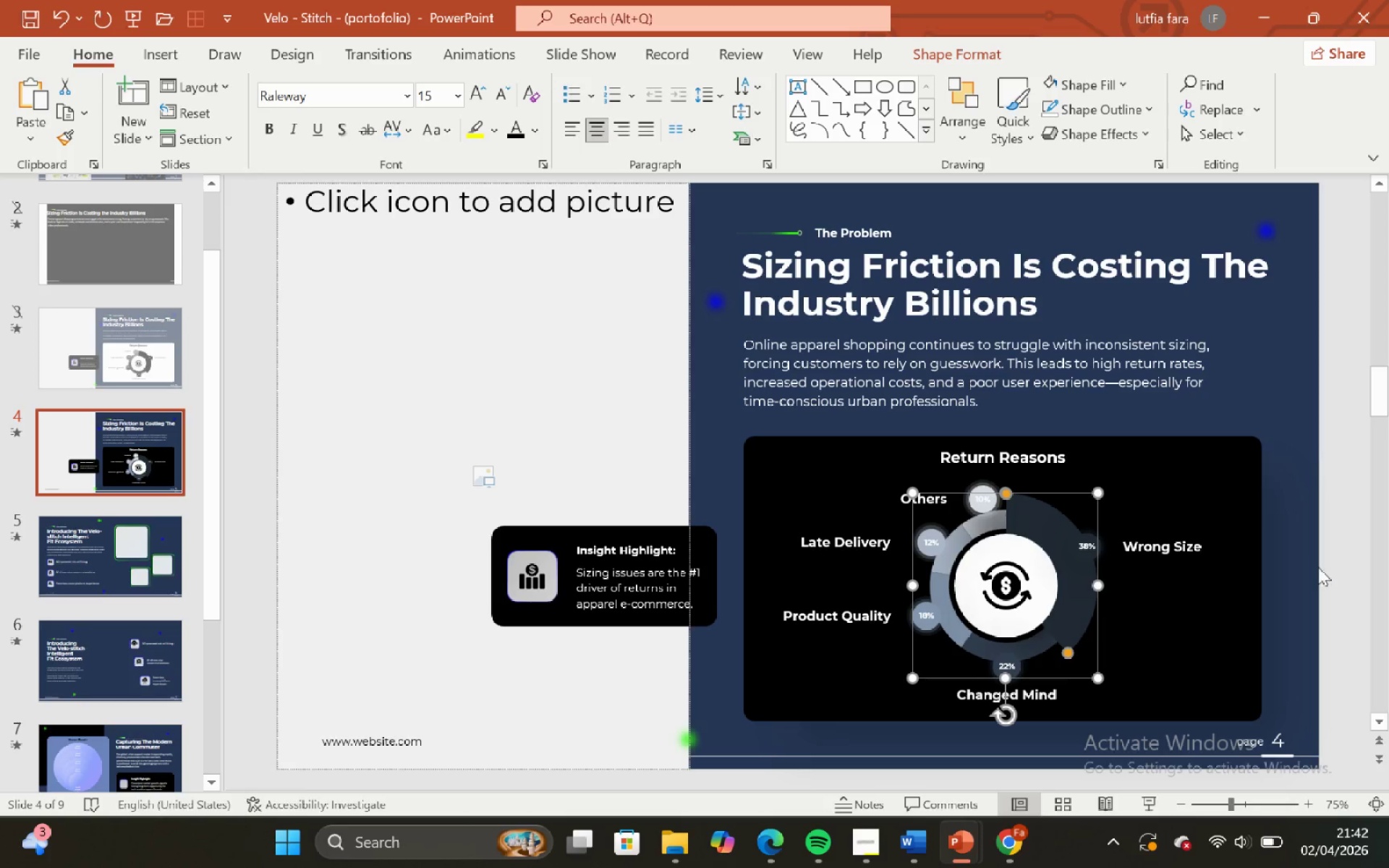 
left_click([1312, 559])
 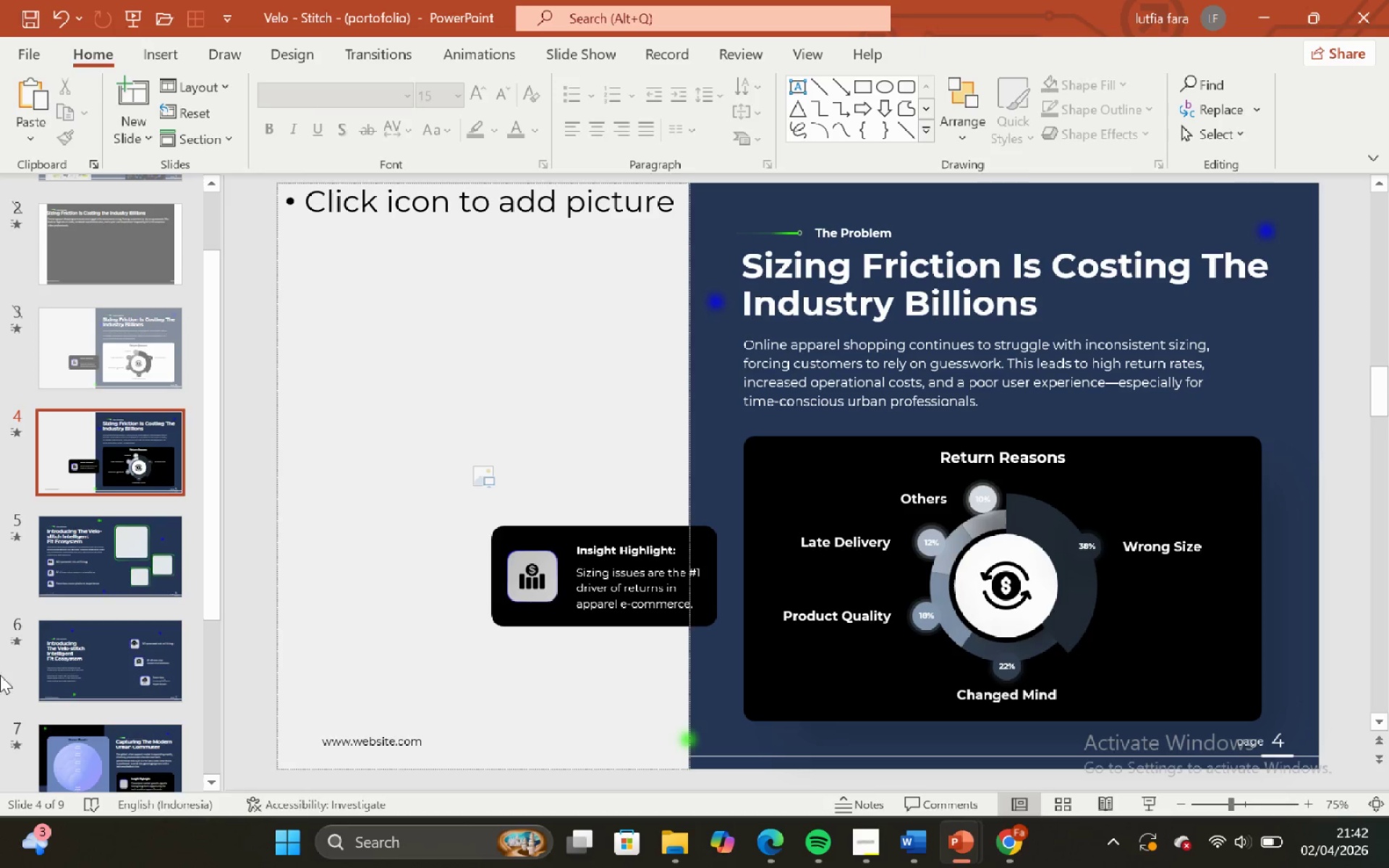 
left_click([64, 576])
 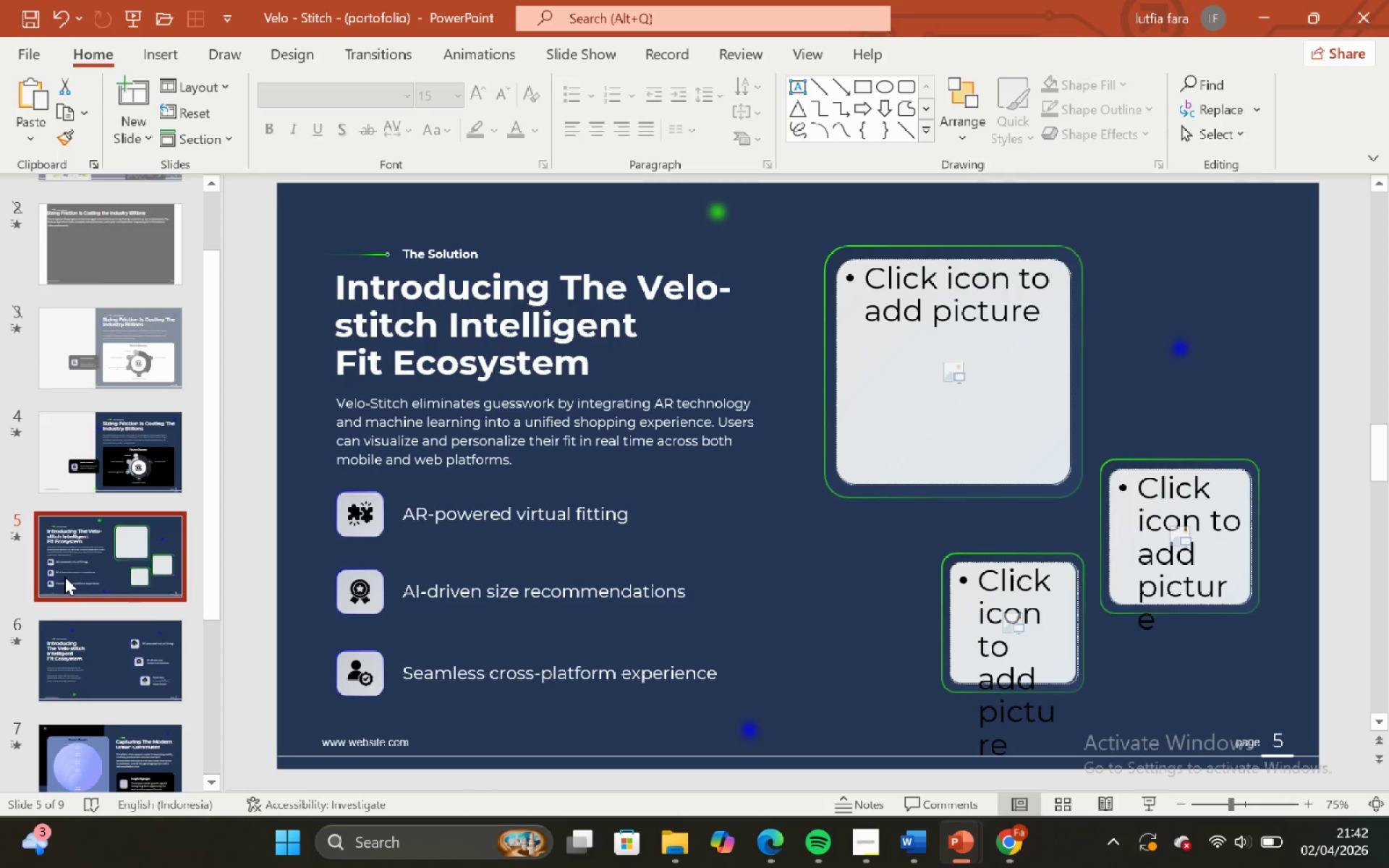 
scroll: coordinate [64, 576], scroll_direction: down, amount: 2.0
 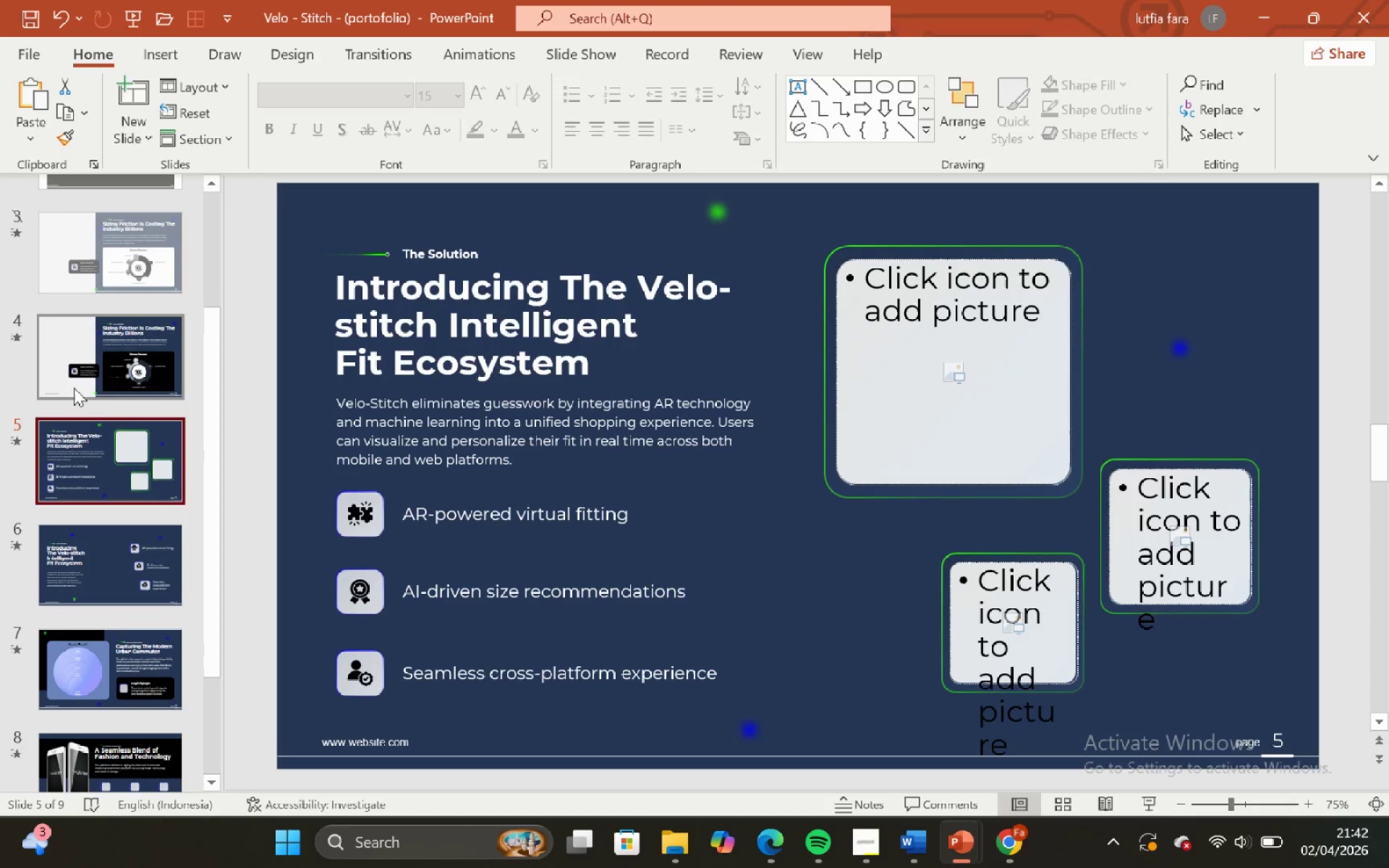 
left_click([78, 370])
 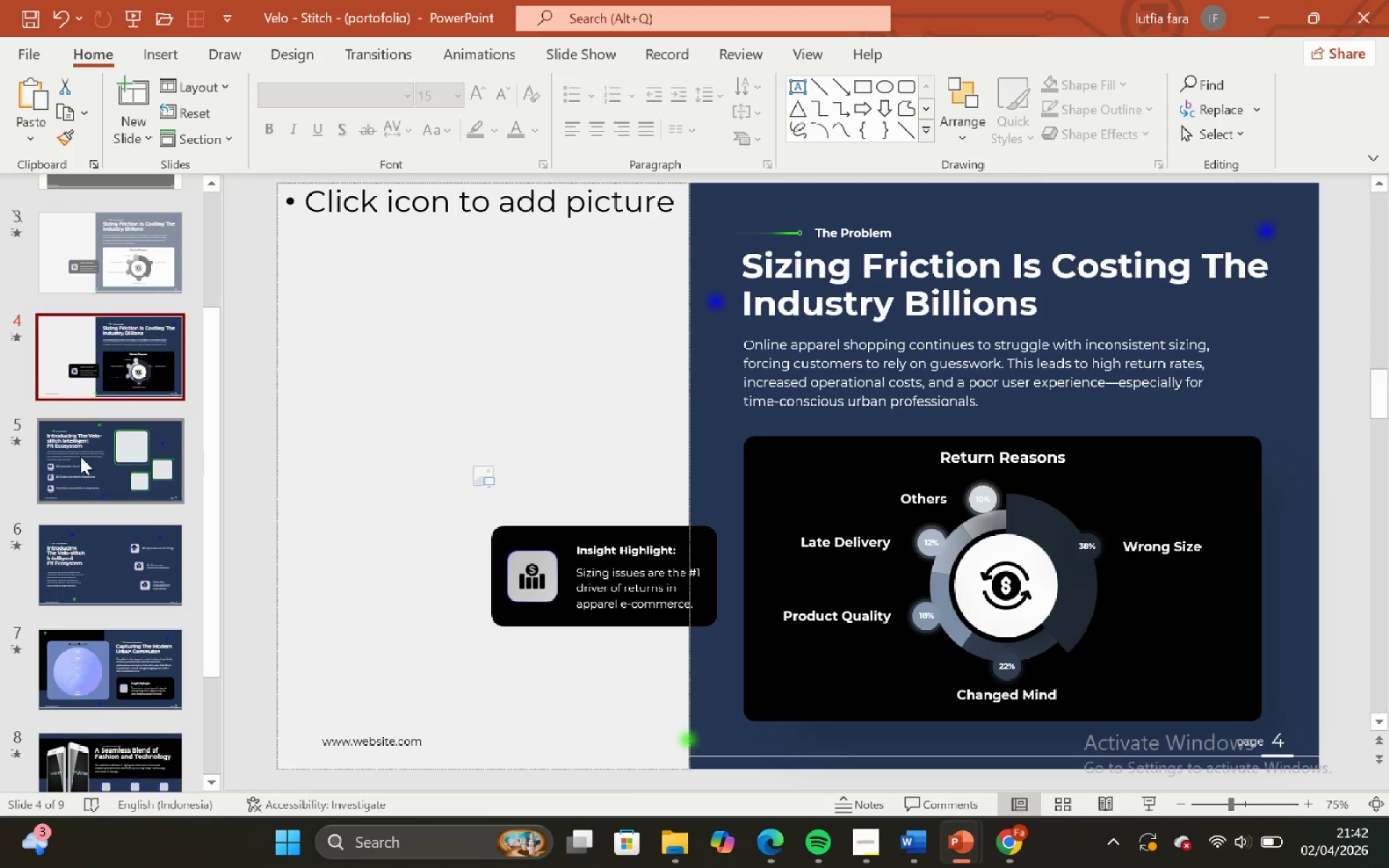 
scroll: coordinate [85, 490], scroll_direction: down, amount: 3.0
 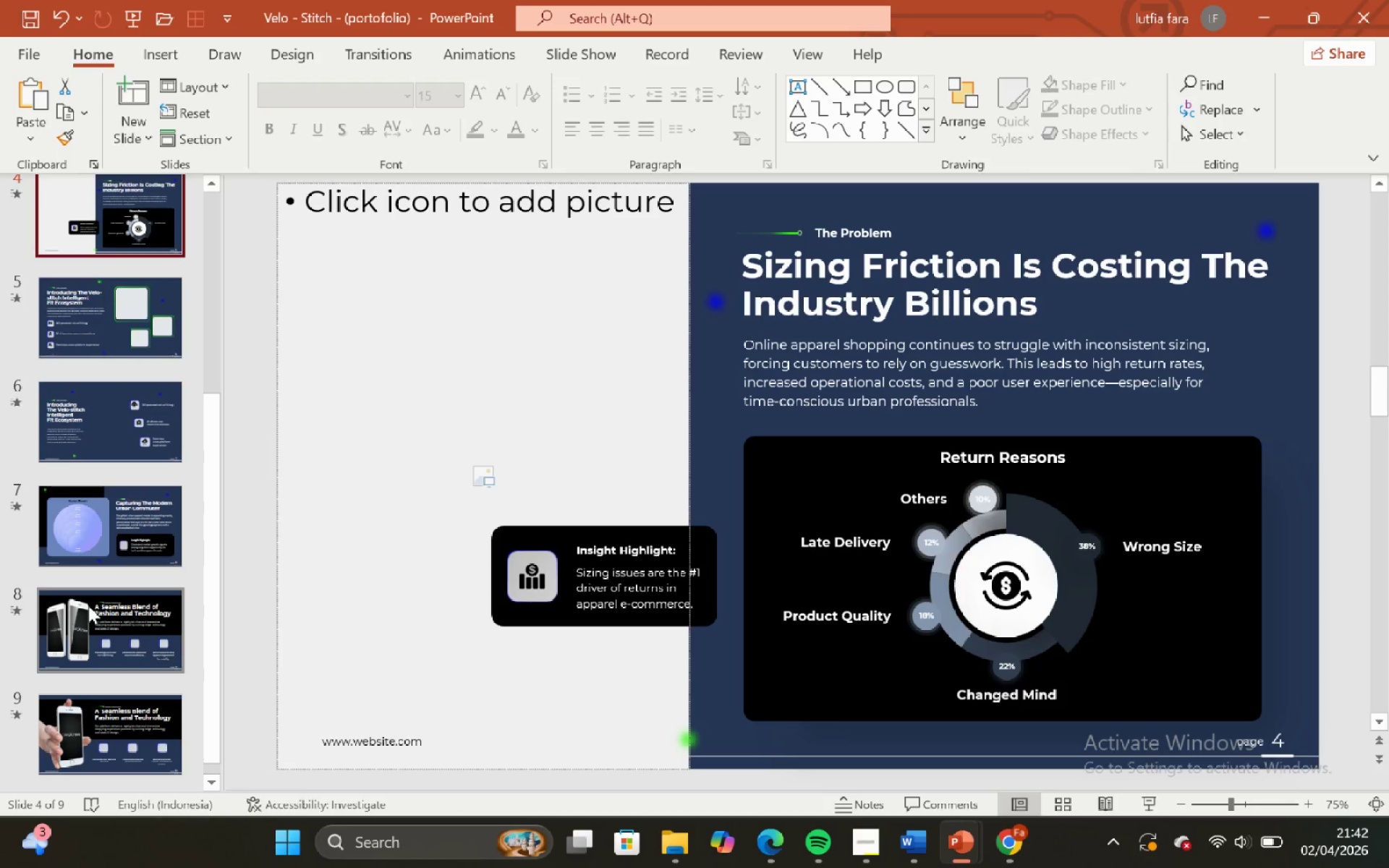 
left_click([88, 605])
 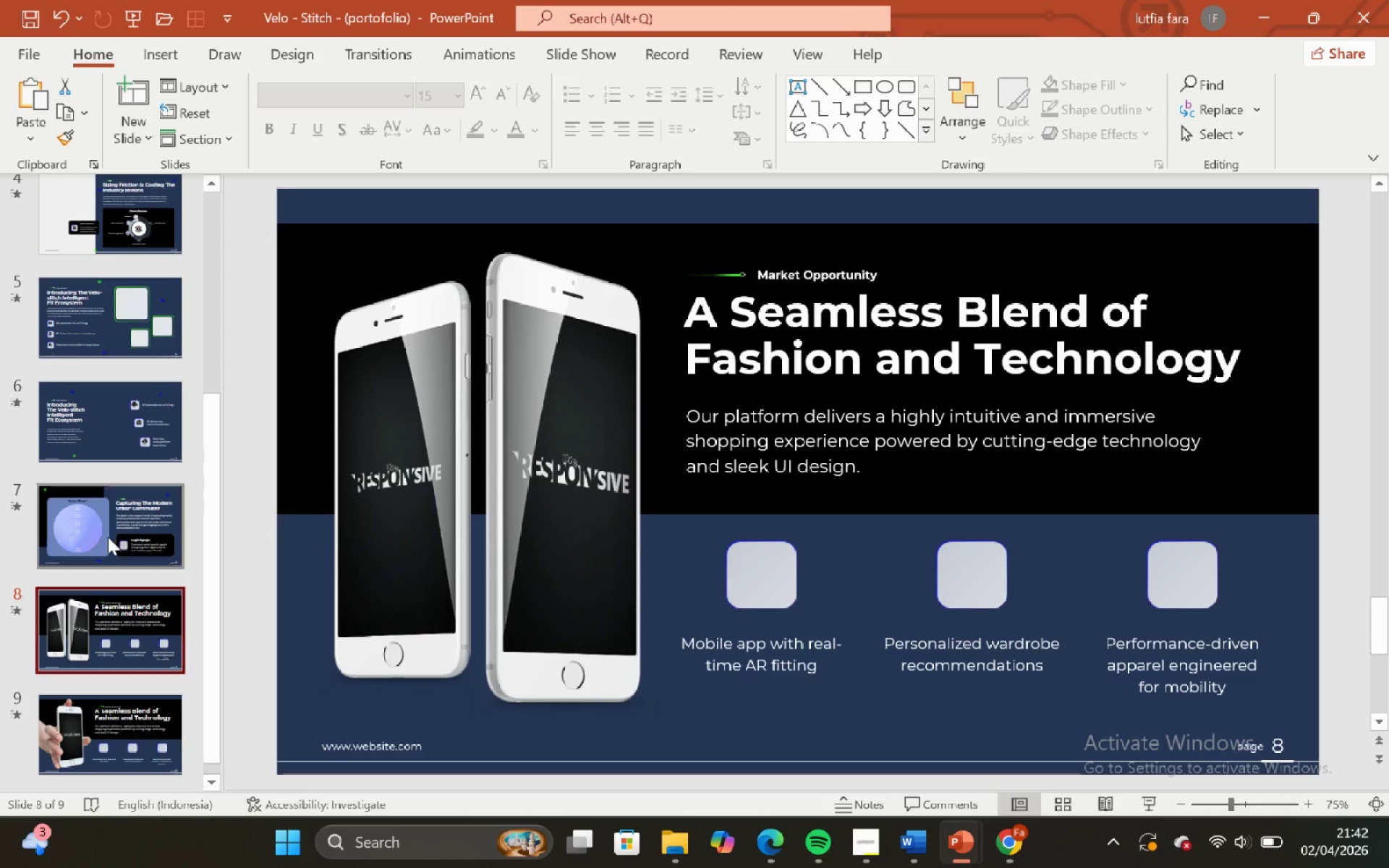 
scroll: coordinate [116, 516], scroll_direction: up, amount: 6.0
 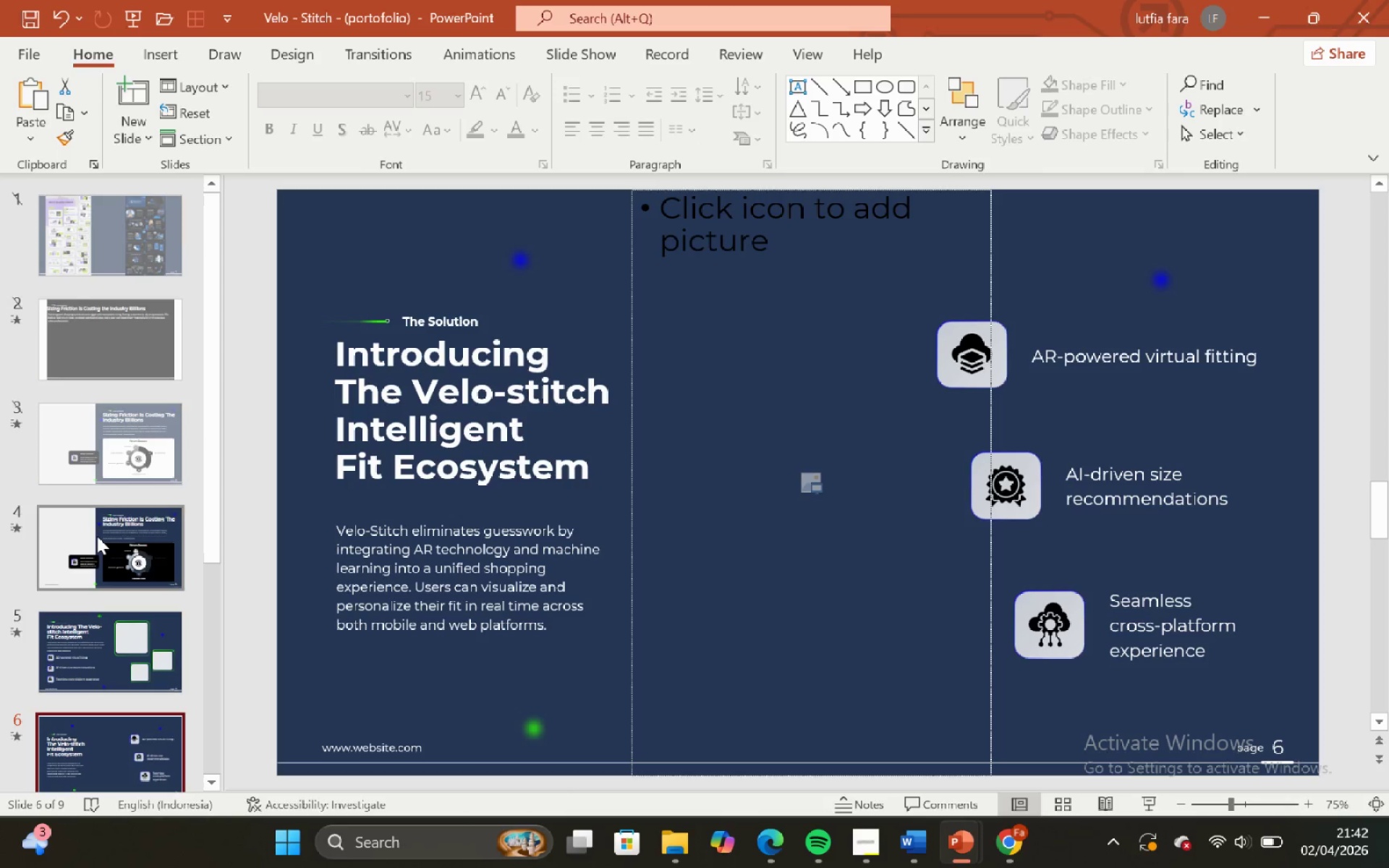 
left_click([97, 537])
 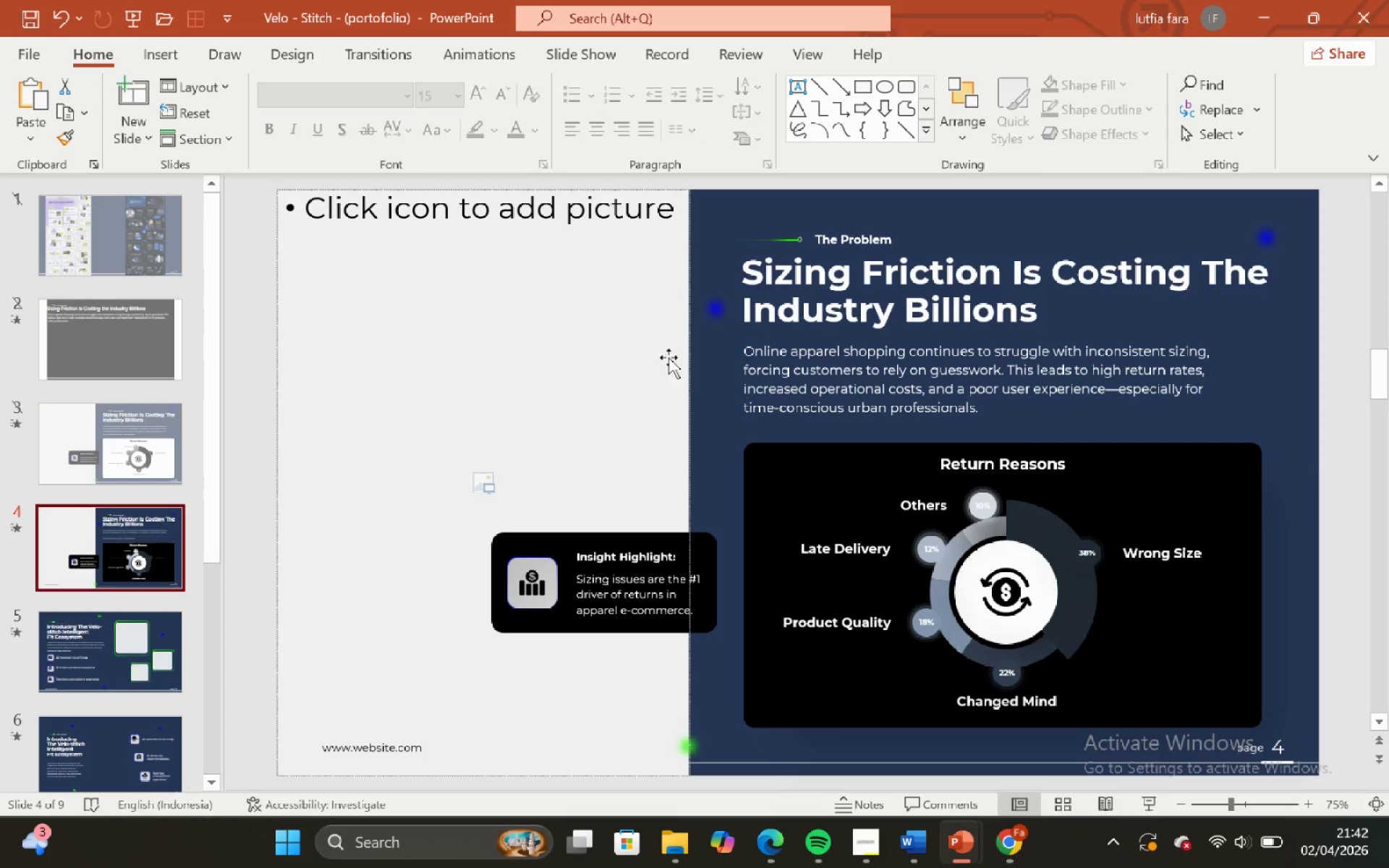 
left_click([677, 357])
 